 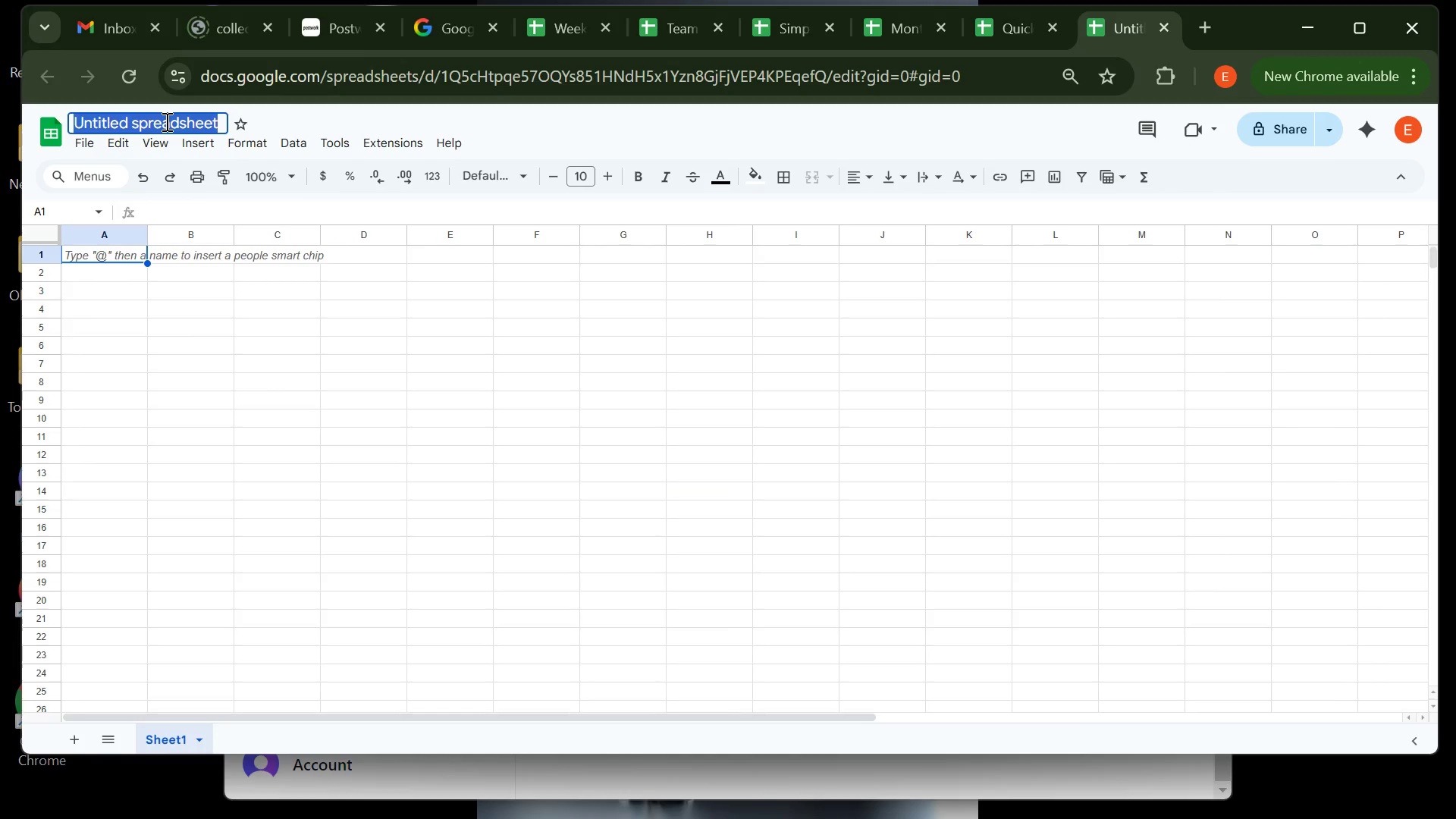 
type(Simple Inventory Manager)
 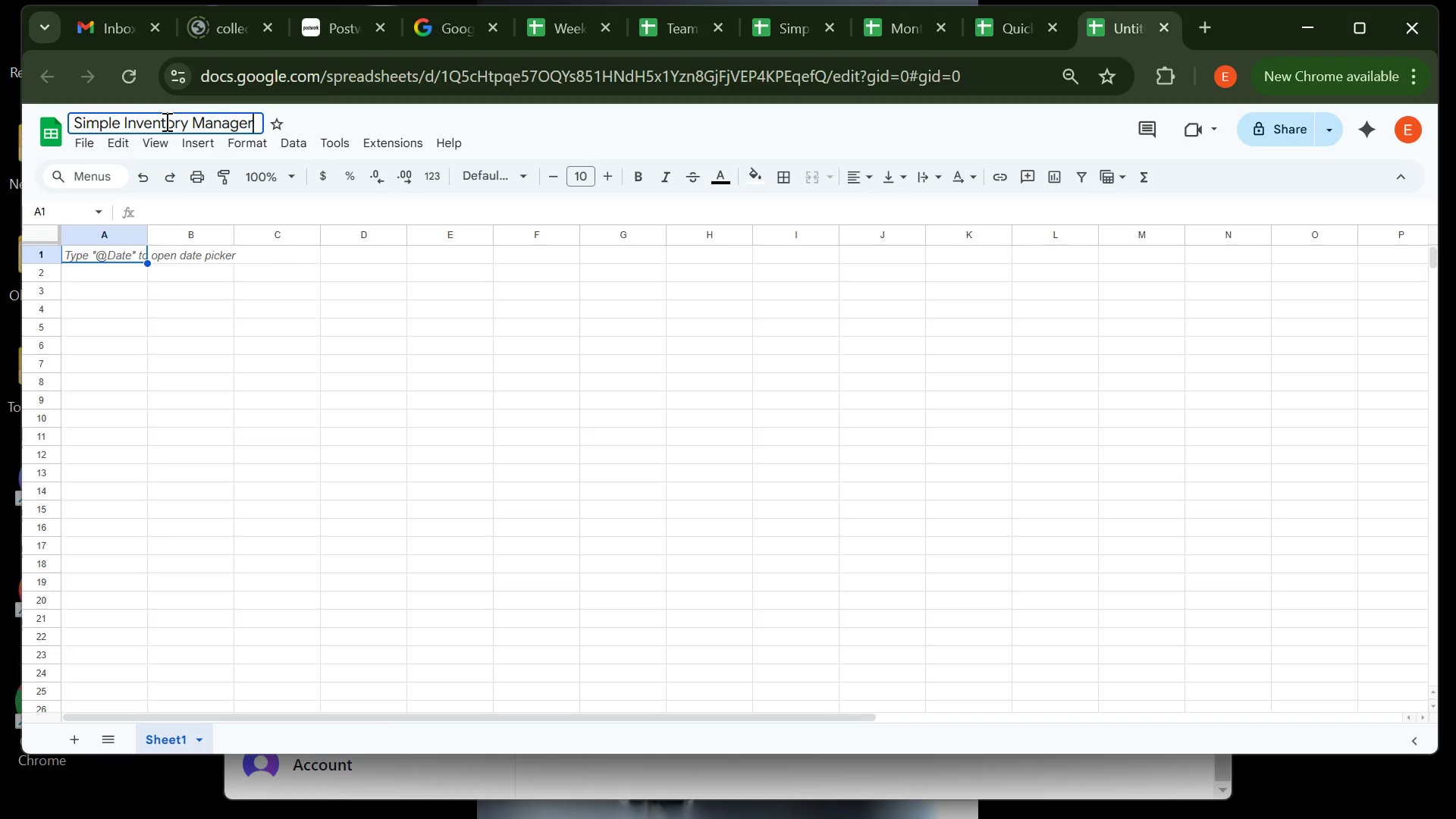 
key(Enter)
 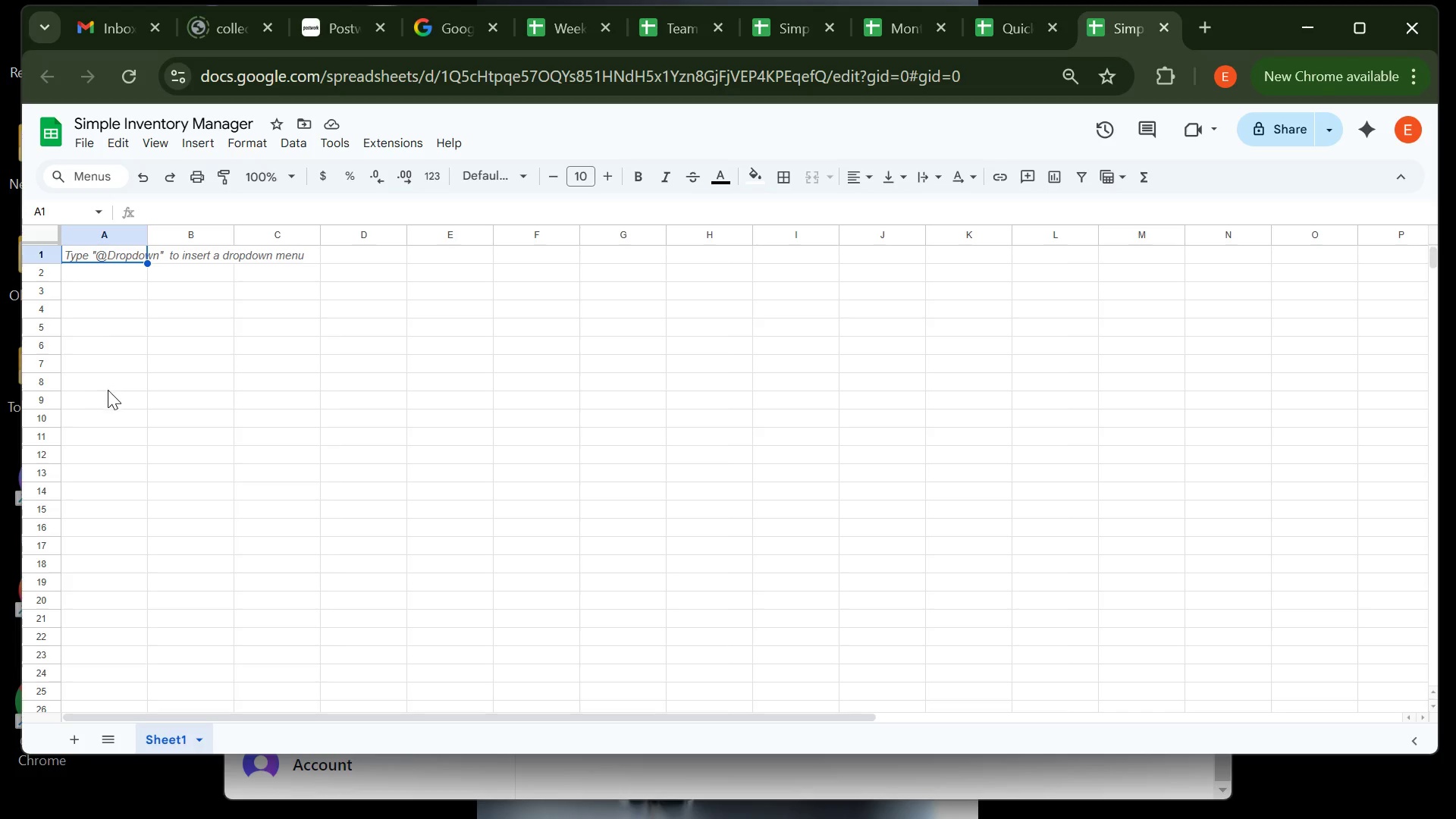 
wait(17.44)
 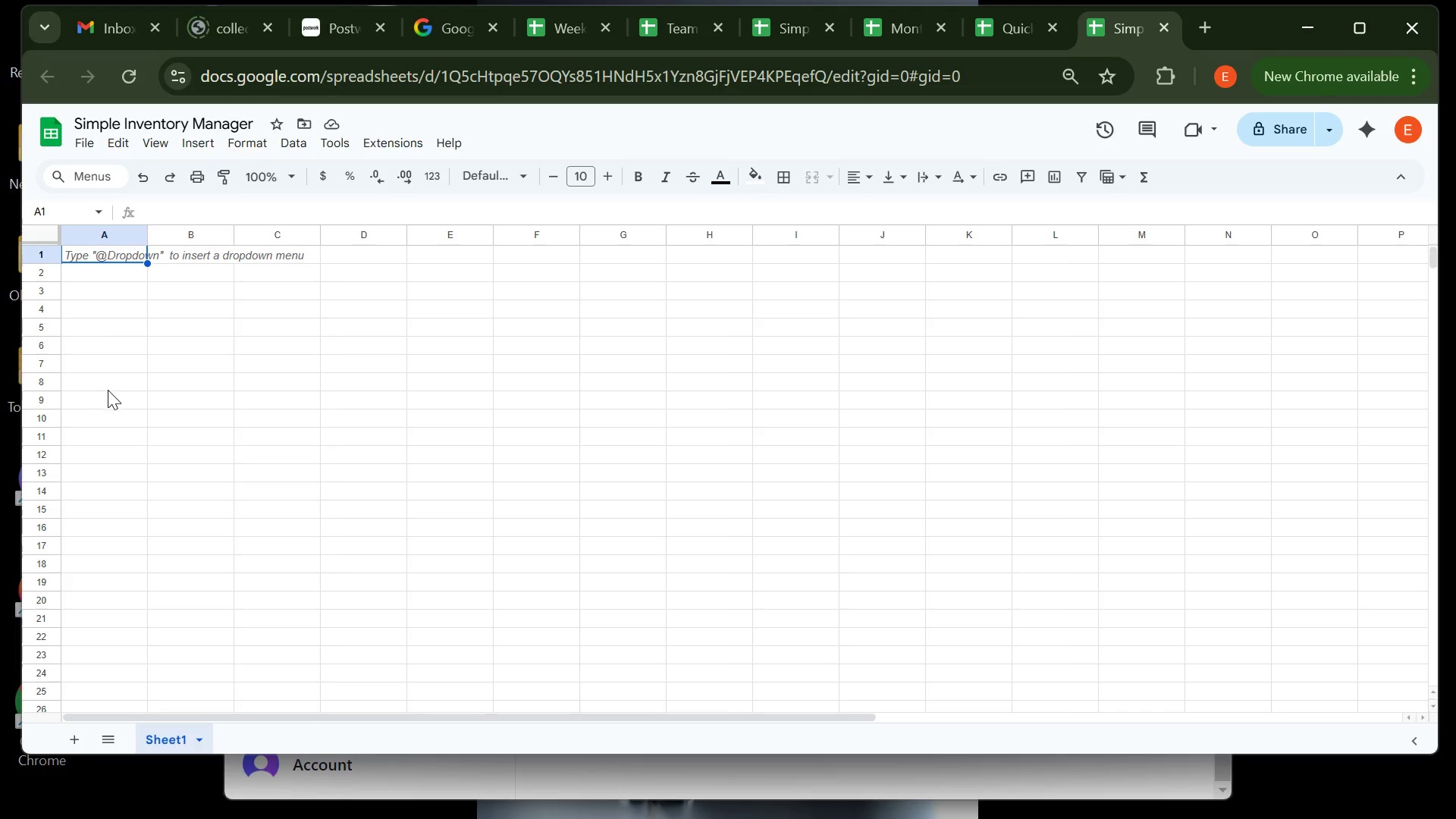 
right_click([156, 736])
 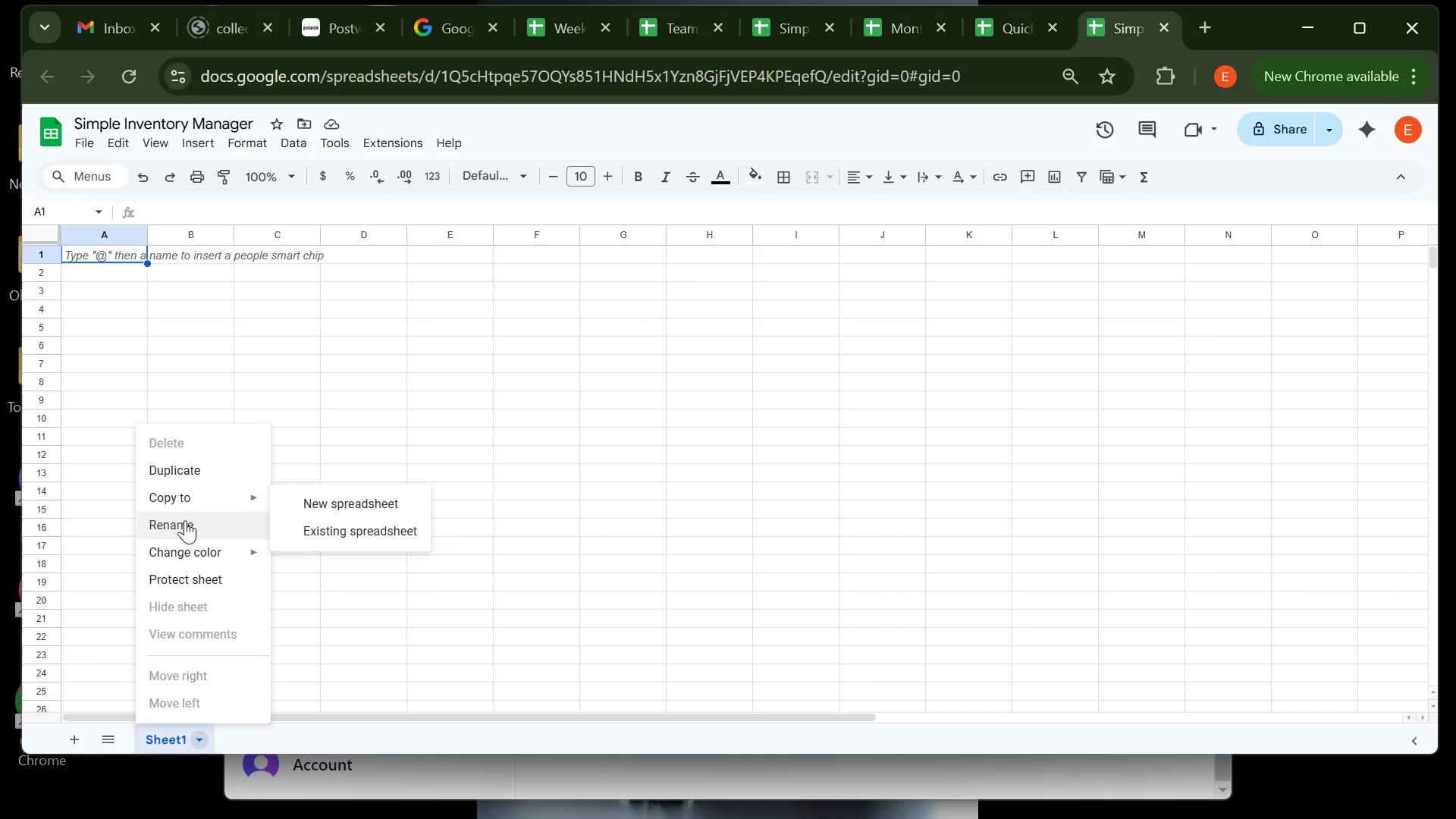 
left_click([186, 521])
 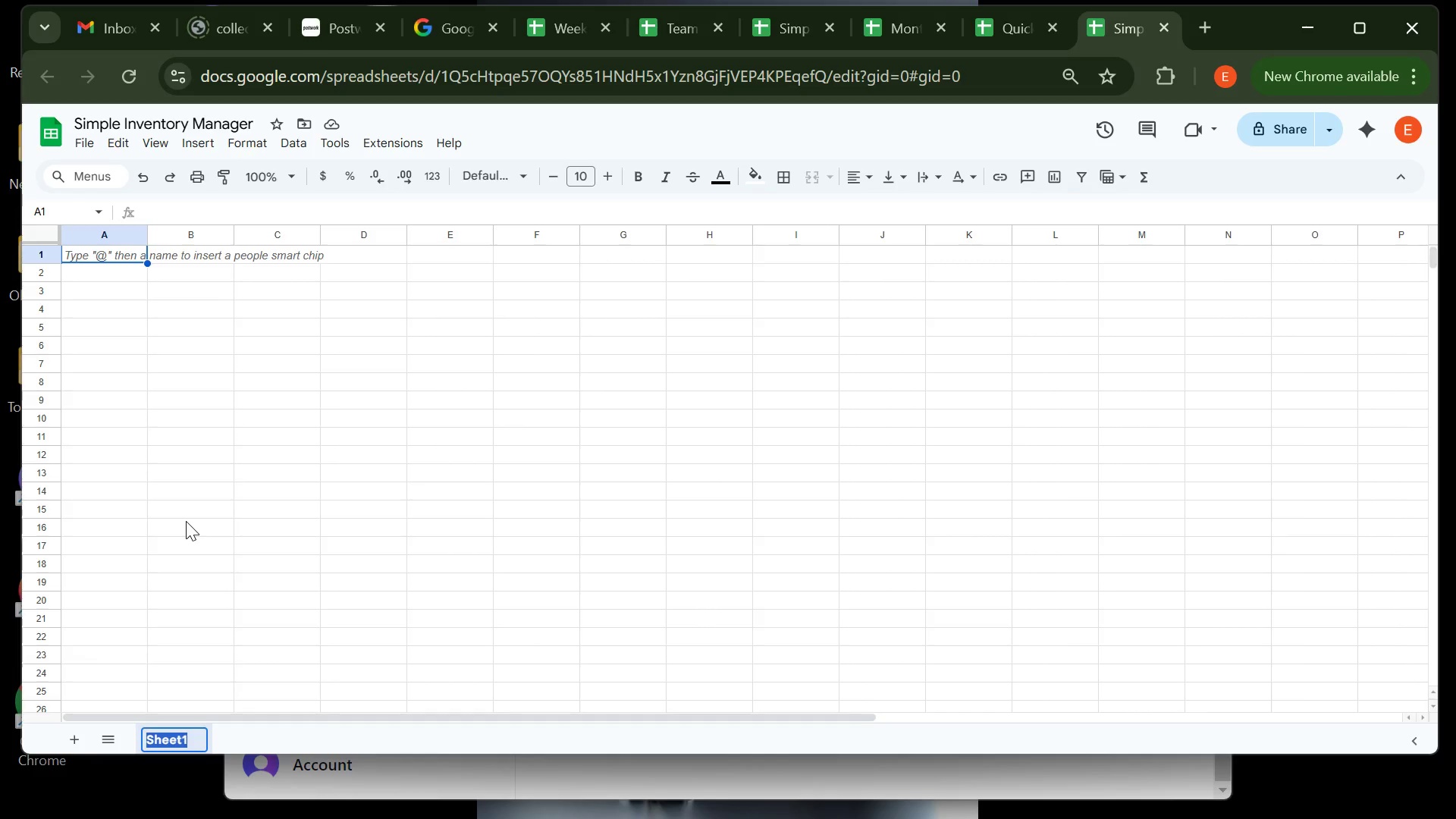 
type(Inventory_Data)
 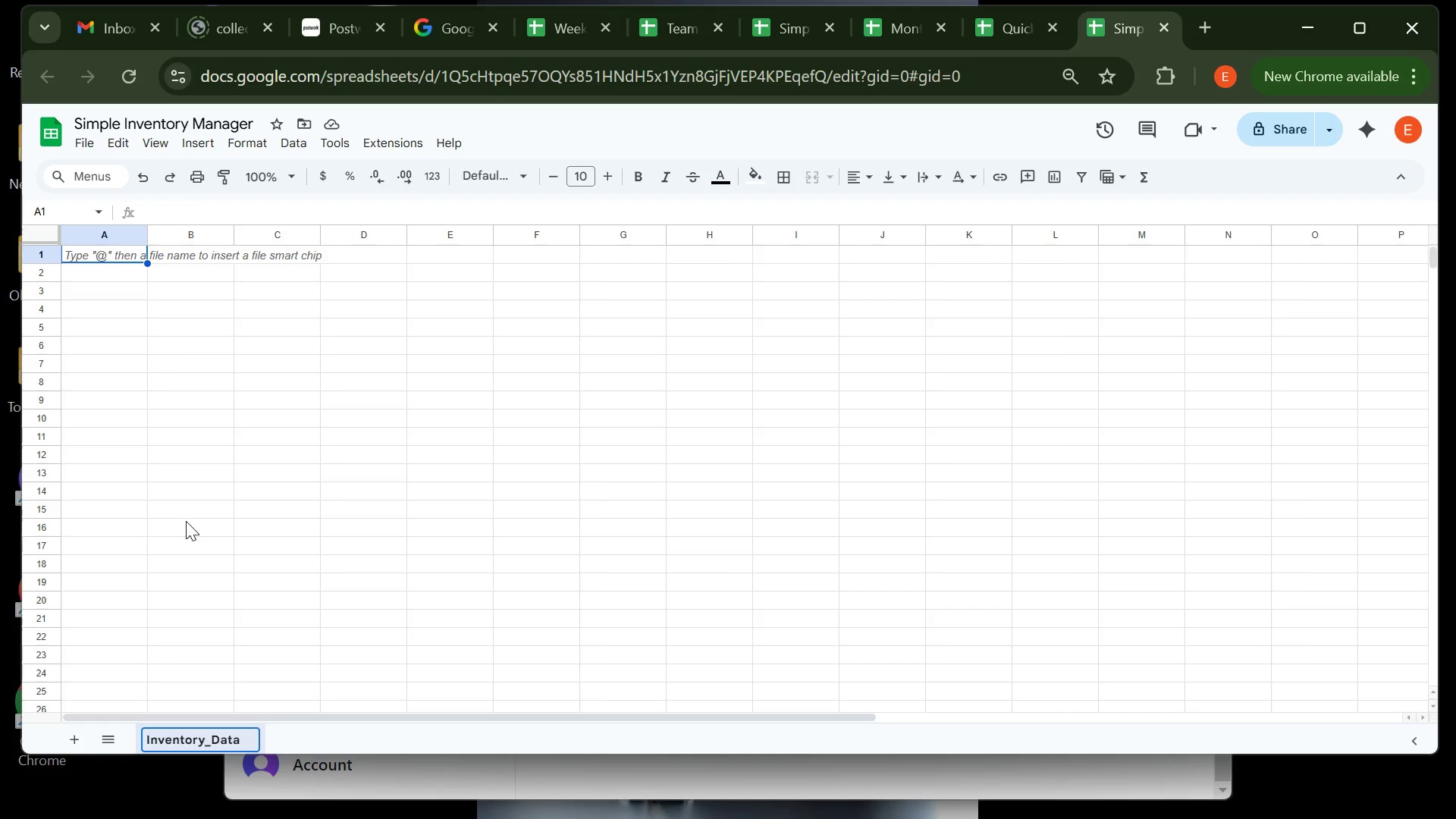 
key(Enter)
 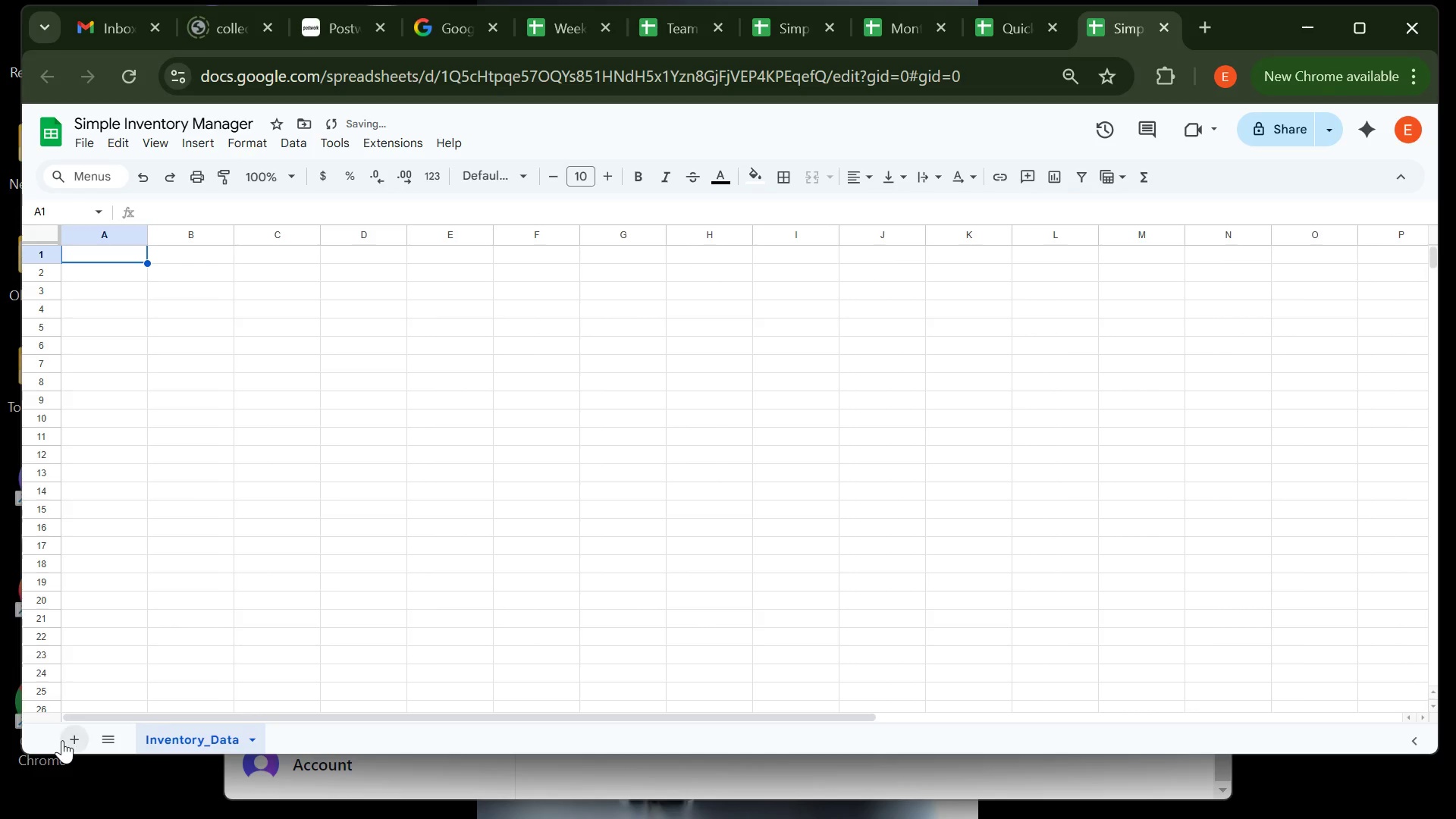 
left_click([67, 744])
 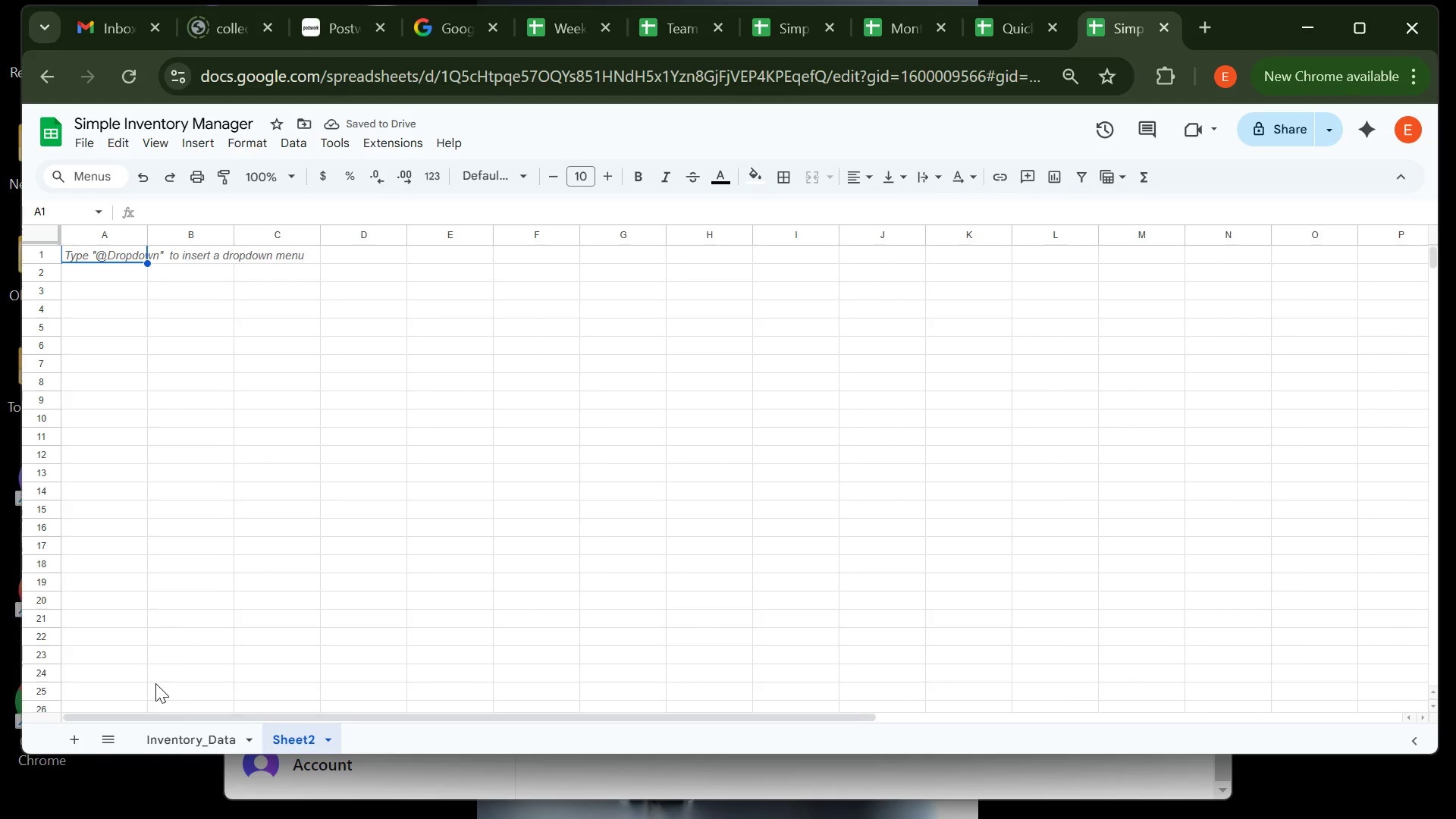 
wait(5.84)
 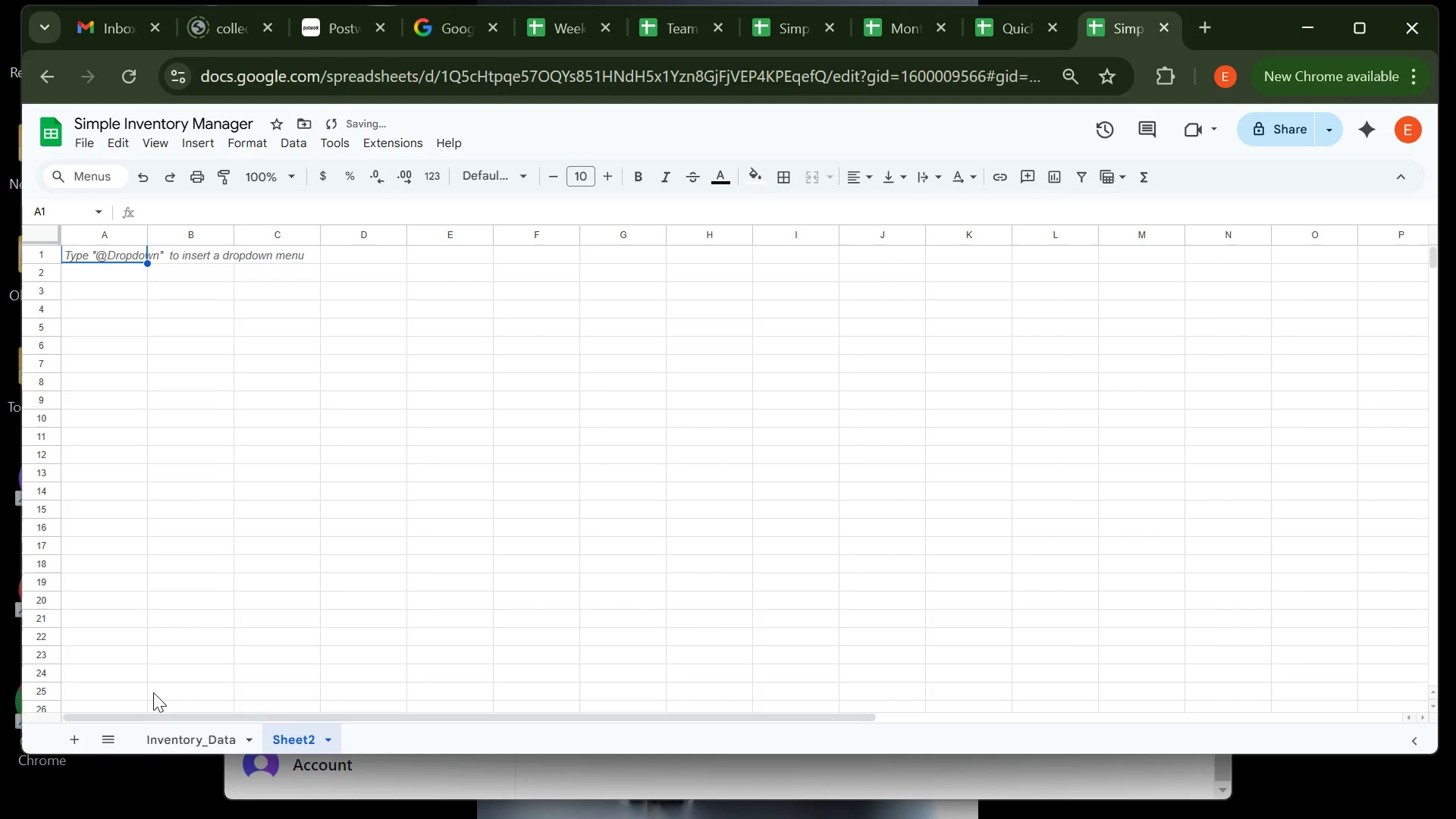 
right_click([297, 738])
 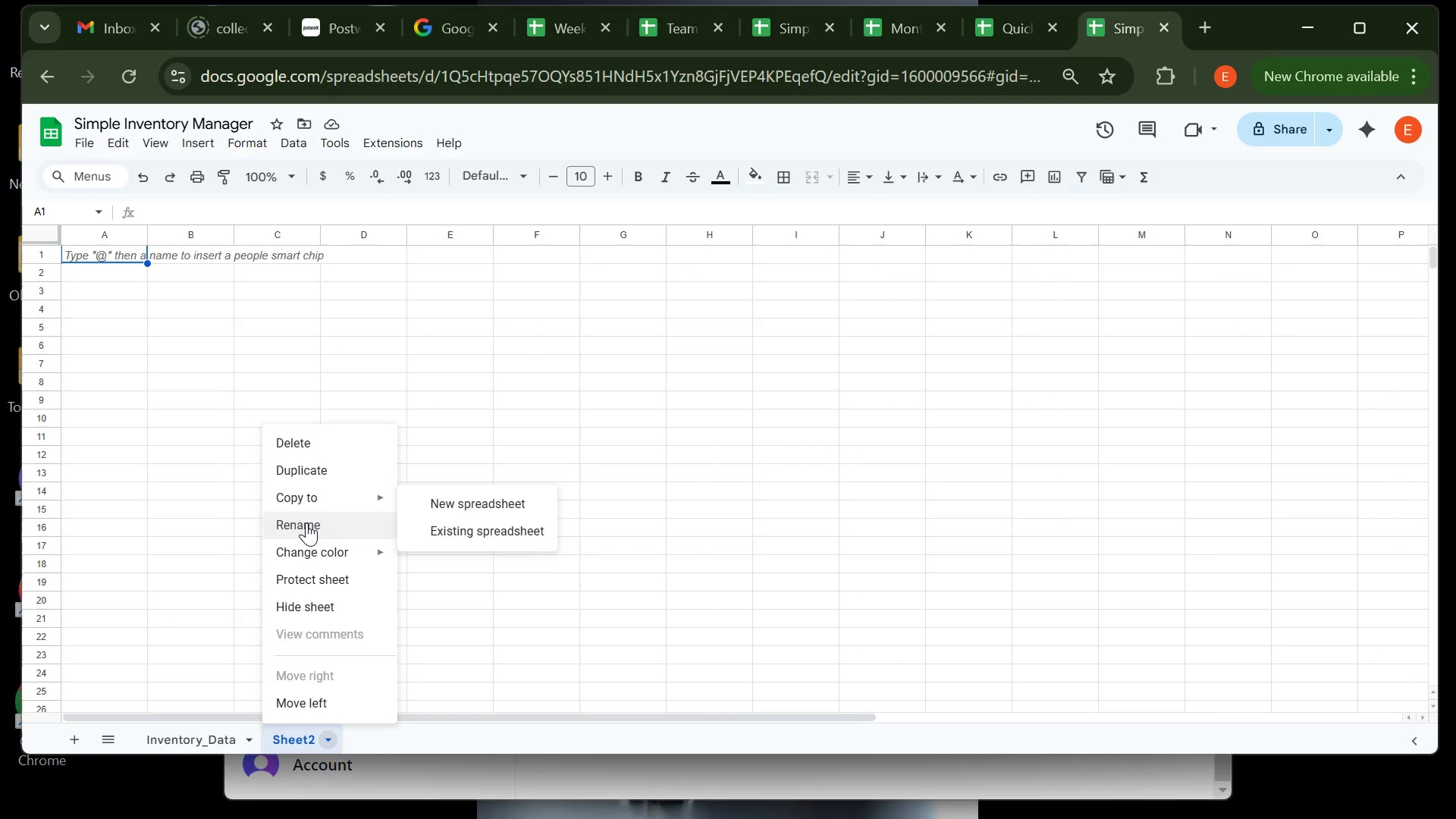 
left_click([306, 522])
 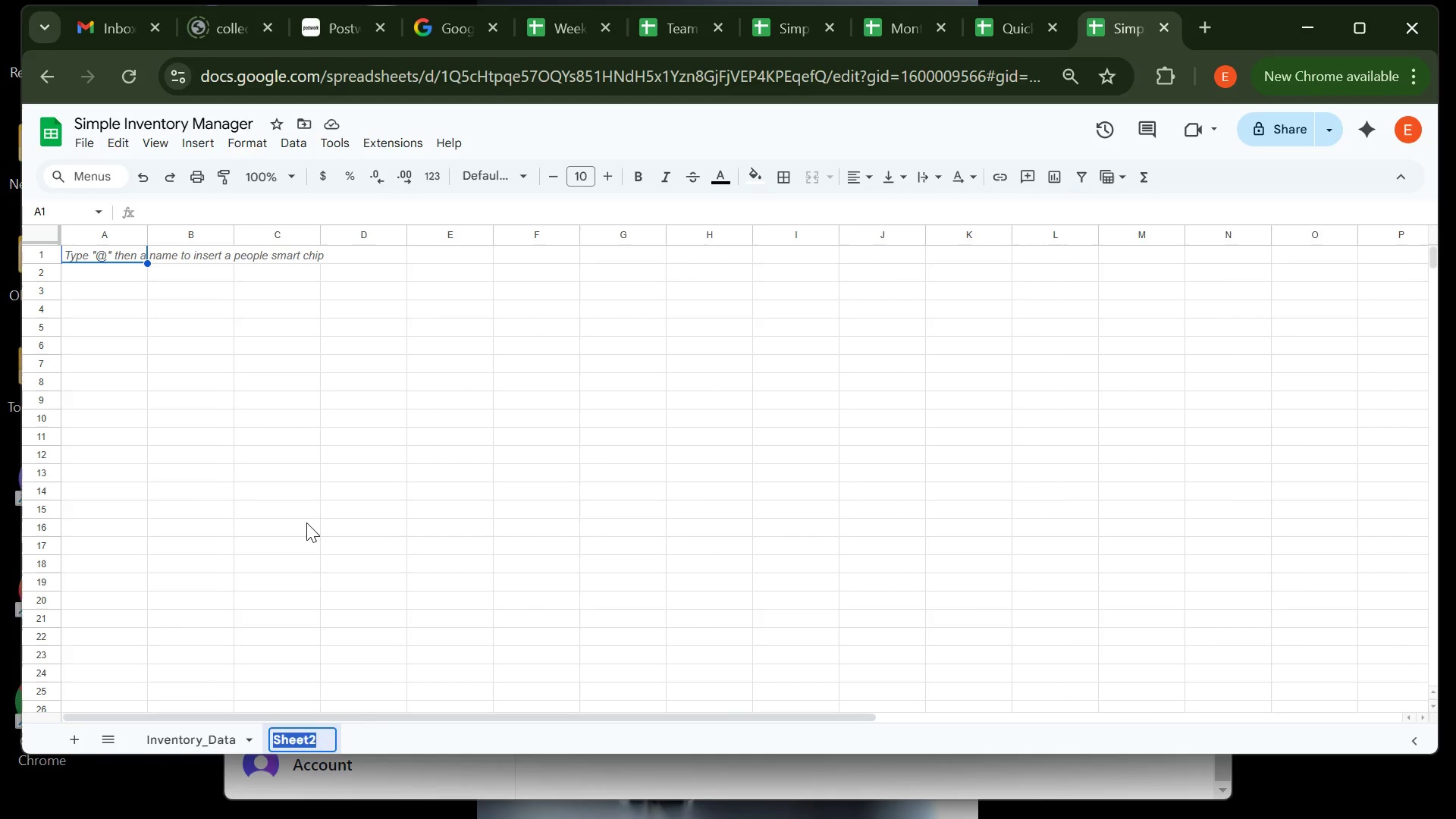 
type(Dashboea)
key(Backspace)
key(Backspace)
type(ard)
 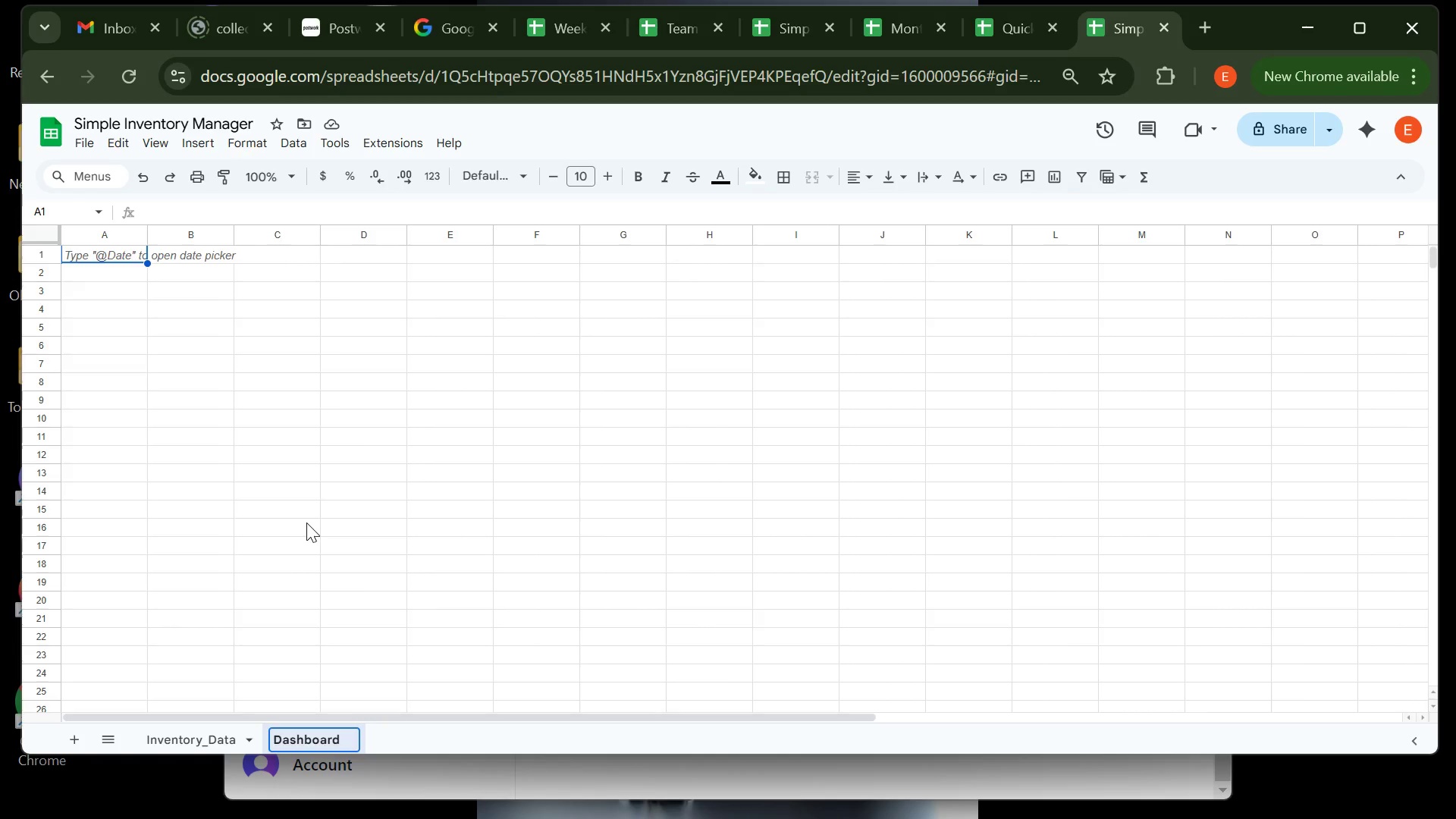 
key(Enter)
 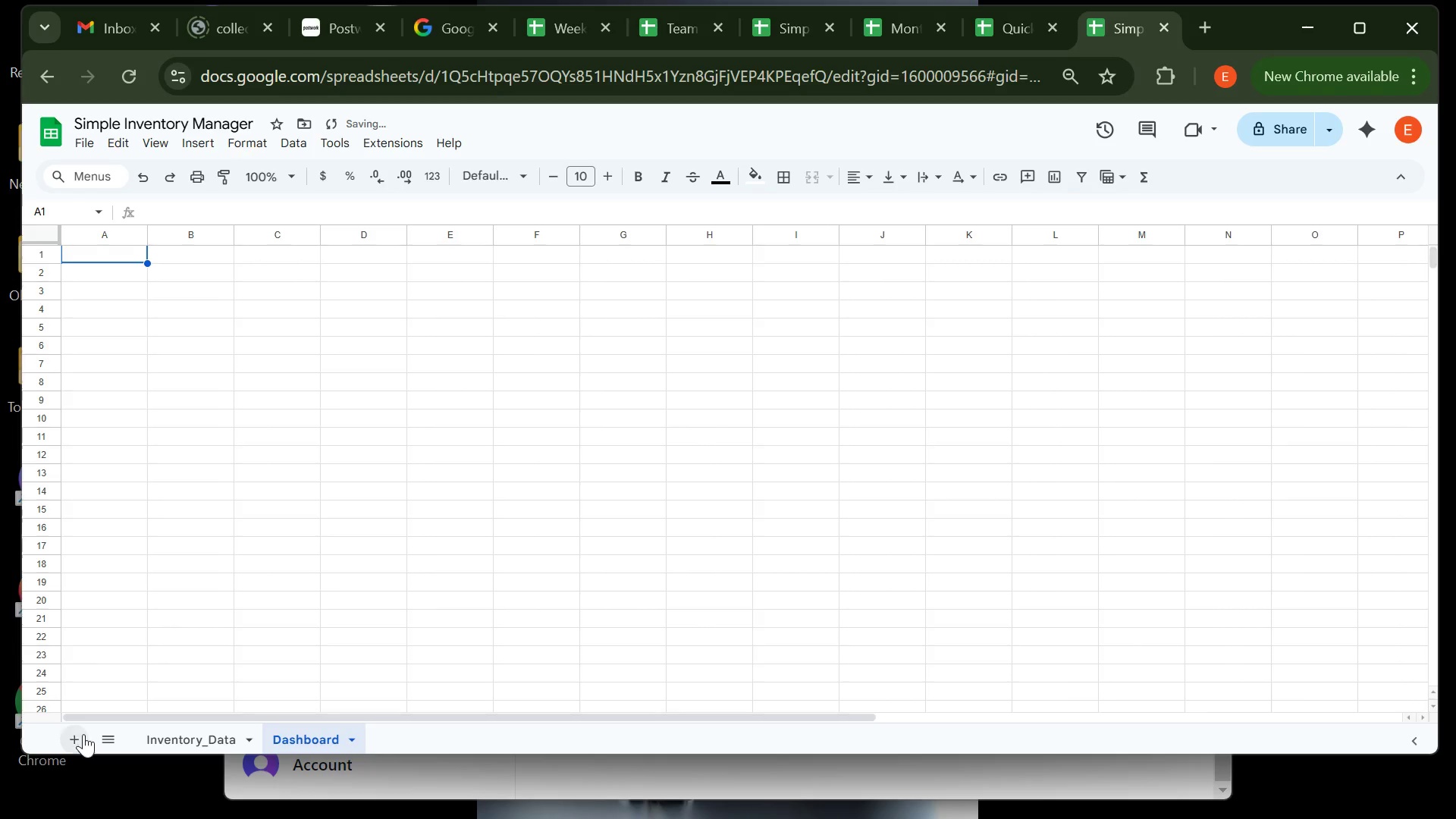 
left_click([80, 736])
 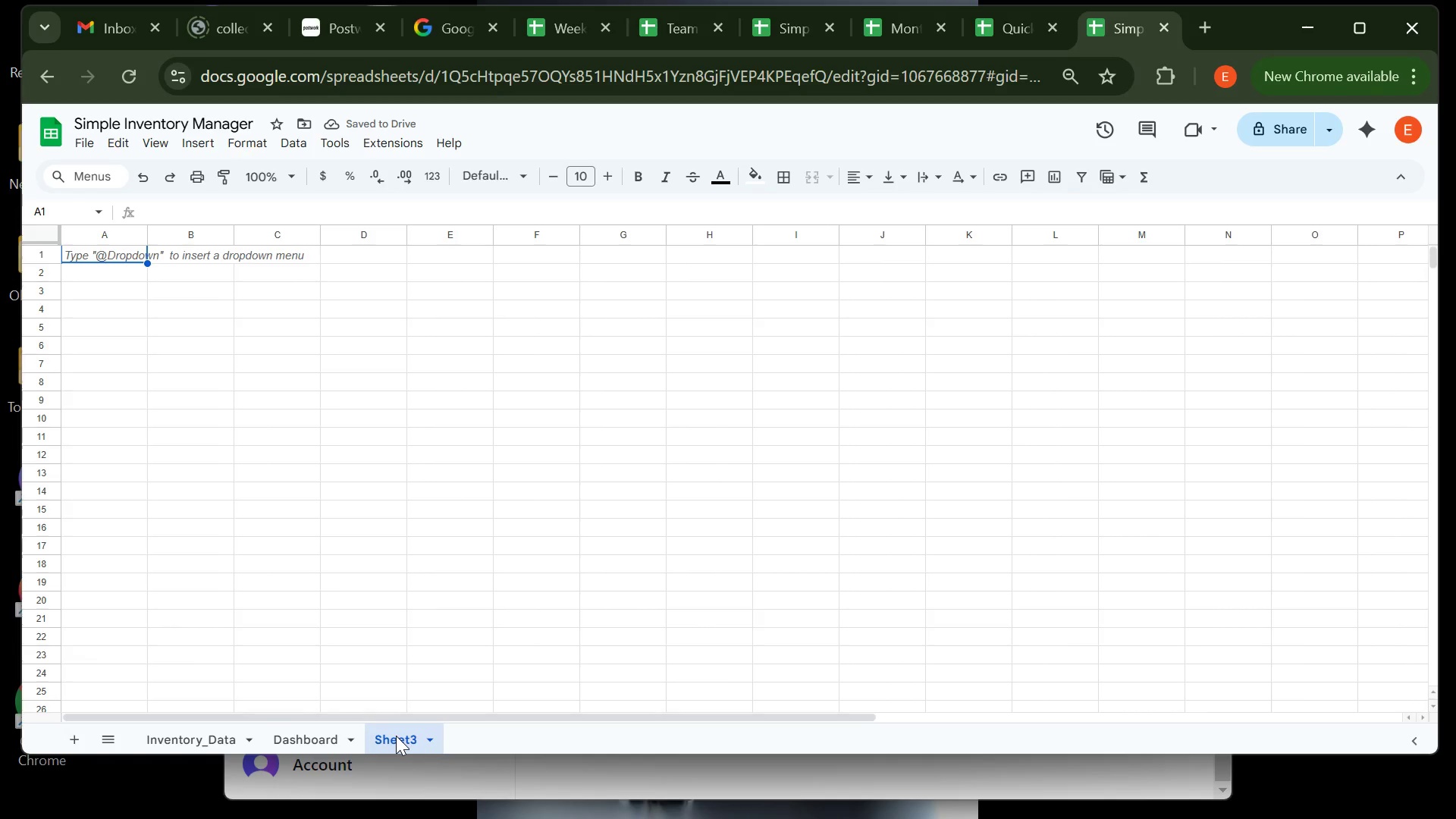 
right_click([396, 736])
 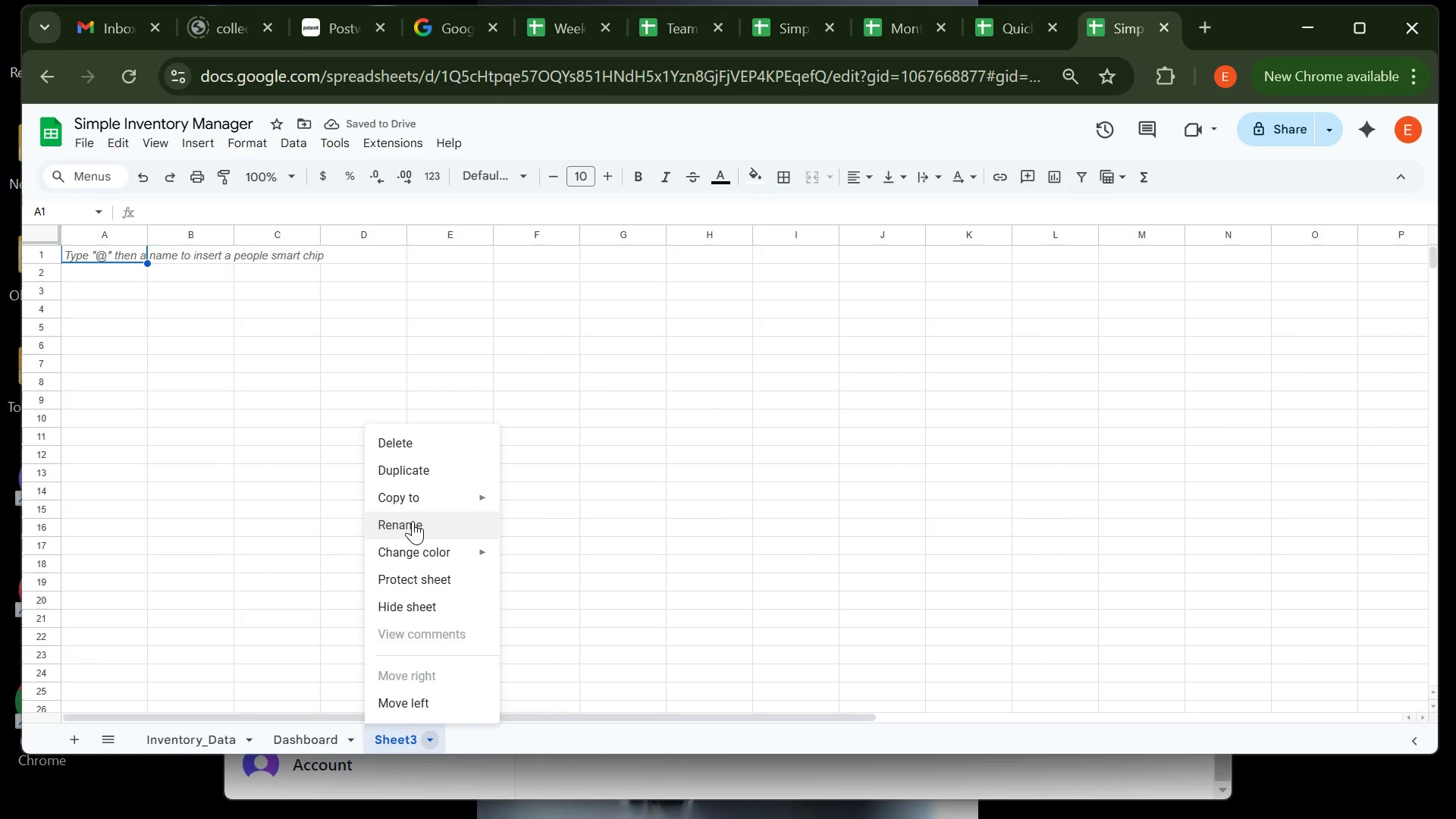 
left_click([413, 521])
 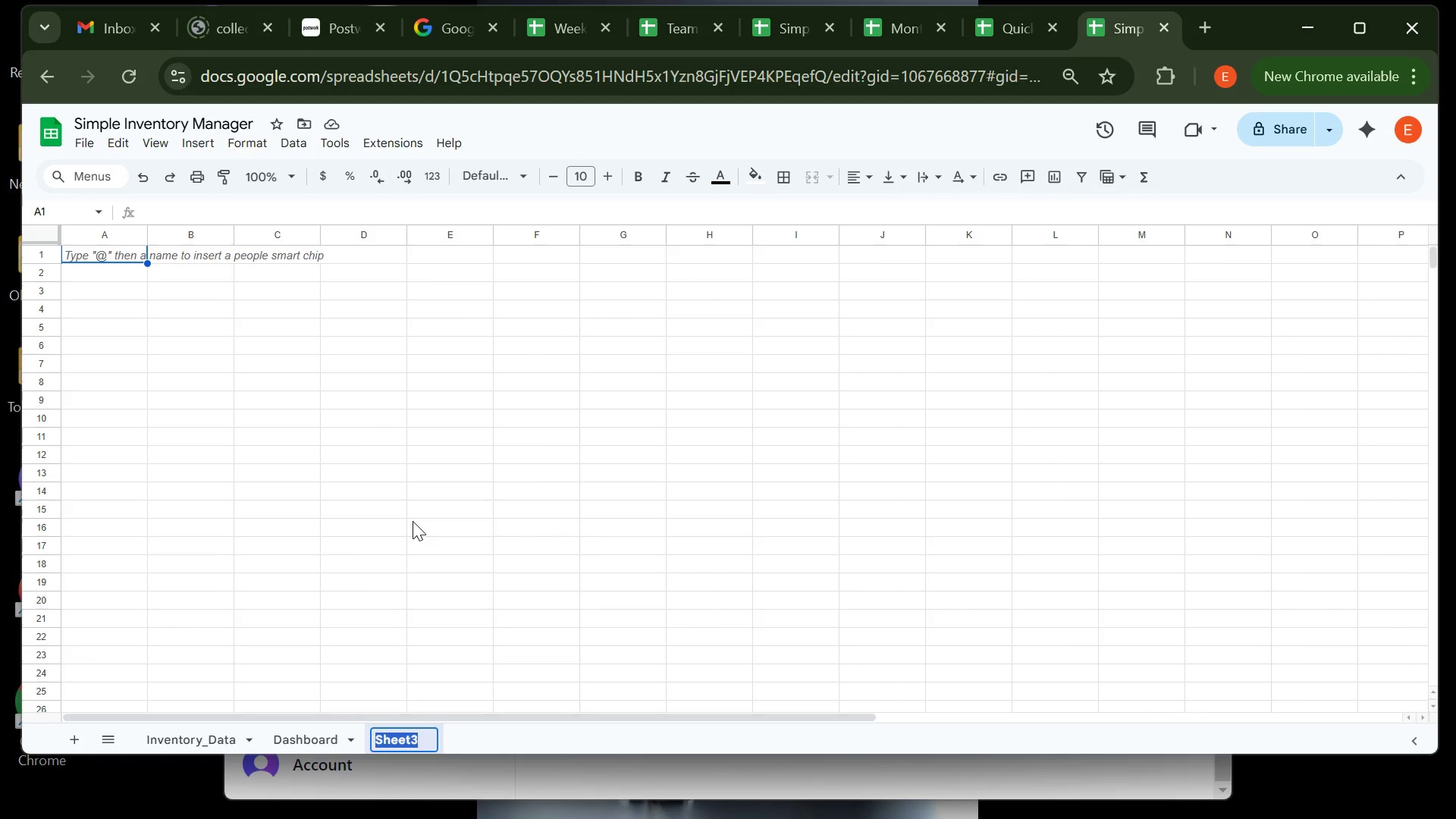 
type(Assumptions)
 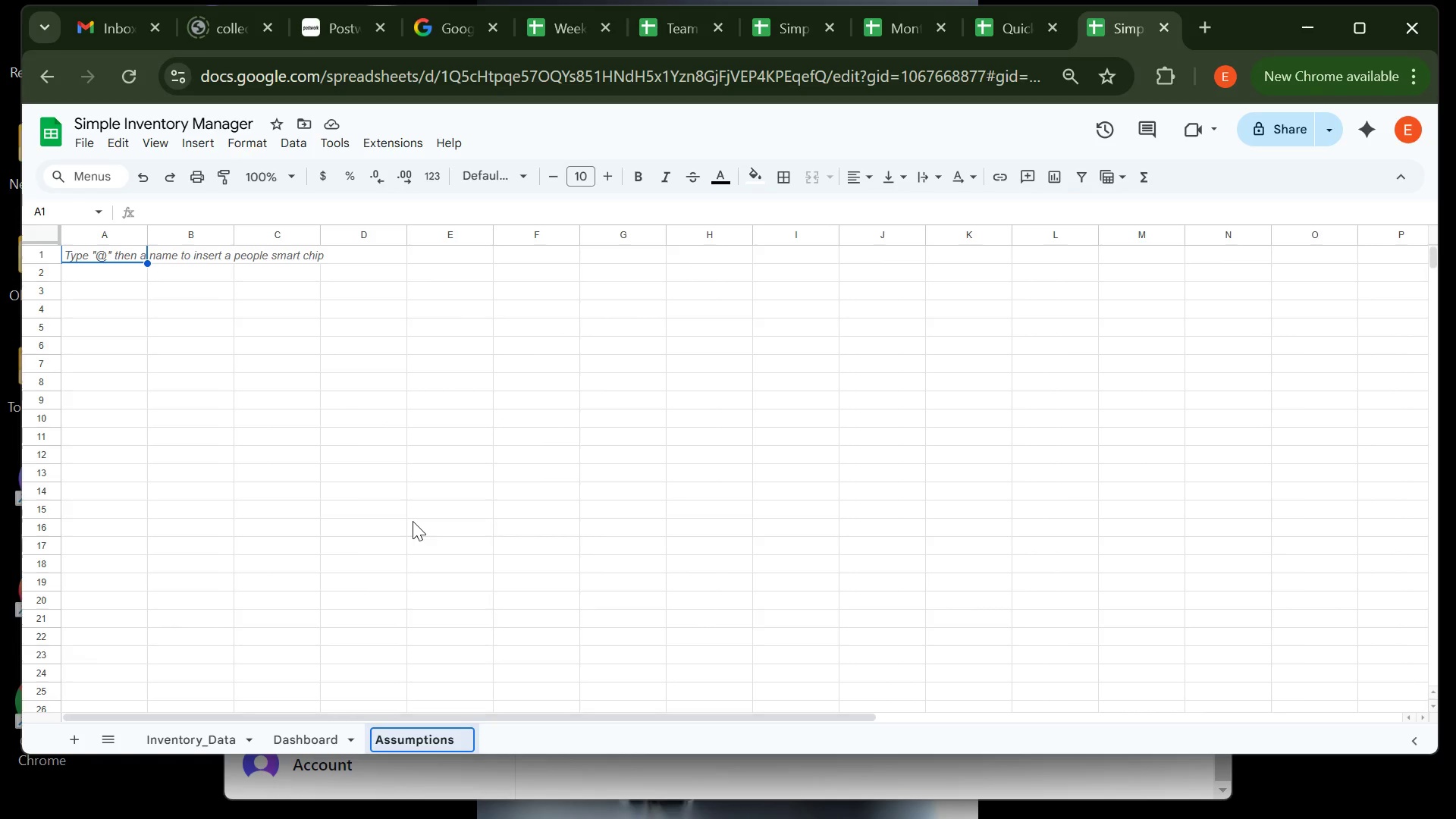 
key(Enter)
 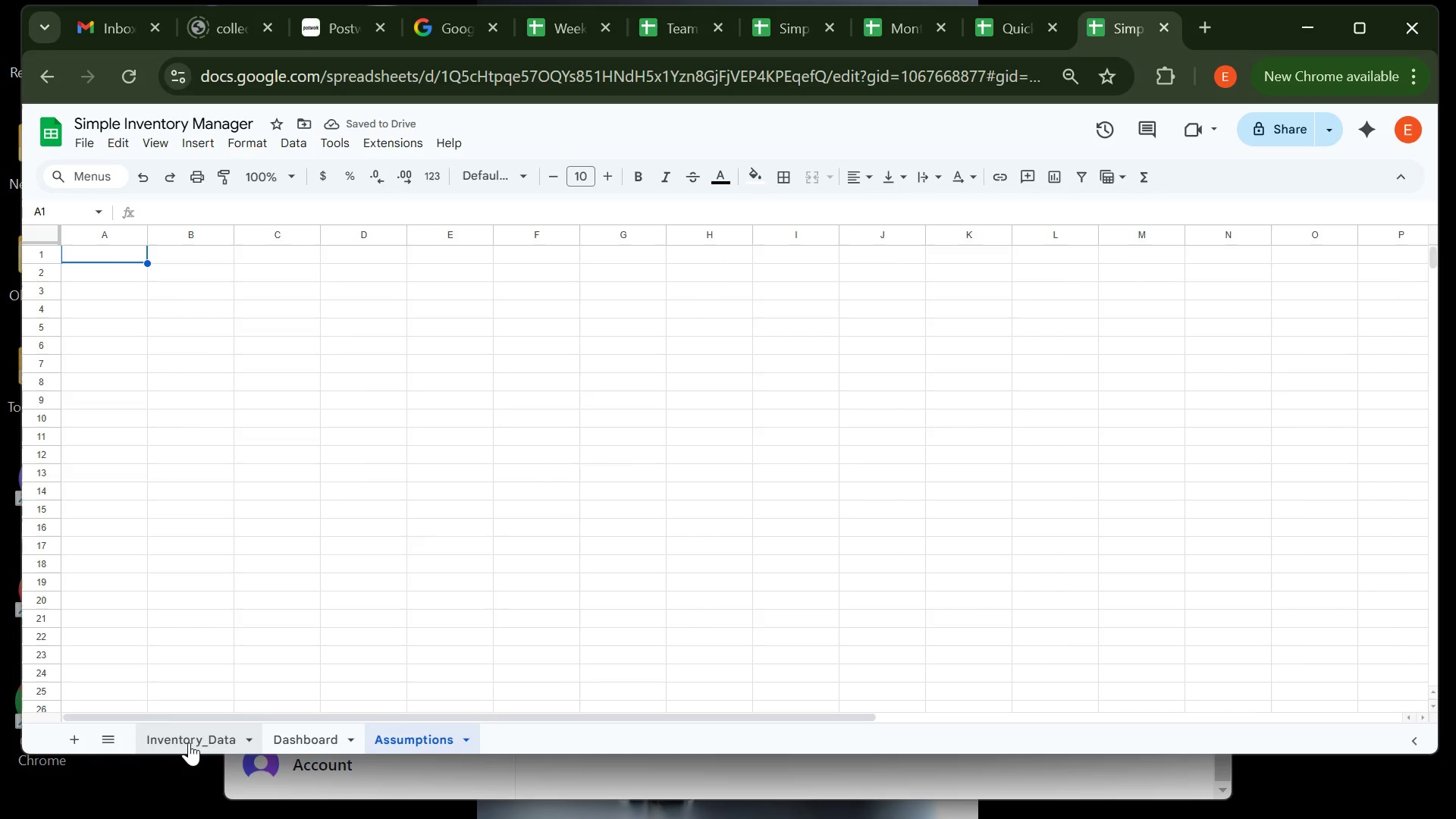 
wait(10.12)
 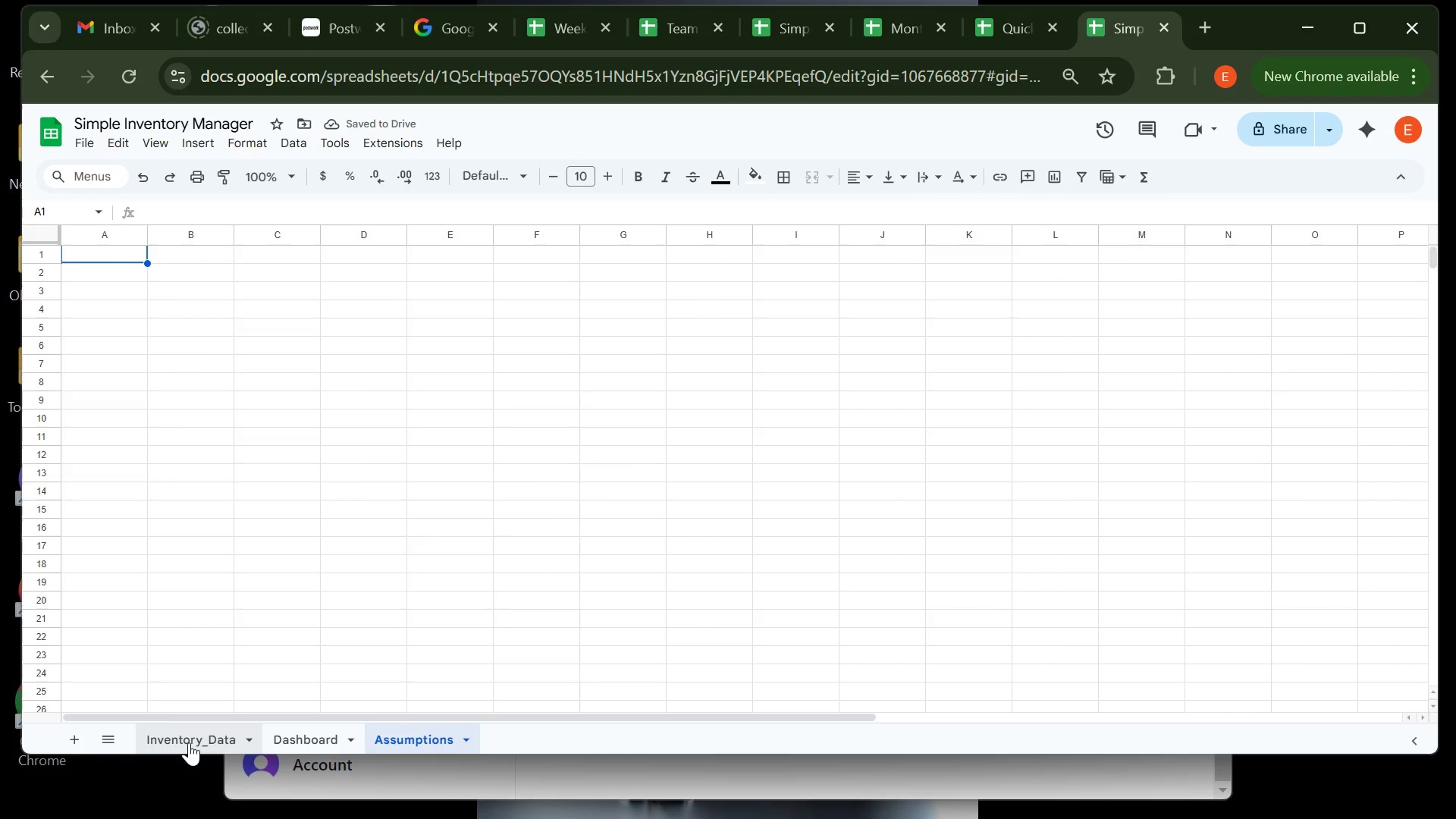 
left_click([107, 253])
 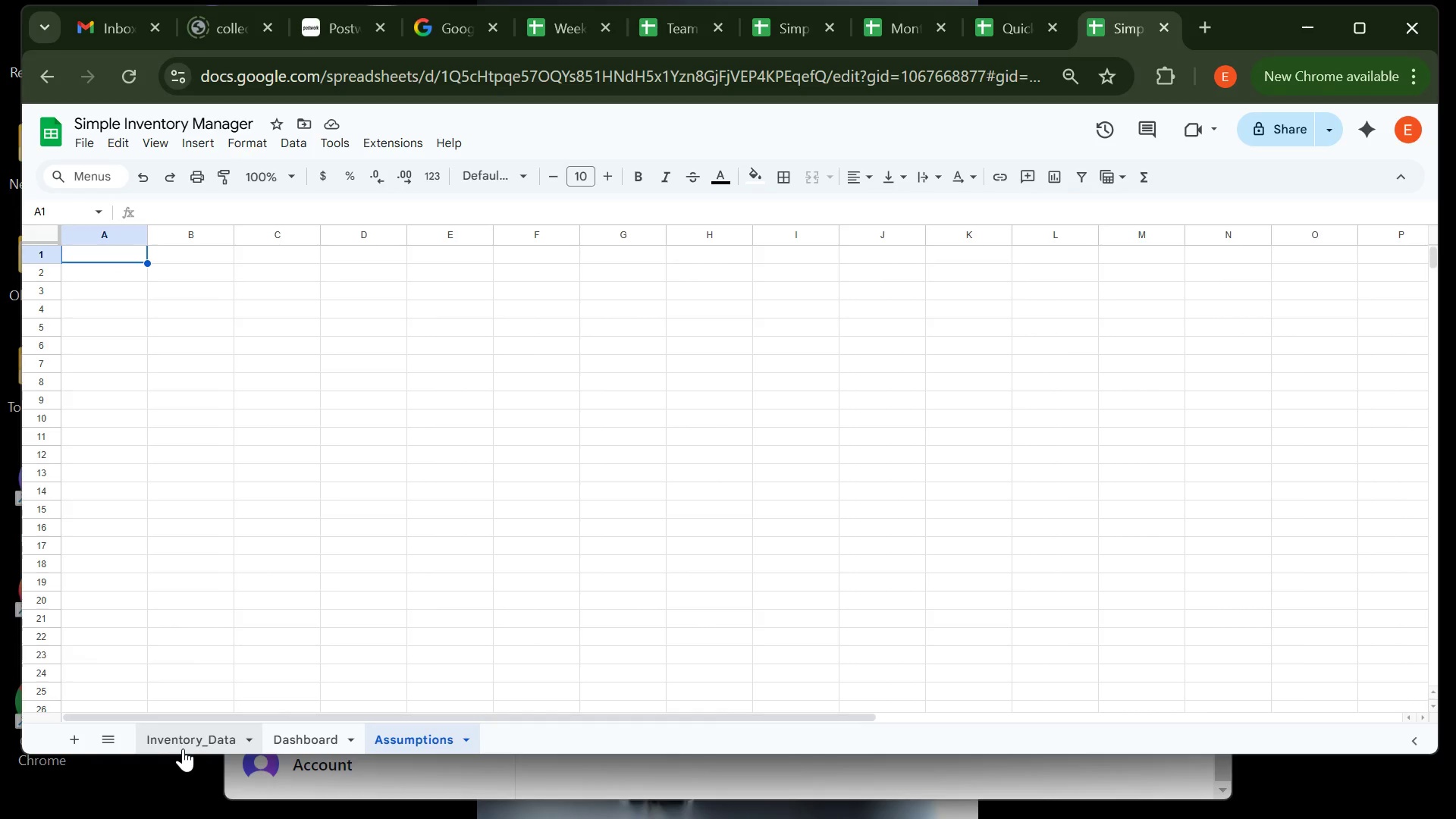 
left_click([183, 748])
 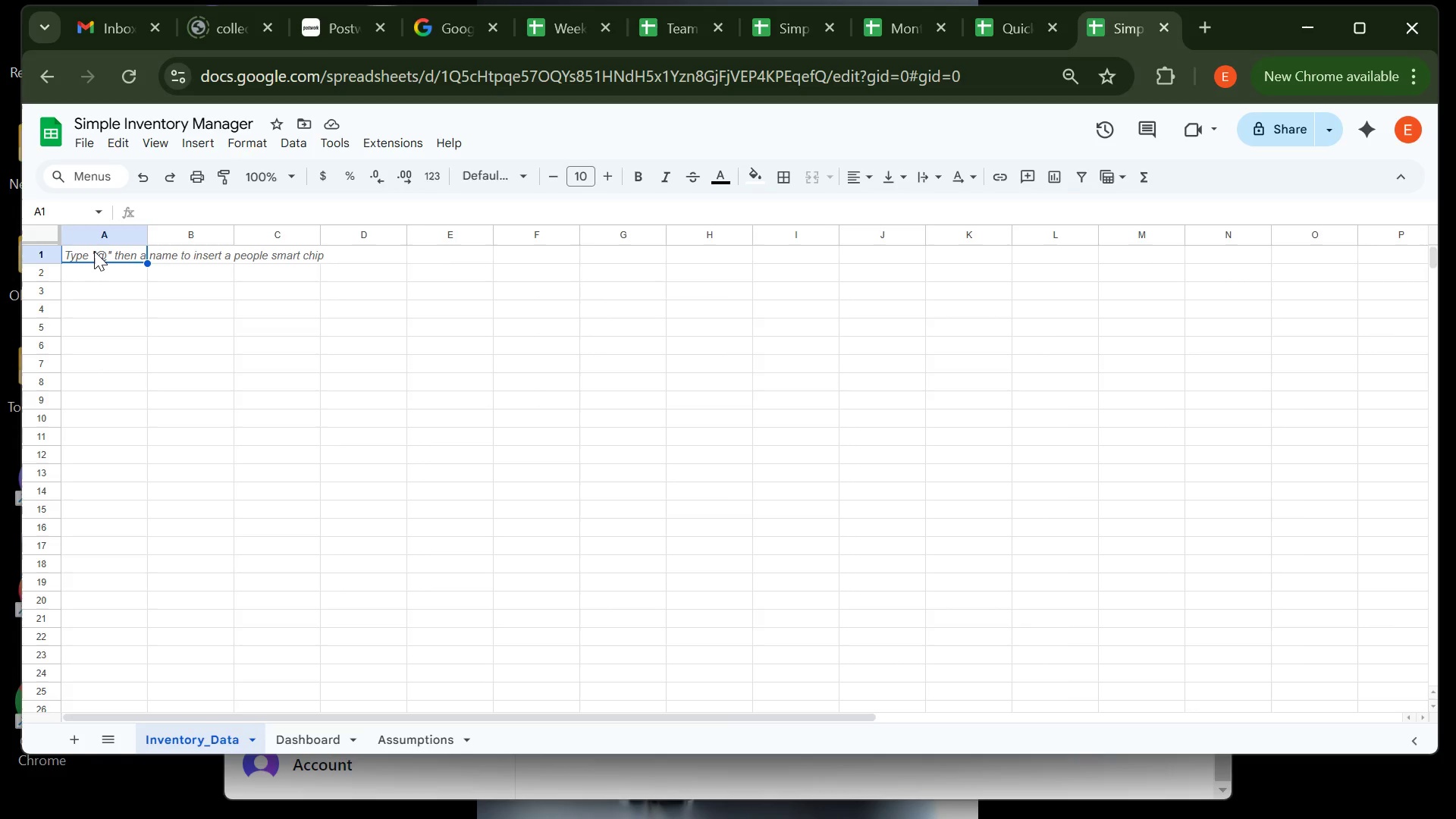 
wait(6.3)
 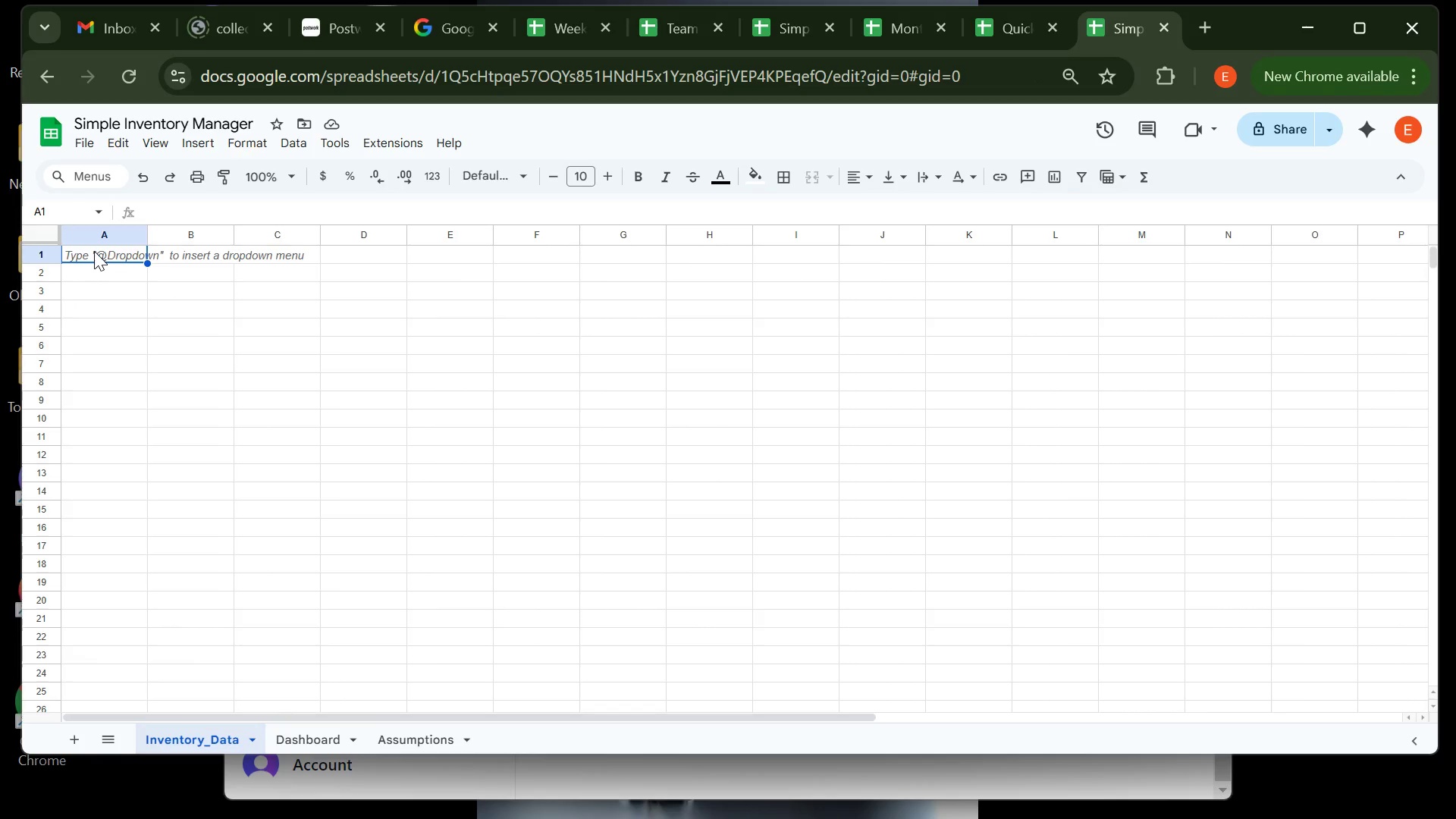 
type(Item Name)
 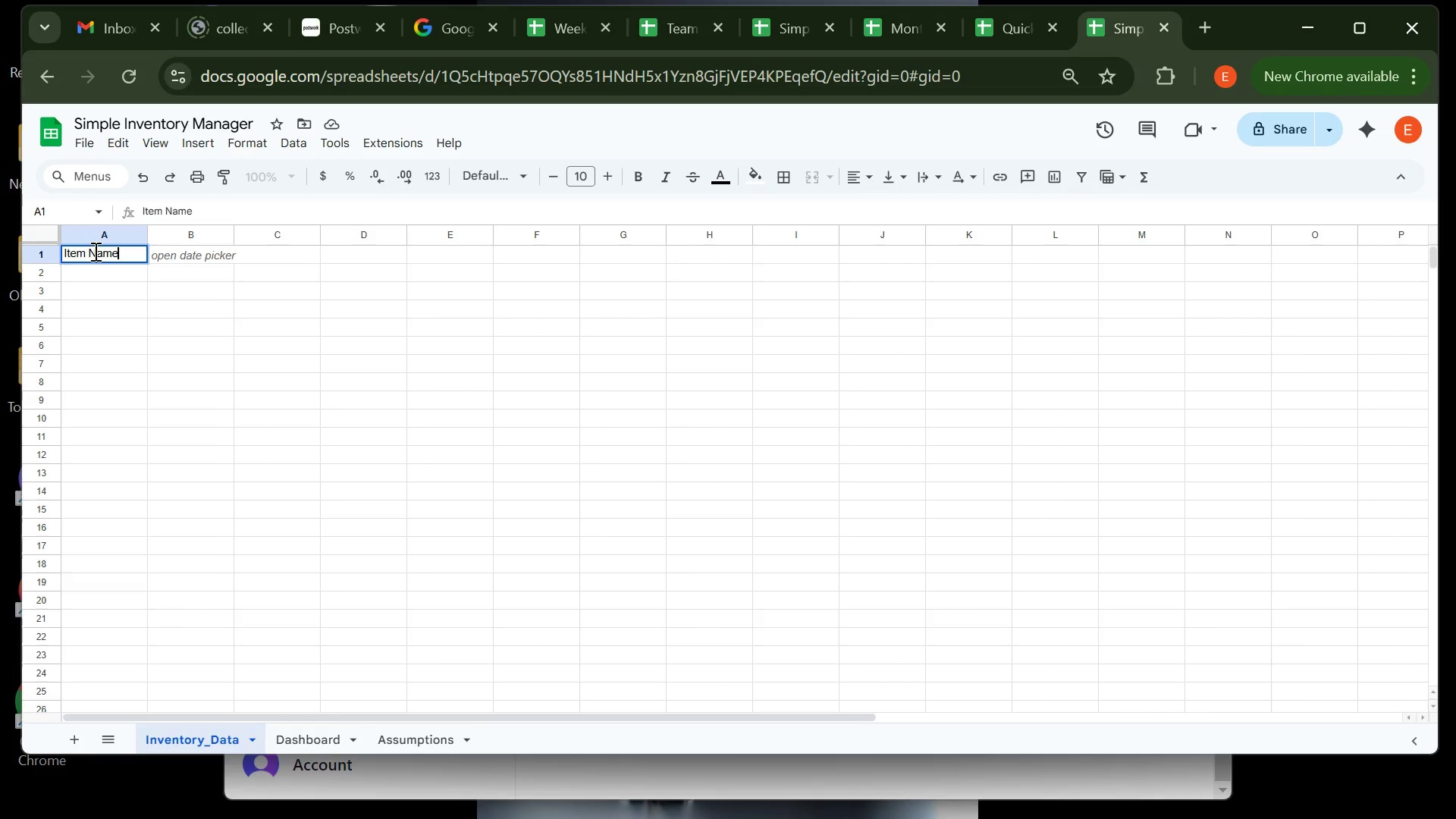 
wait(5.81)
 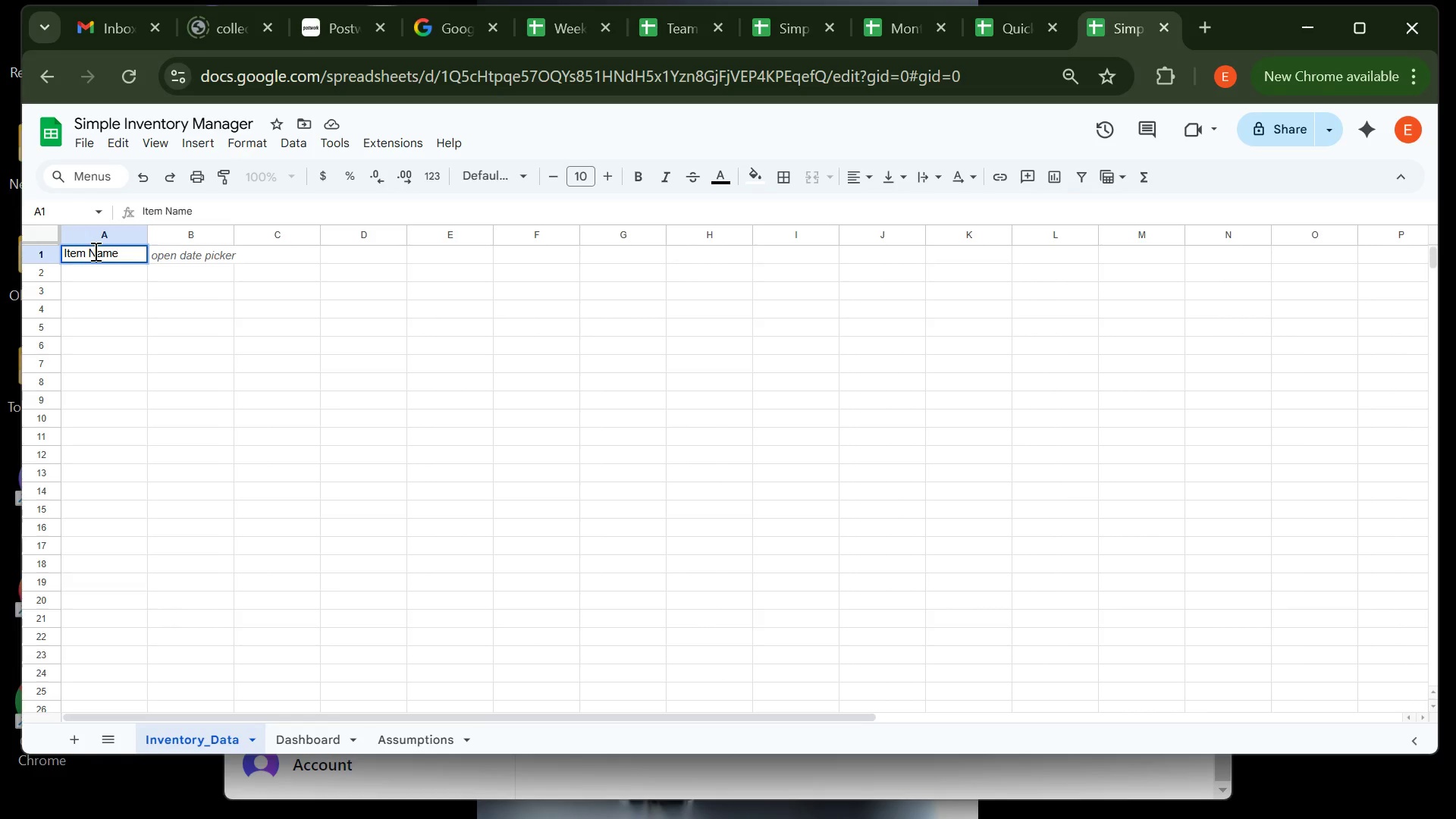 
key(Tab)
type(SKU/Barcode)
 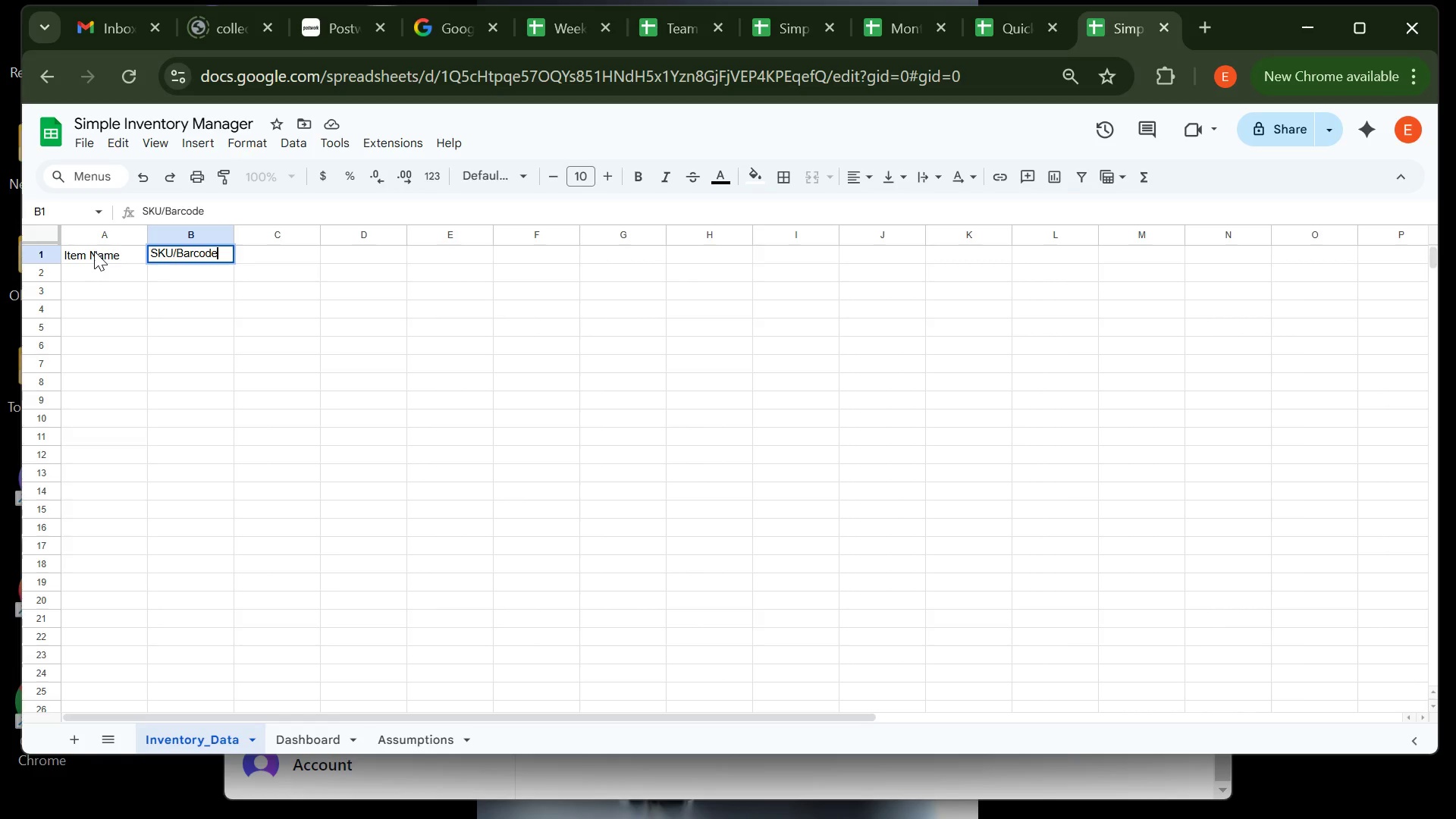 
key(ArrowLeft)
 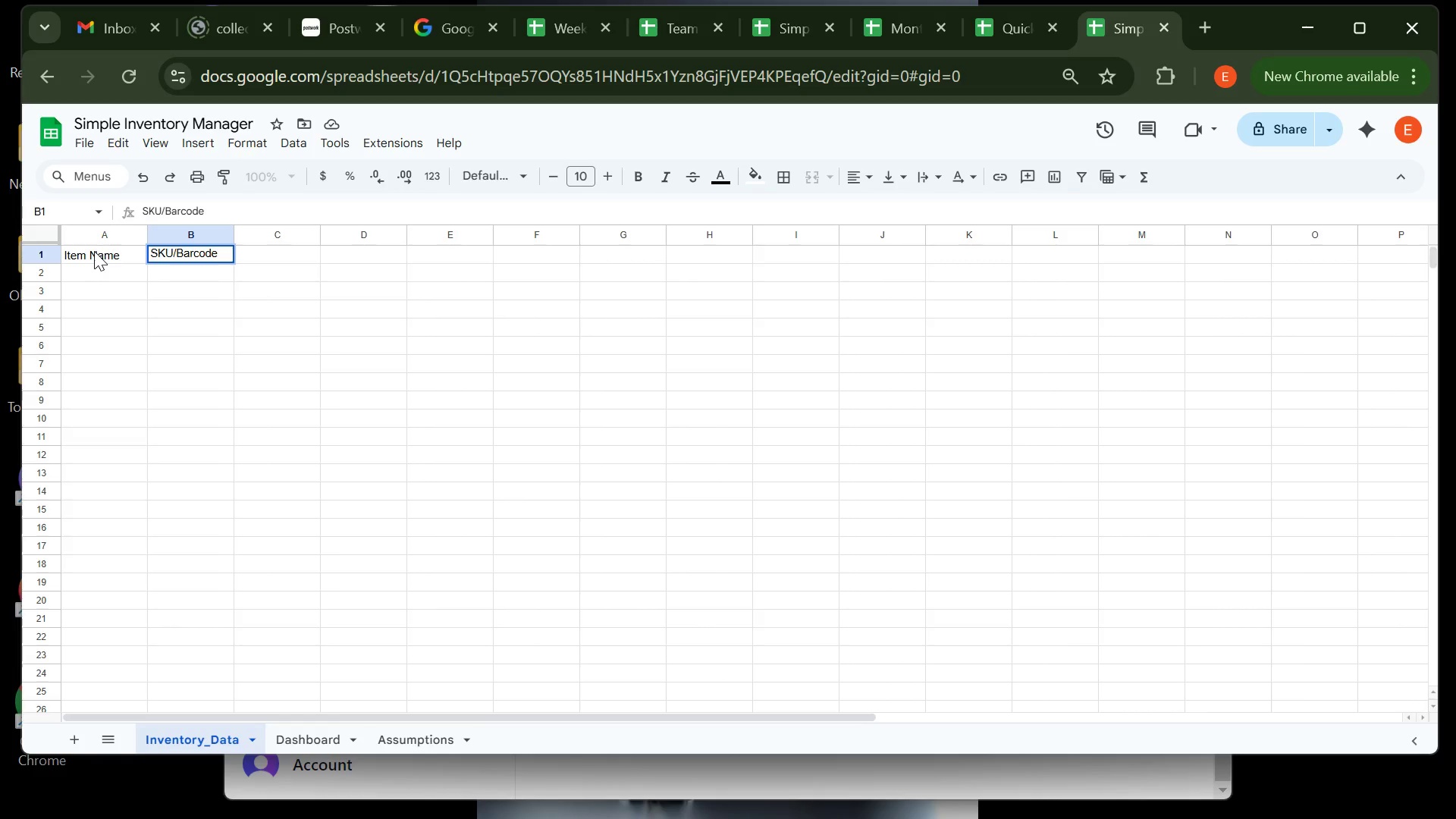 
key(ArrowLeft)
 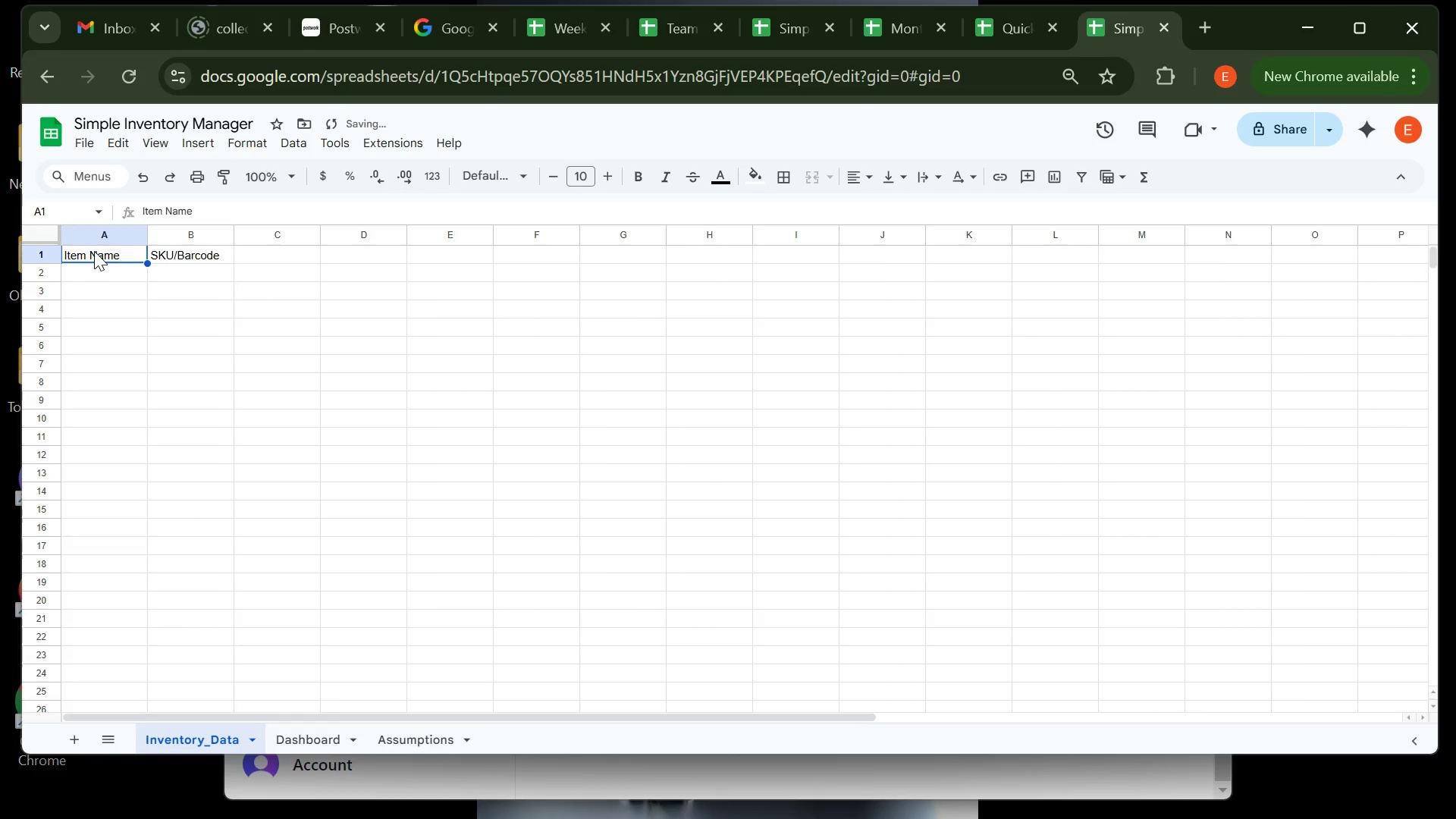 
key(ArrowLeft)
 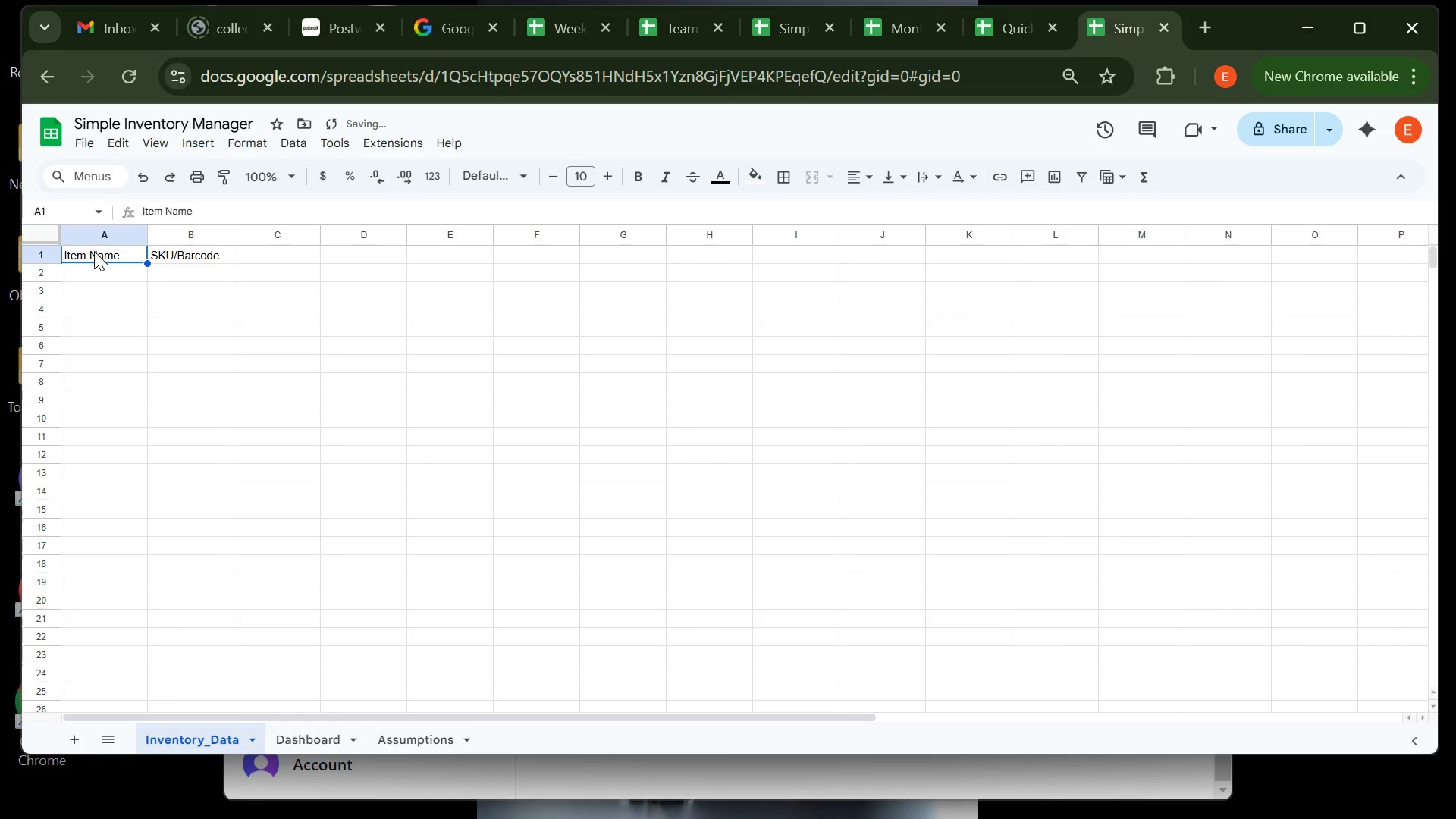 
key(ArrowRight)
 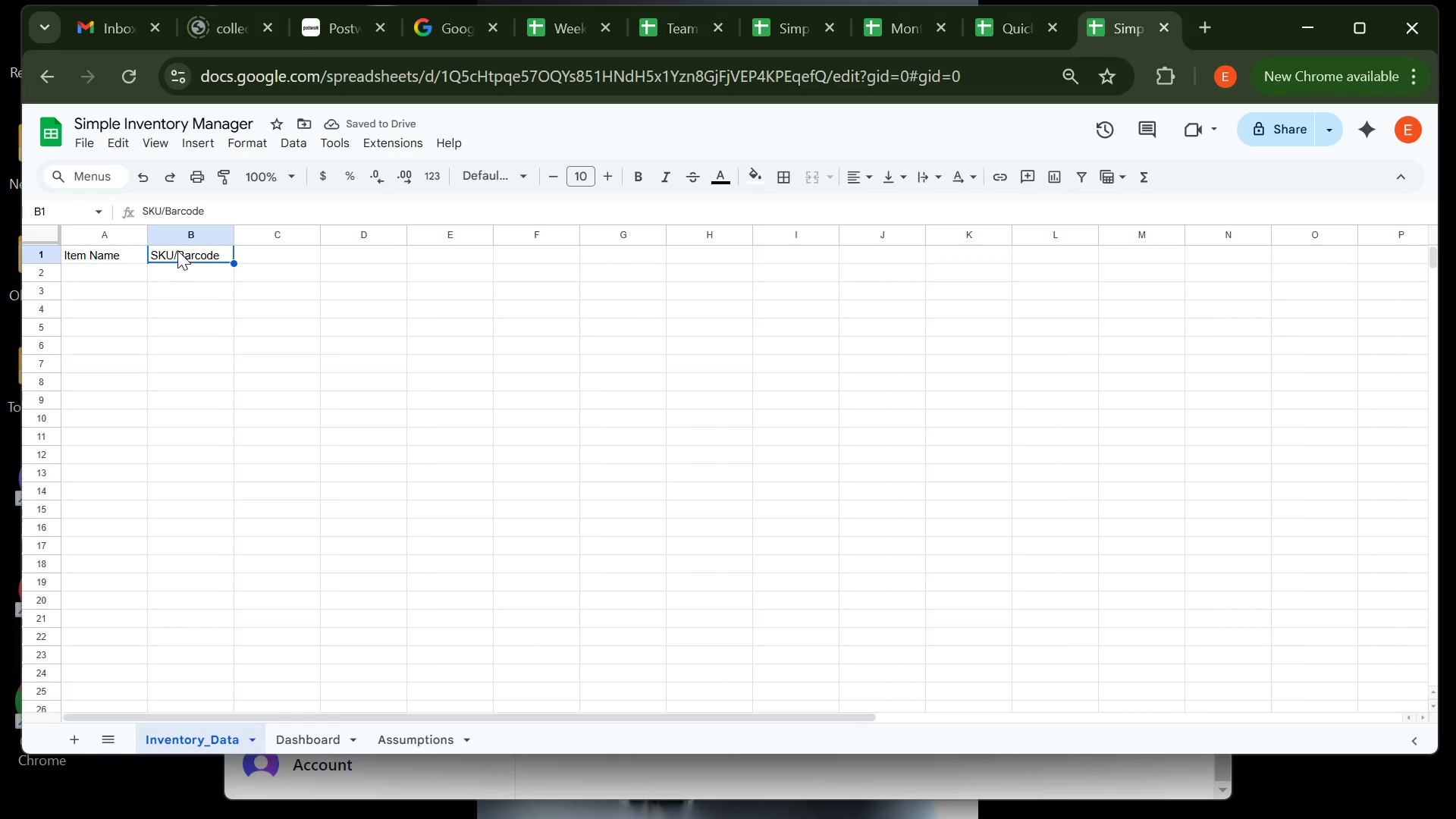 
double_click([177, 250])
 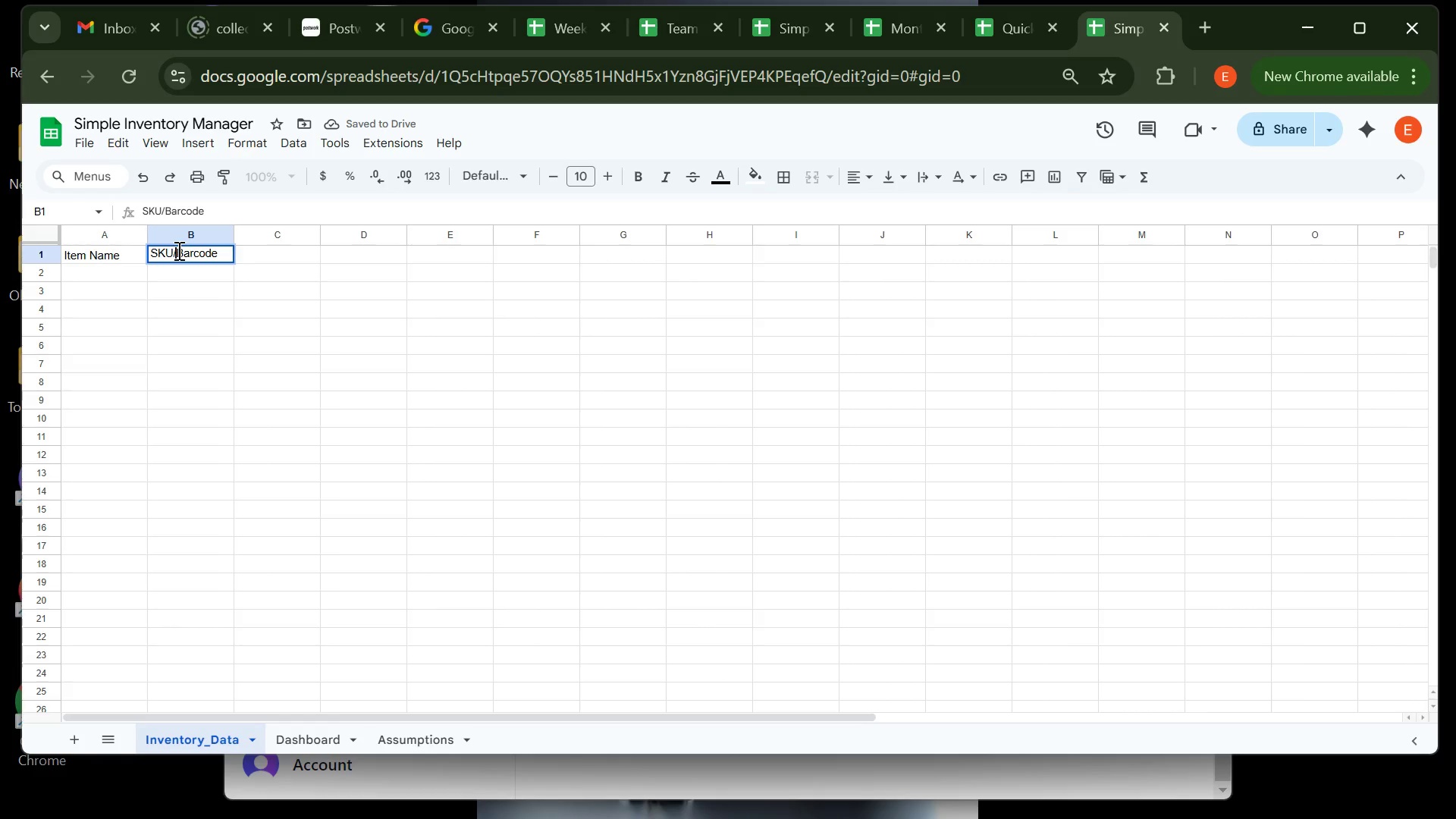 
left_click([177, 250])
 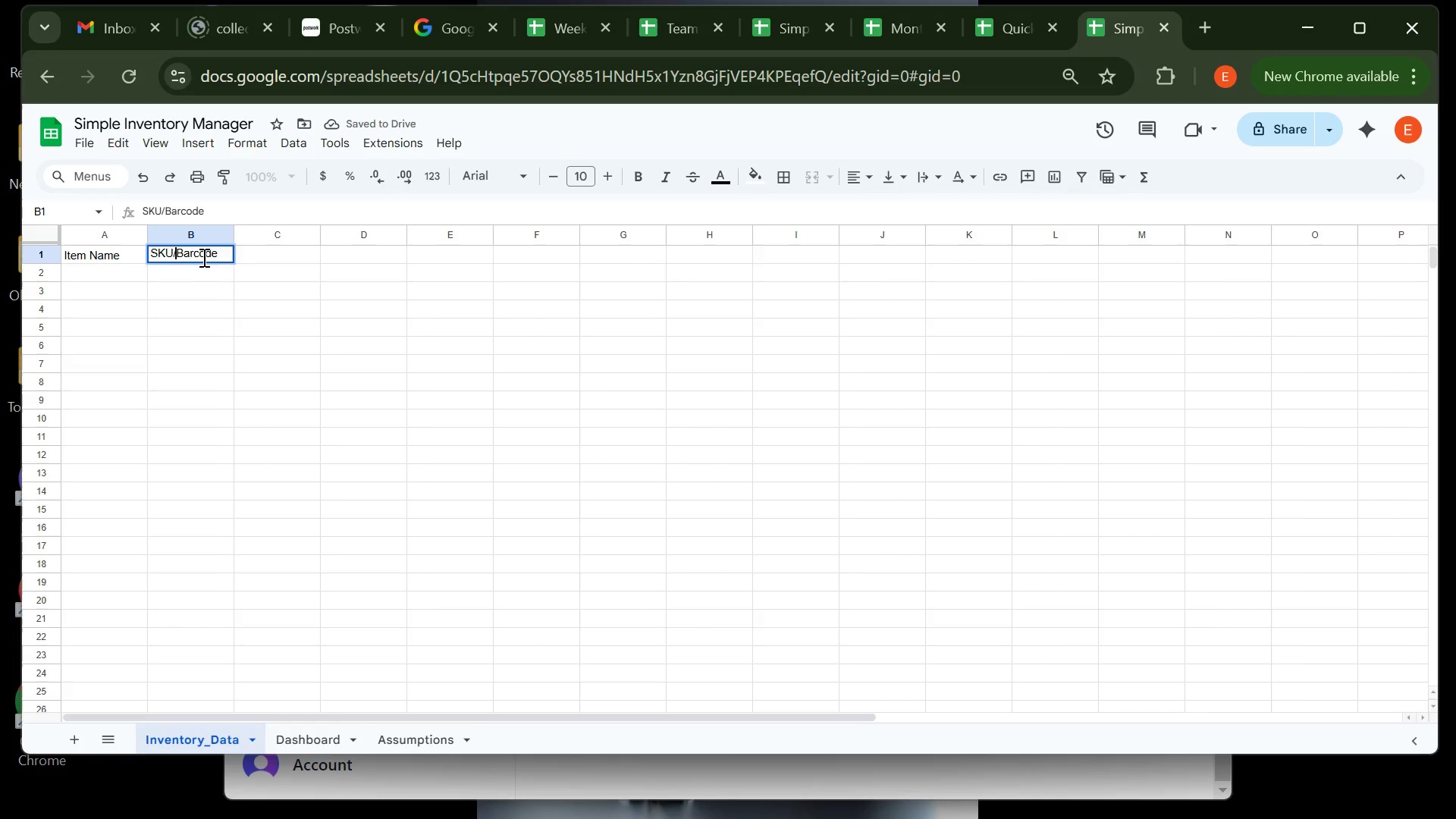 
key(Space)
 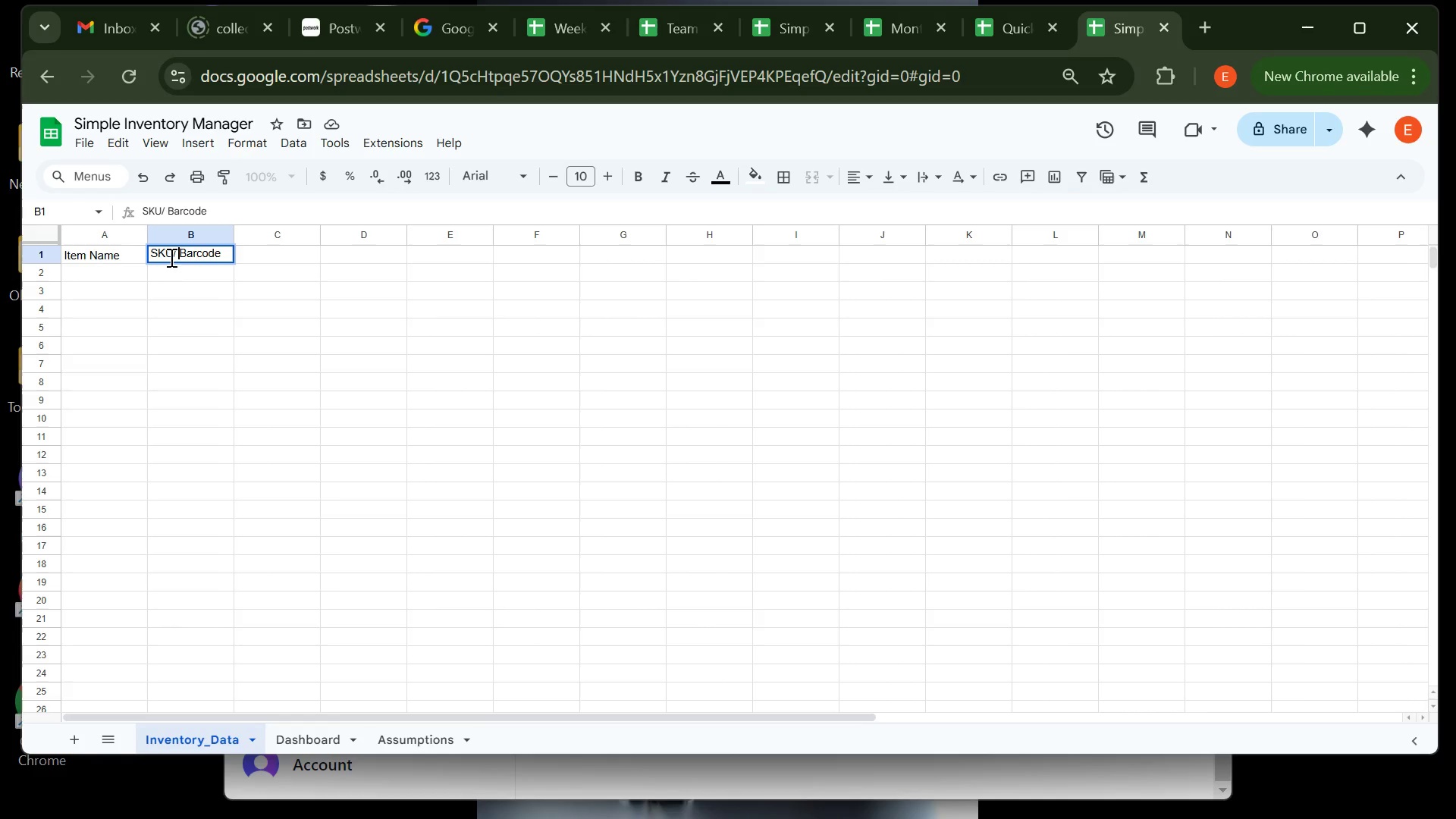 
left_click([170, 257])
 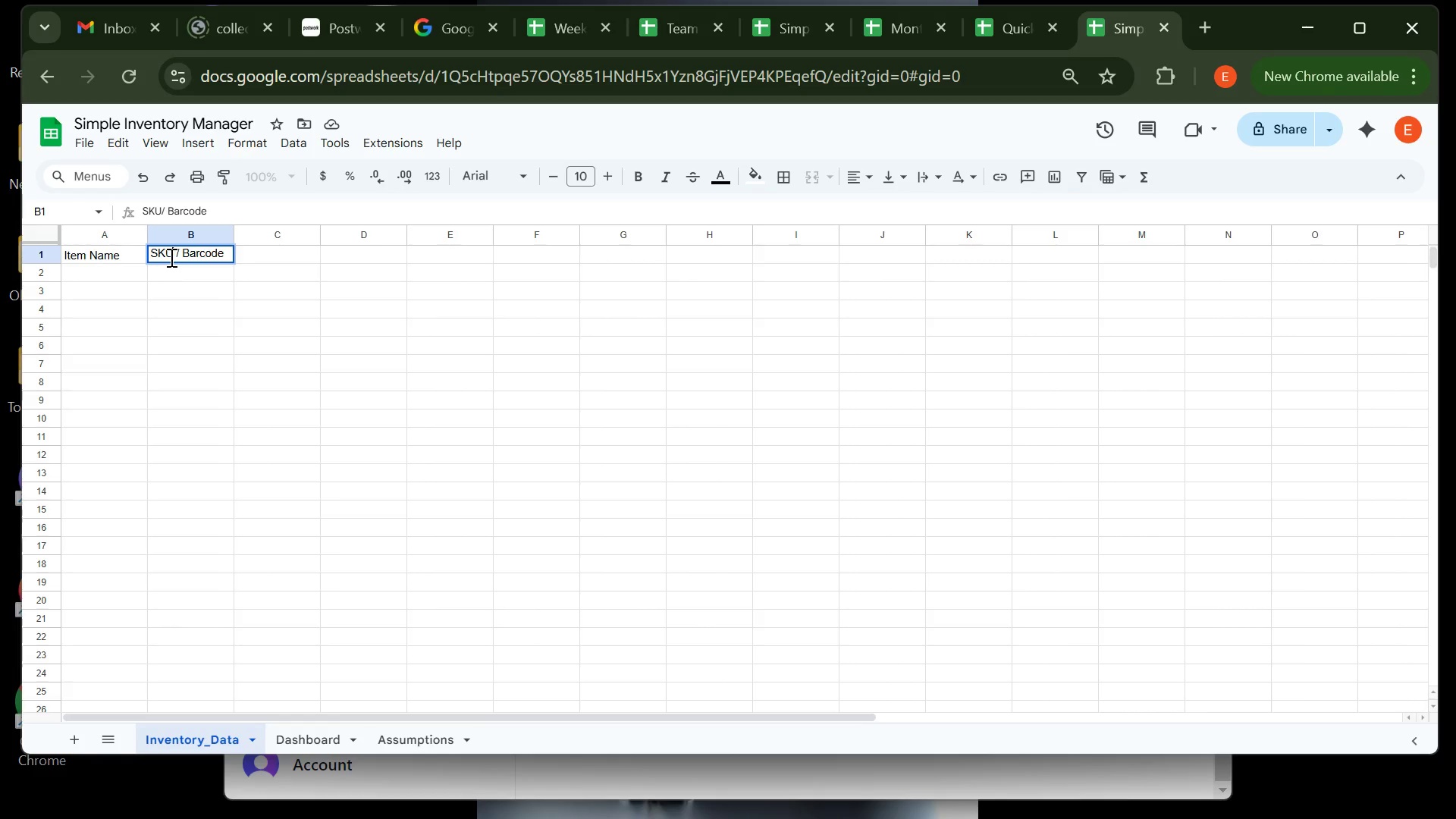 
left_click_drag(start_coordinate=[170, 257], to_coordinate=[235, 263])
 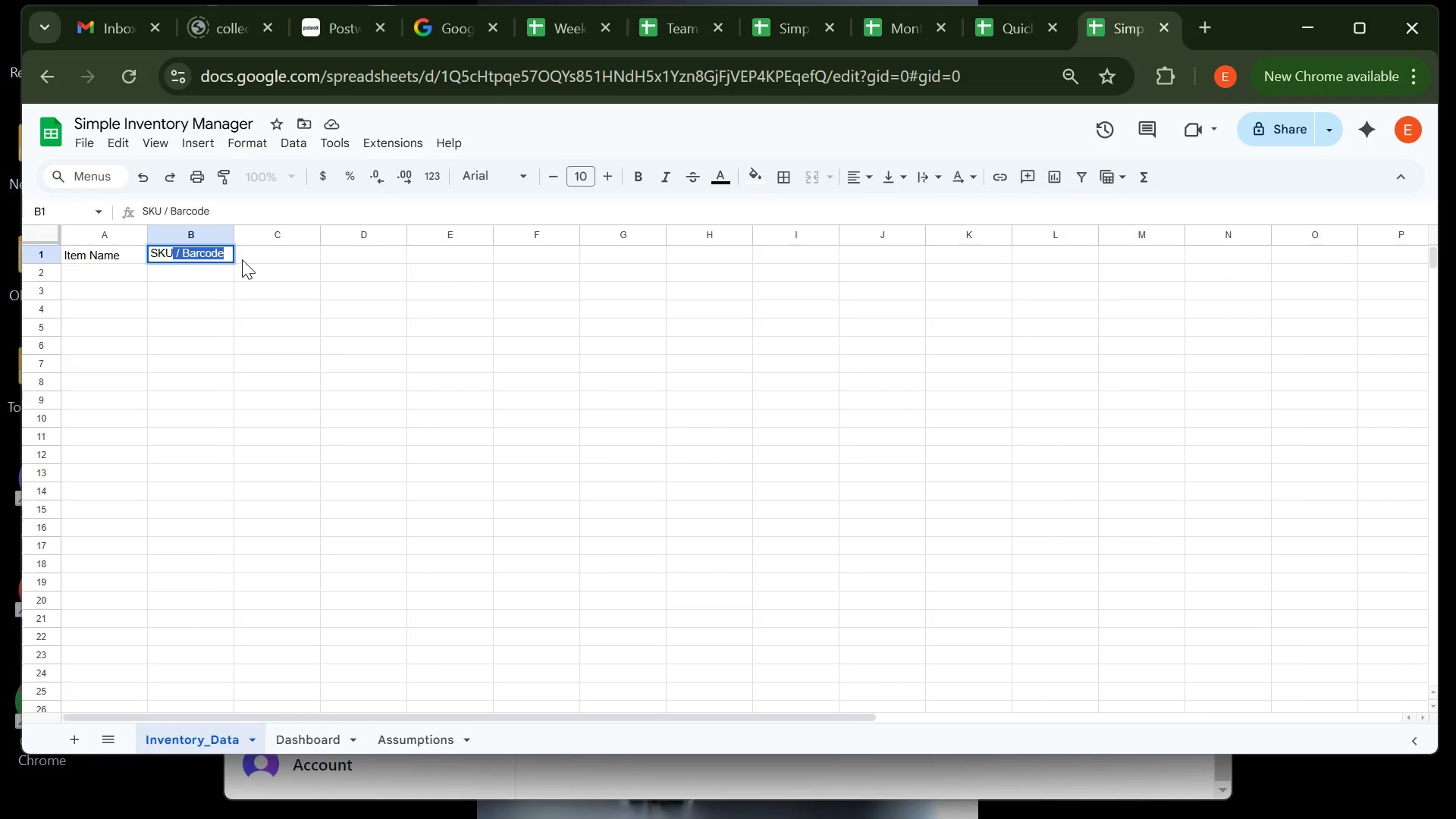 
key(Space)
 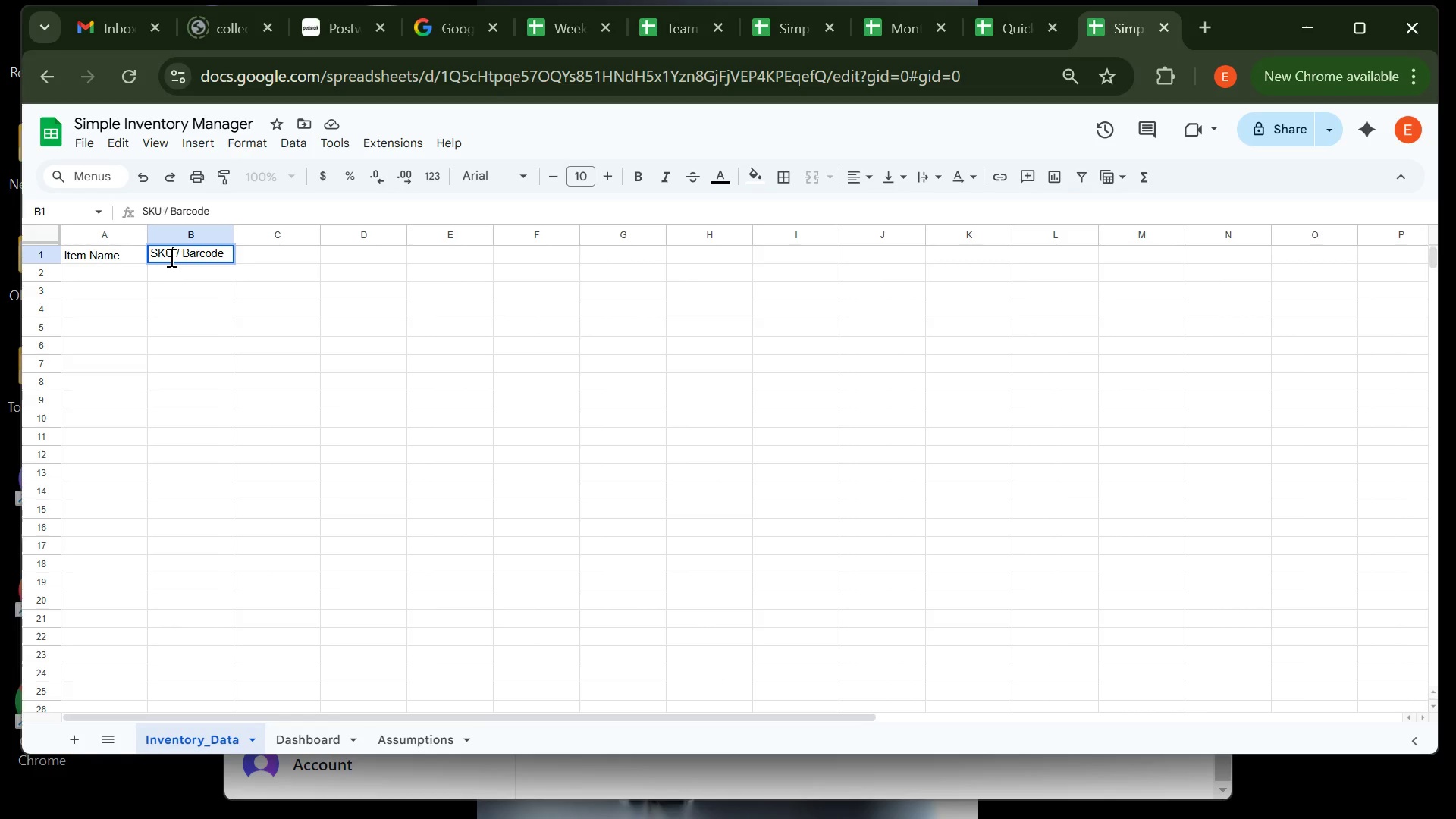 
left_click([242, 259])
 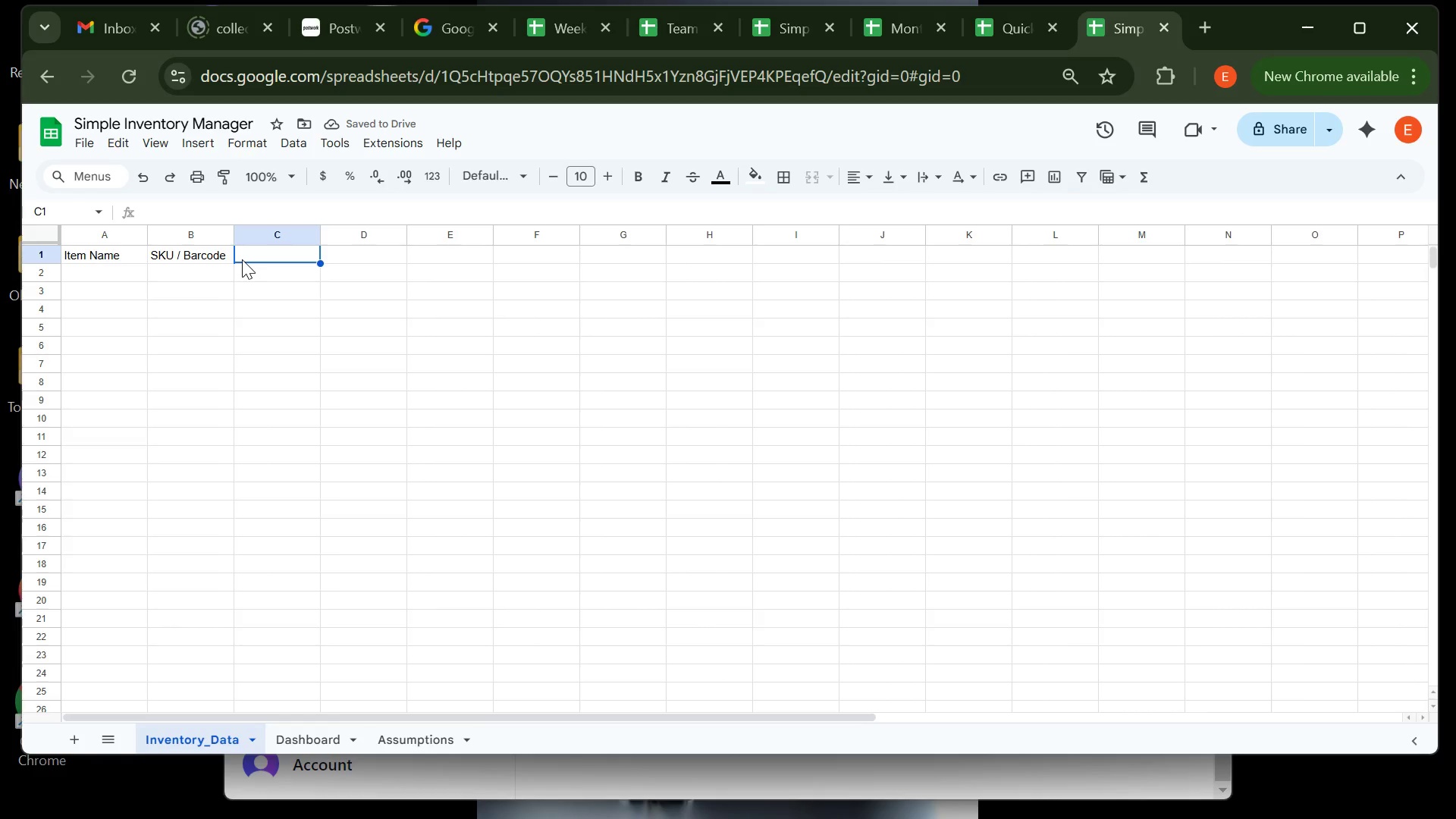 
type(Category)
key(Tab)
 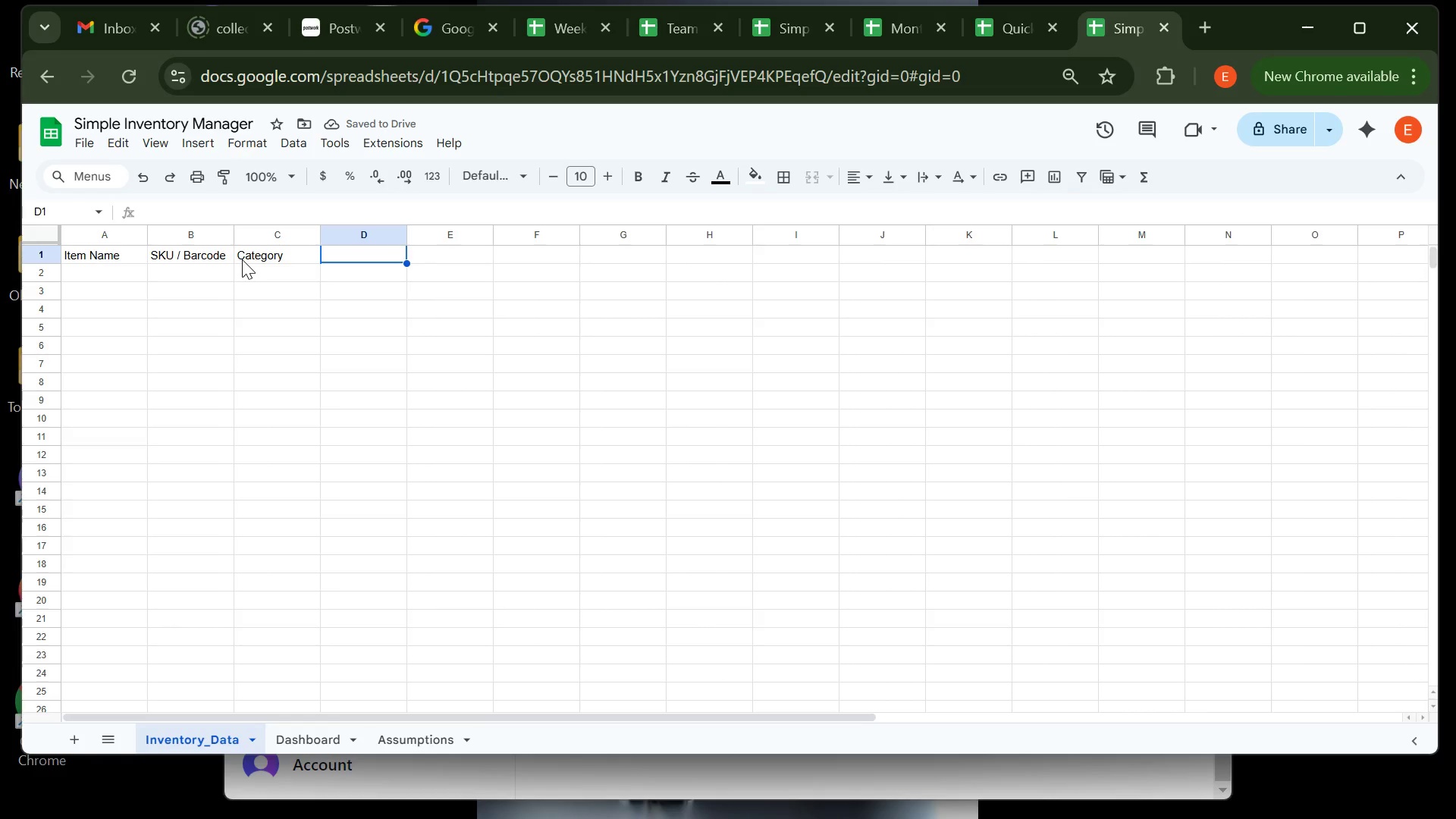 
type(q)
key(Backspace)
type(Quantity on Hand)
key(Tab)
 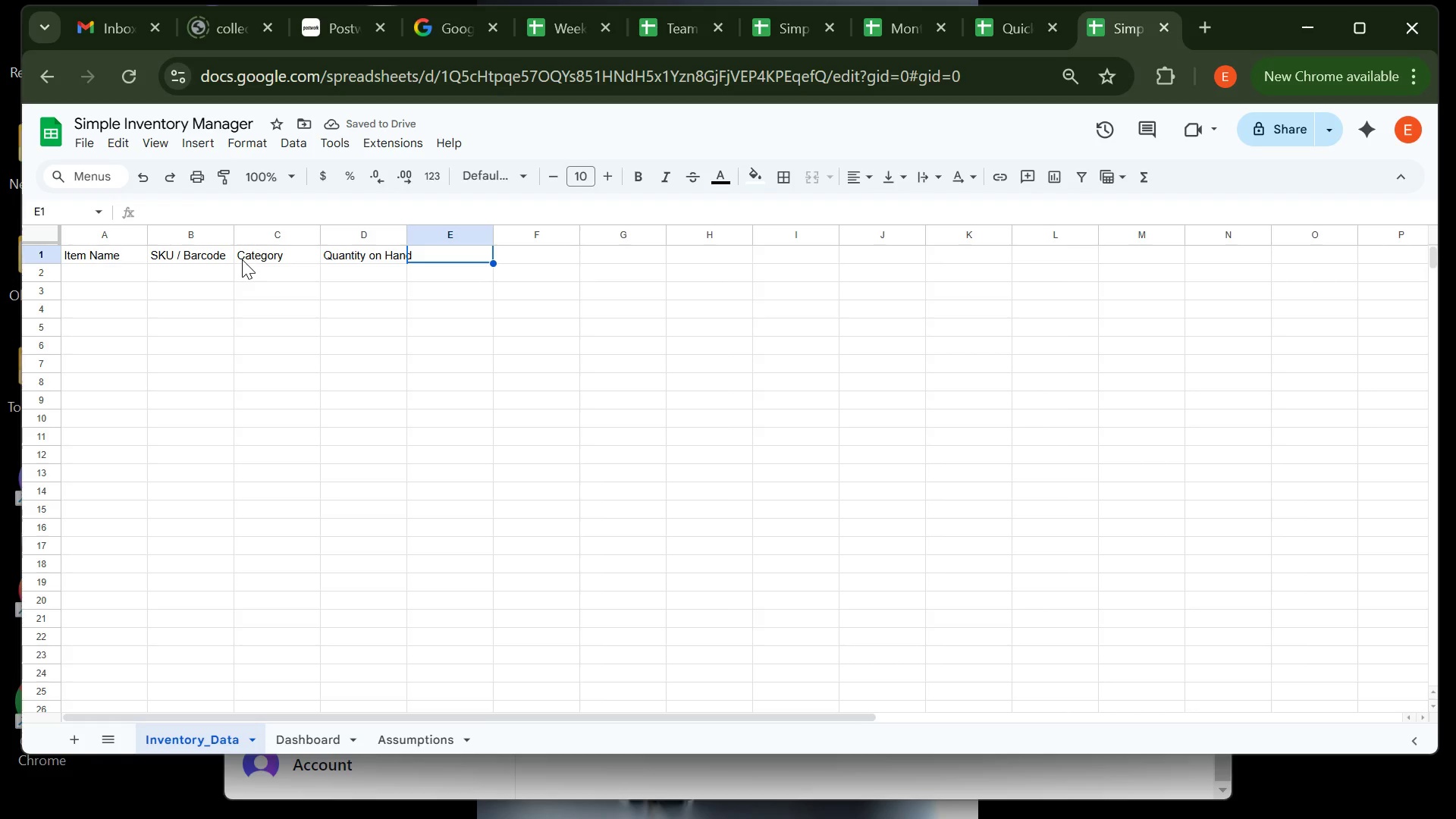 
type(Reorder Level)
 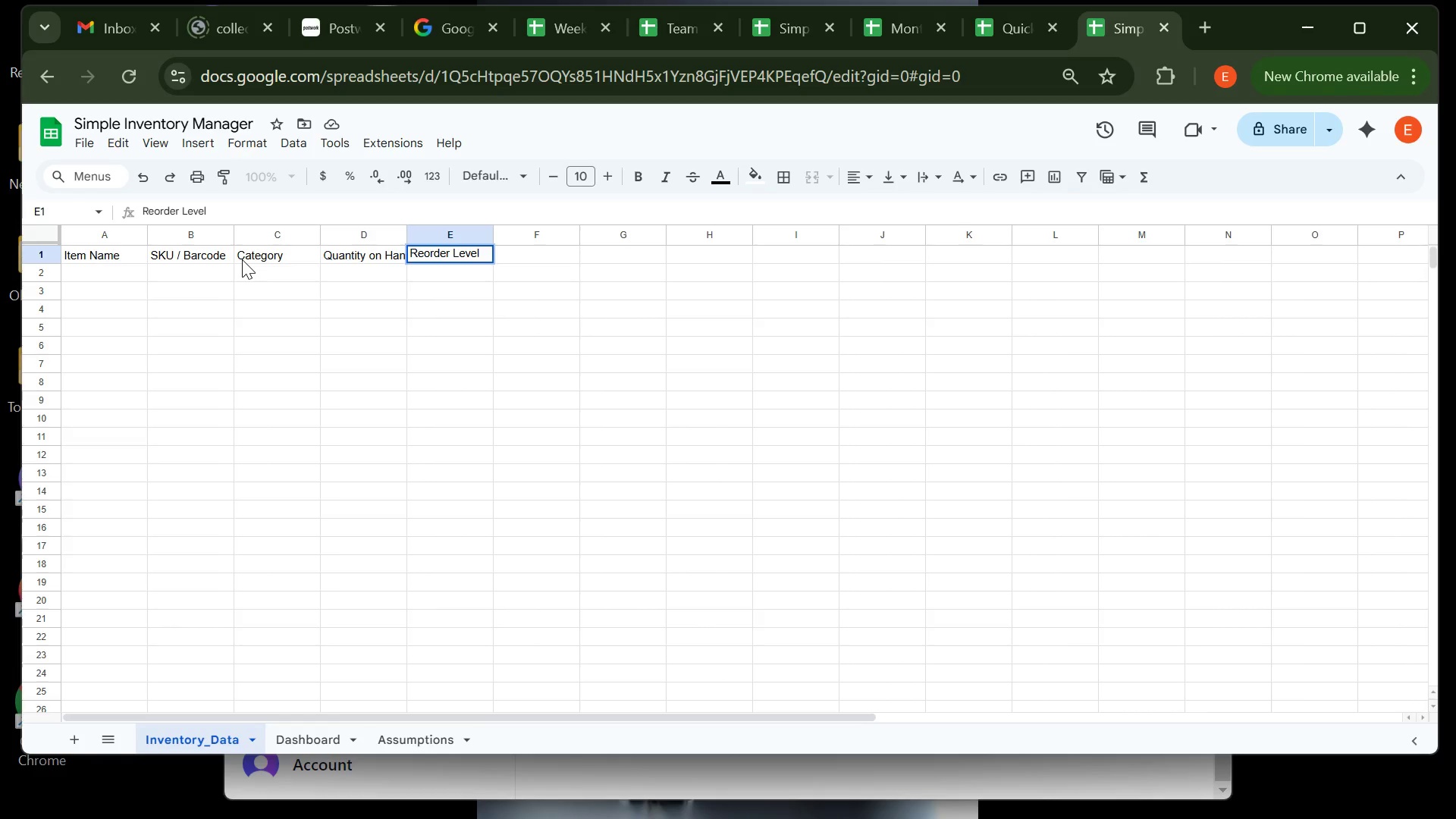 
key(Tab)
type(Supplier)
key(Tab)
type(Price per Item)
key(Tab)
type(Inventory Value)
key(Tab)
type(Last updated)
key(Tab)
type(Notes)
 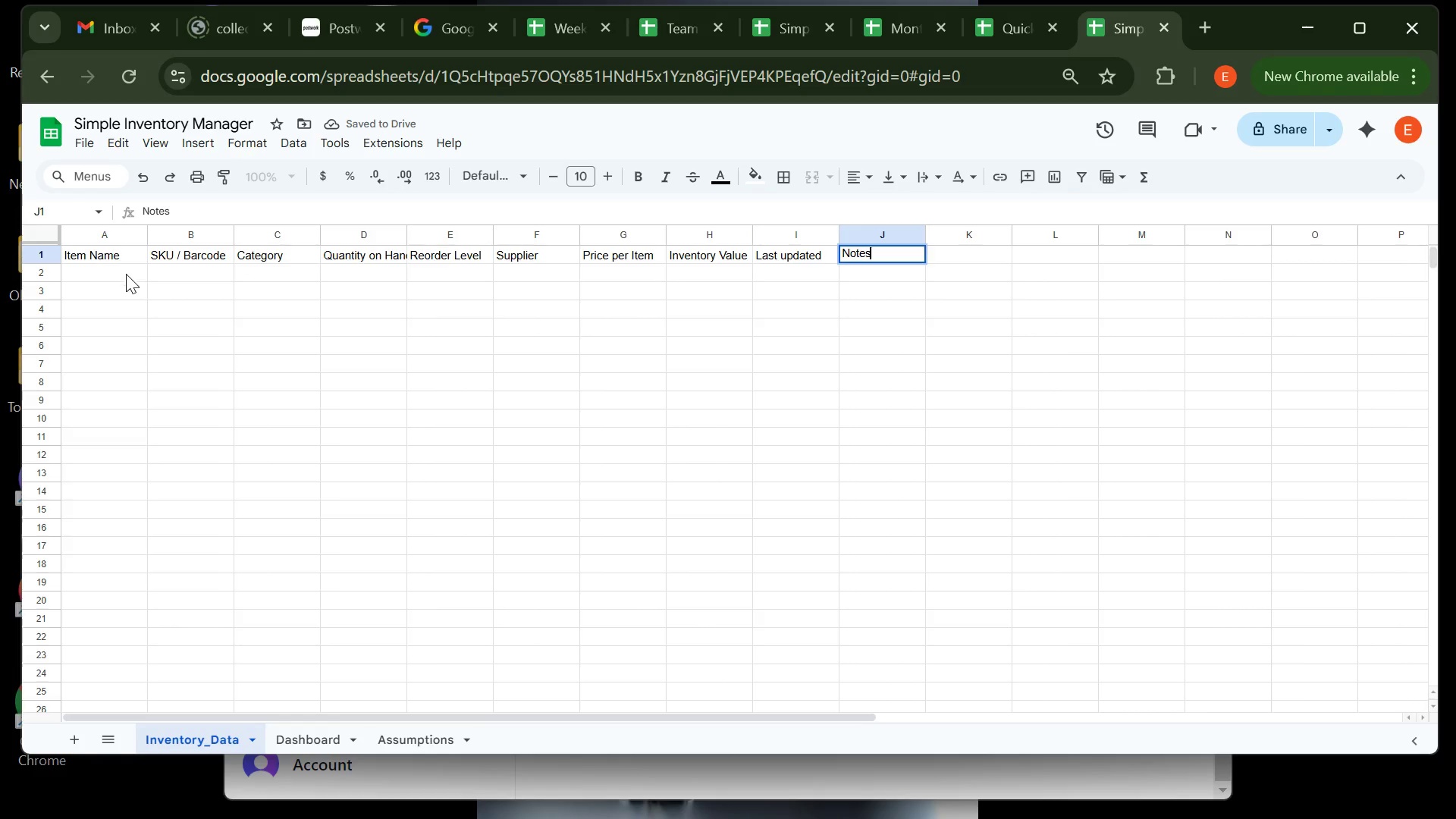 
left_click([123, 280])
 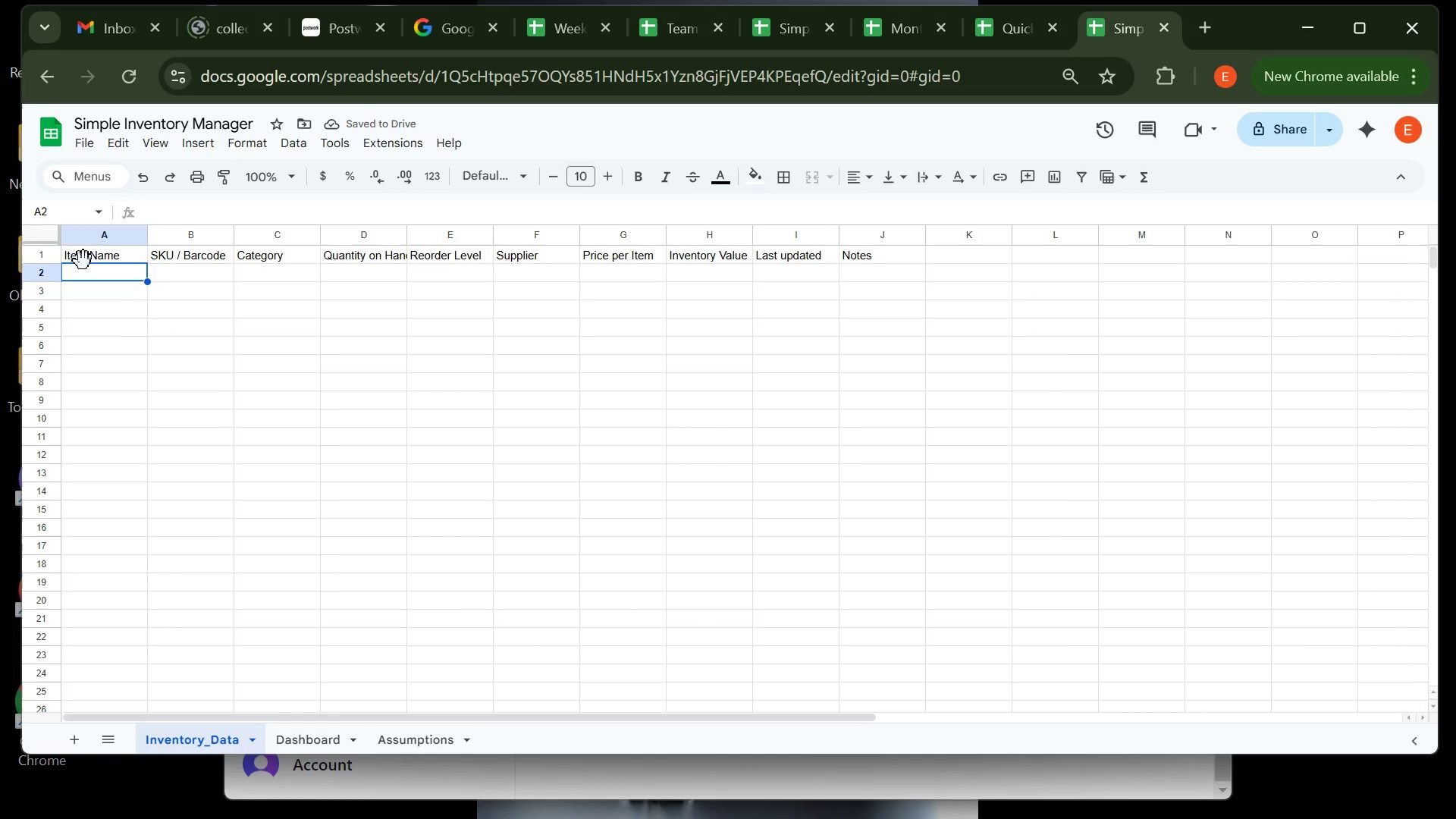 
wait(5.68)
 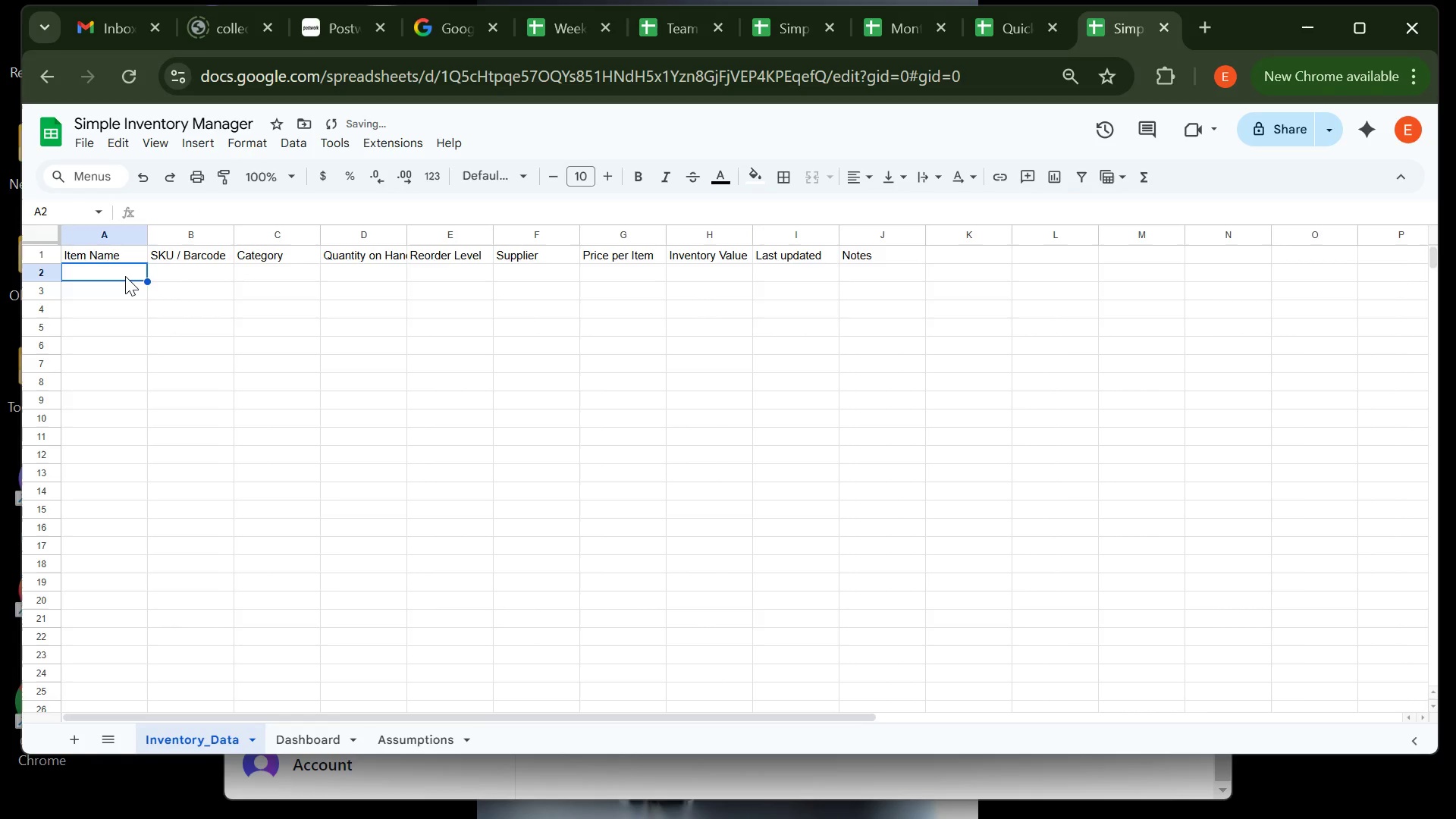 
left_click([33, 250])
 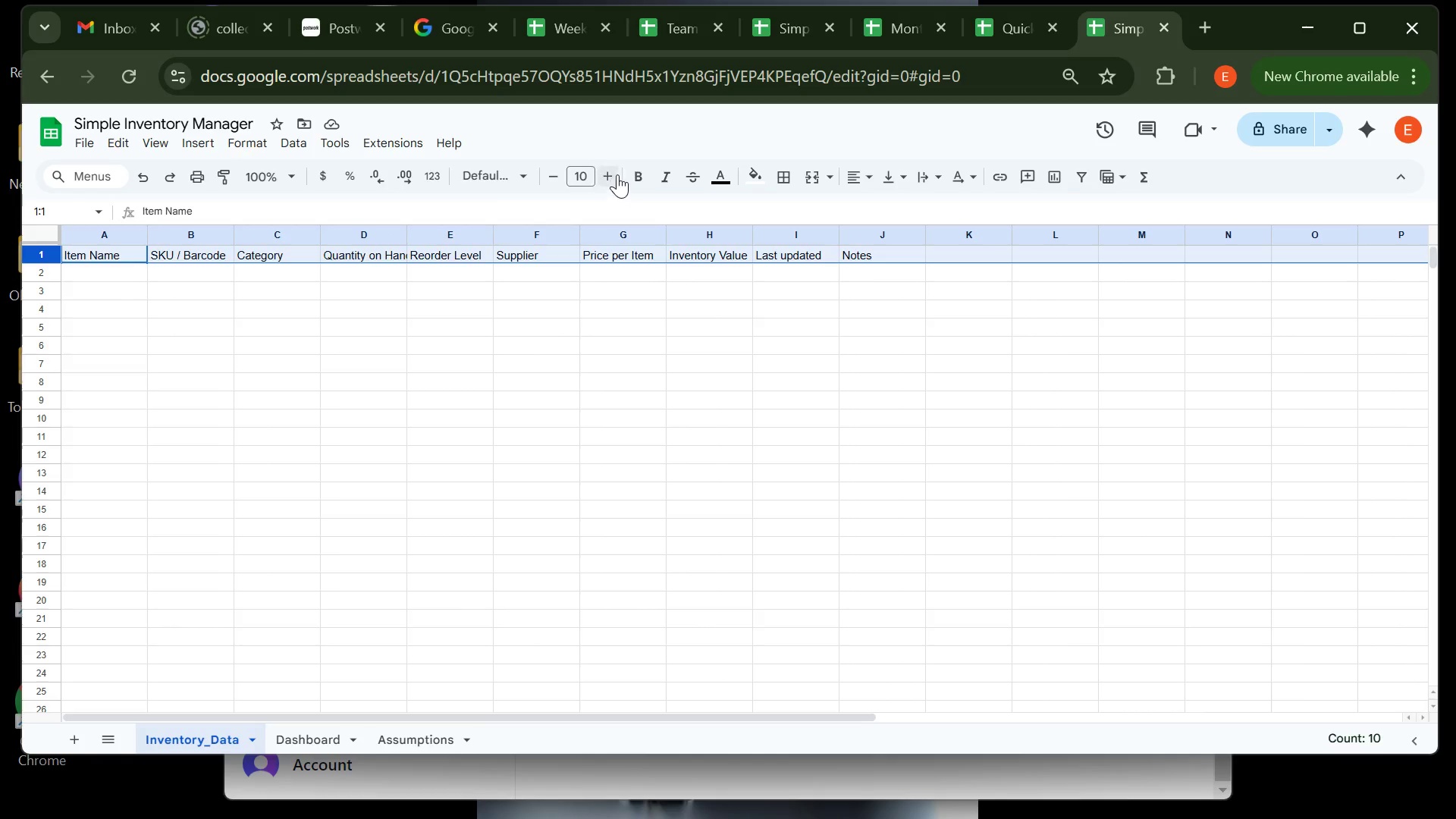 
left_click([635, 170])
 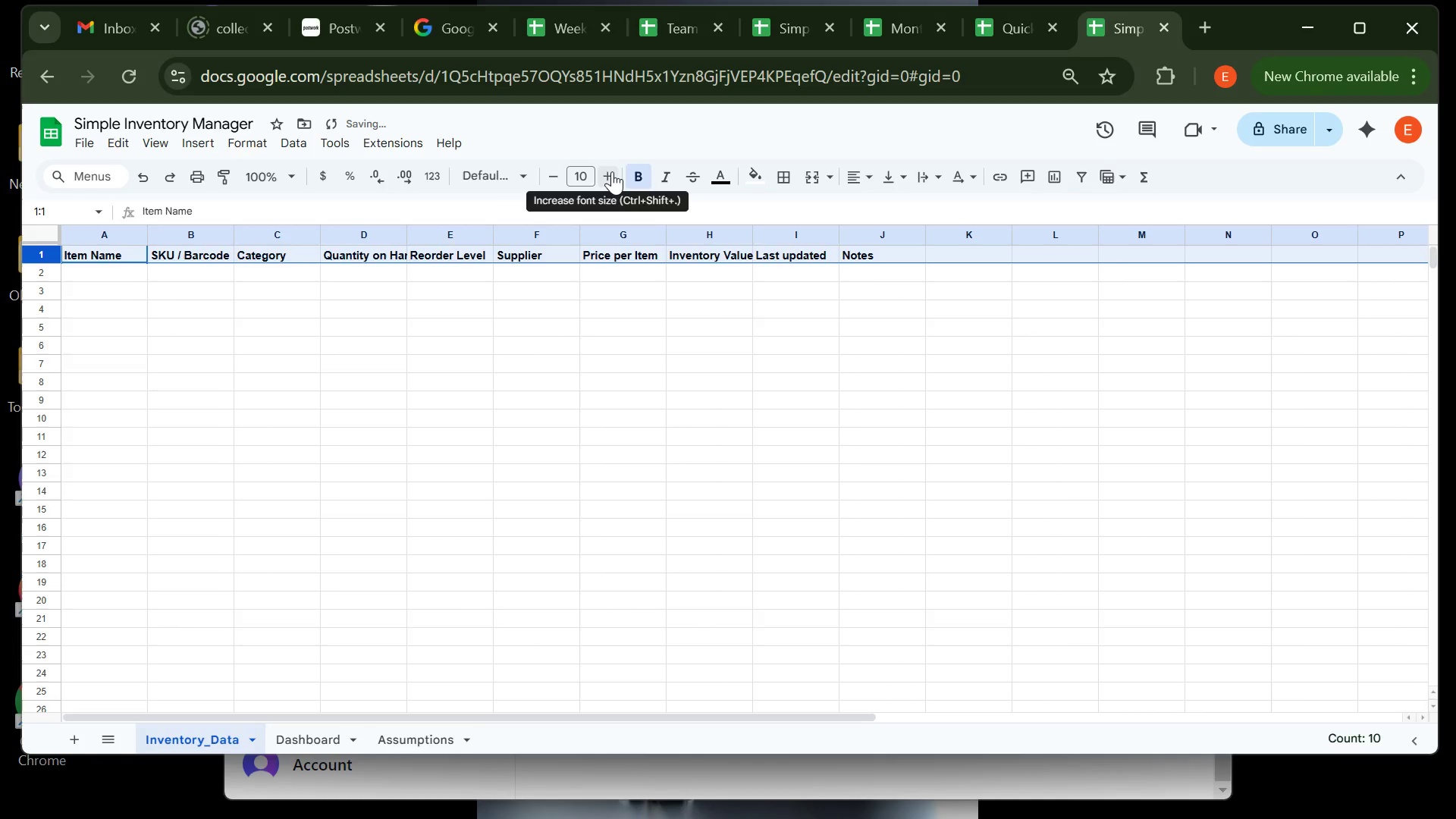 
left_click([612, 171])
 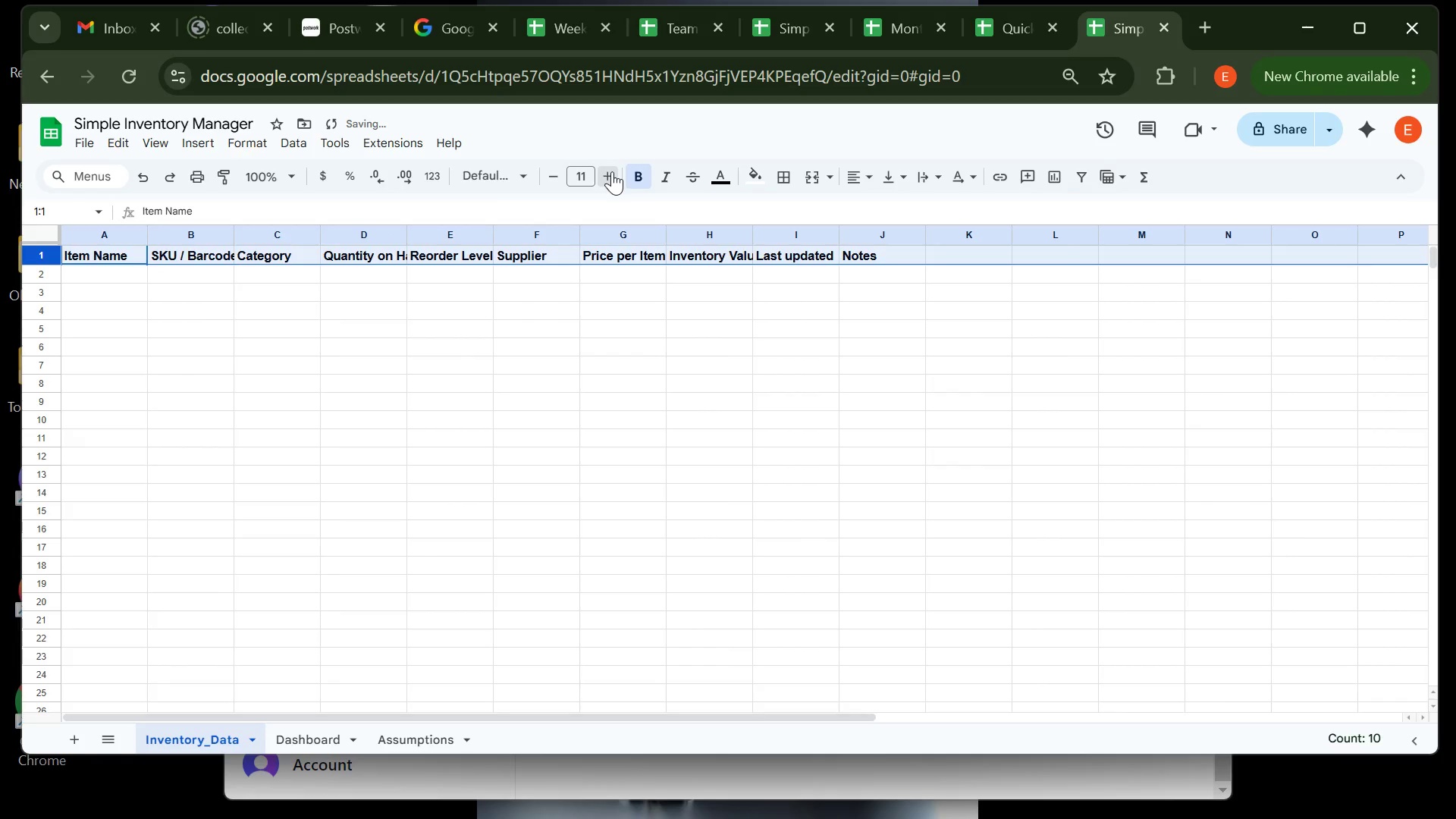 
left_click([612, 171])
 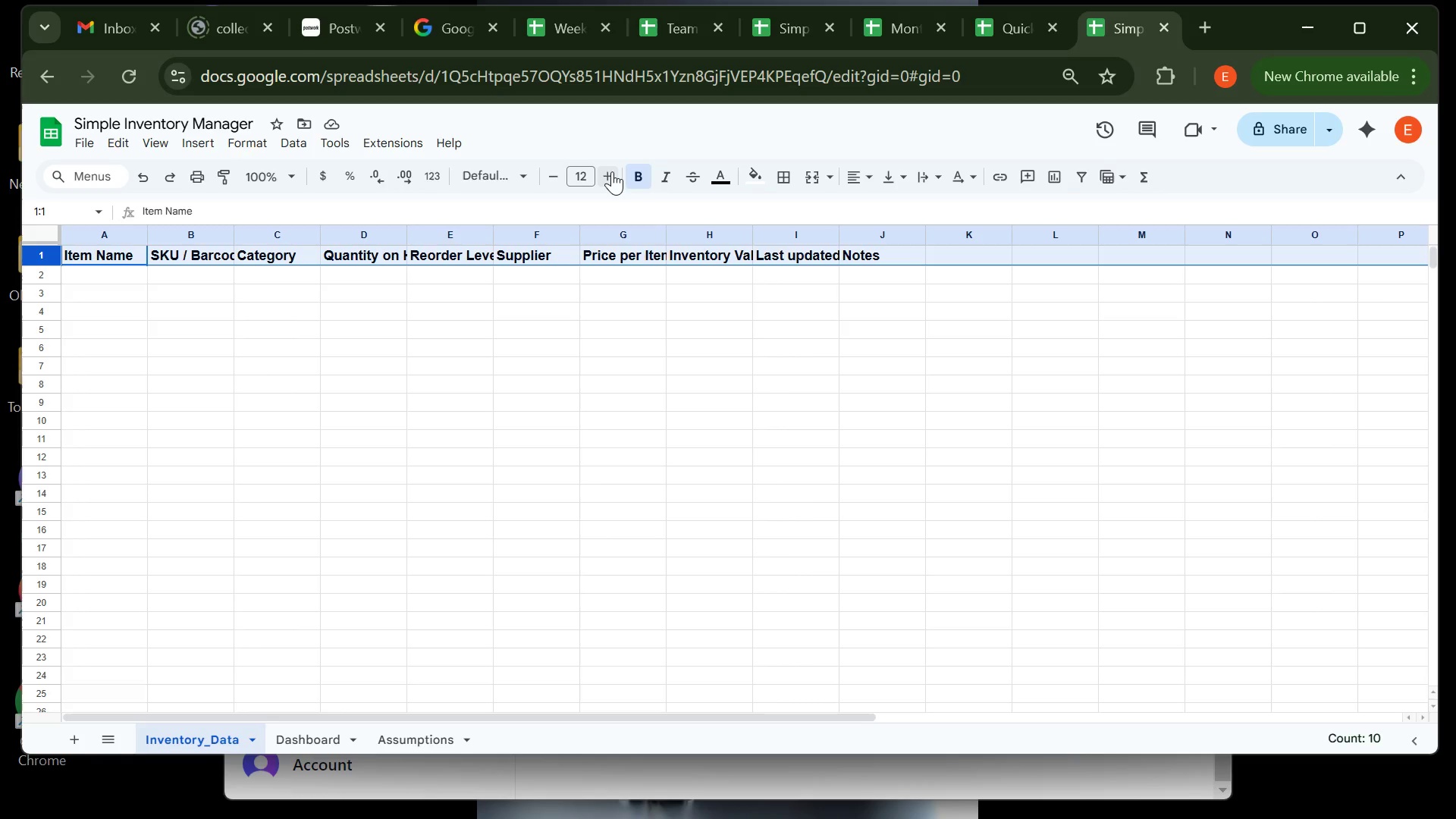 
wait(13.87)
 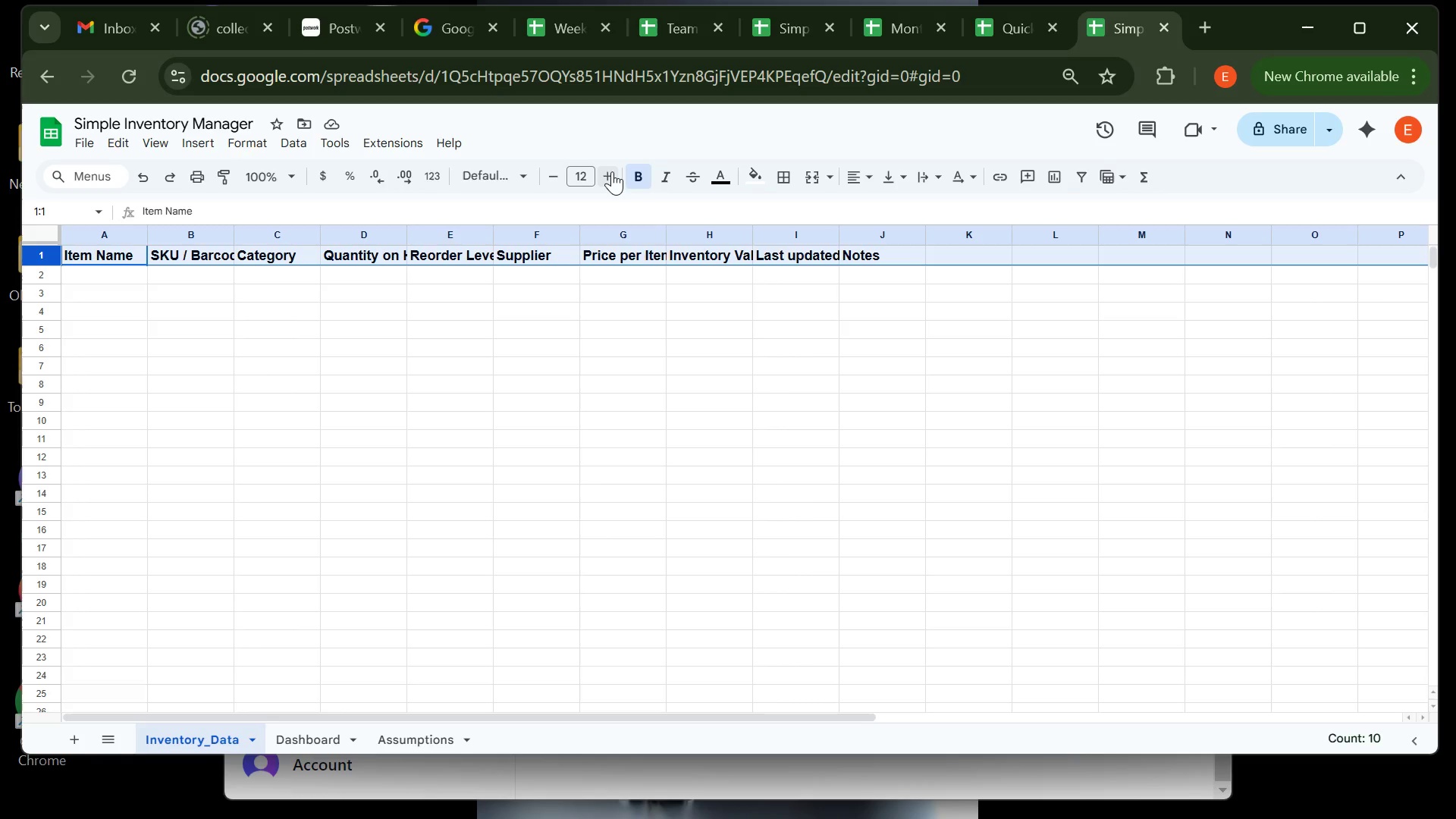 
left_click([167, 146])
 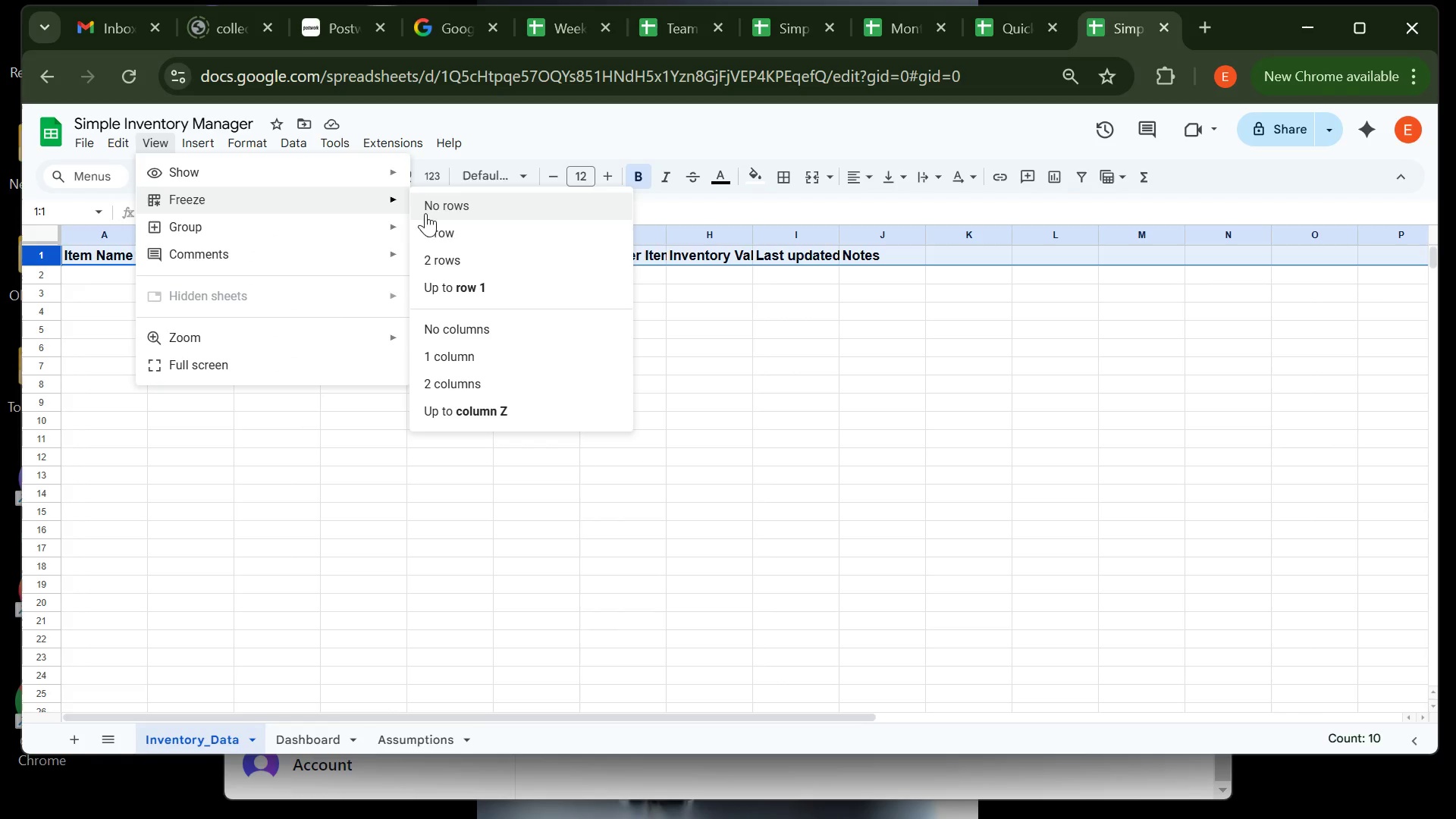 
left_click([442, 230])
 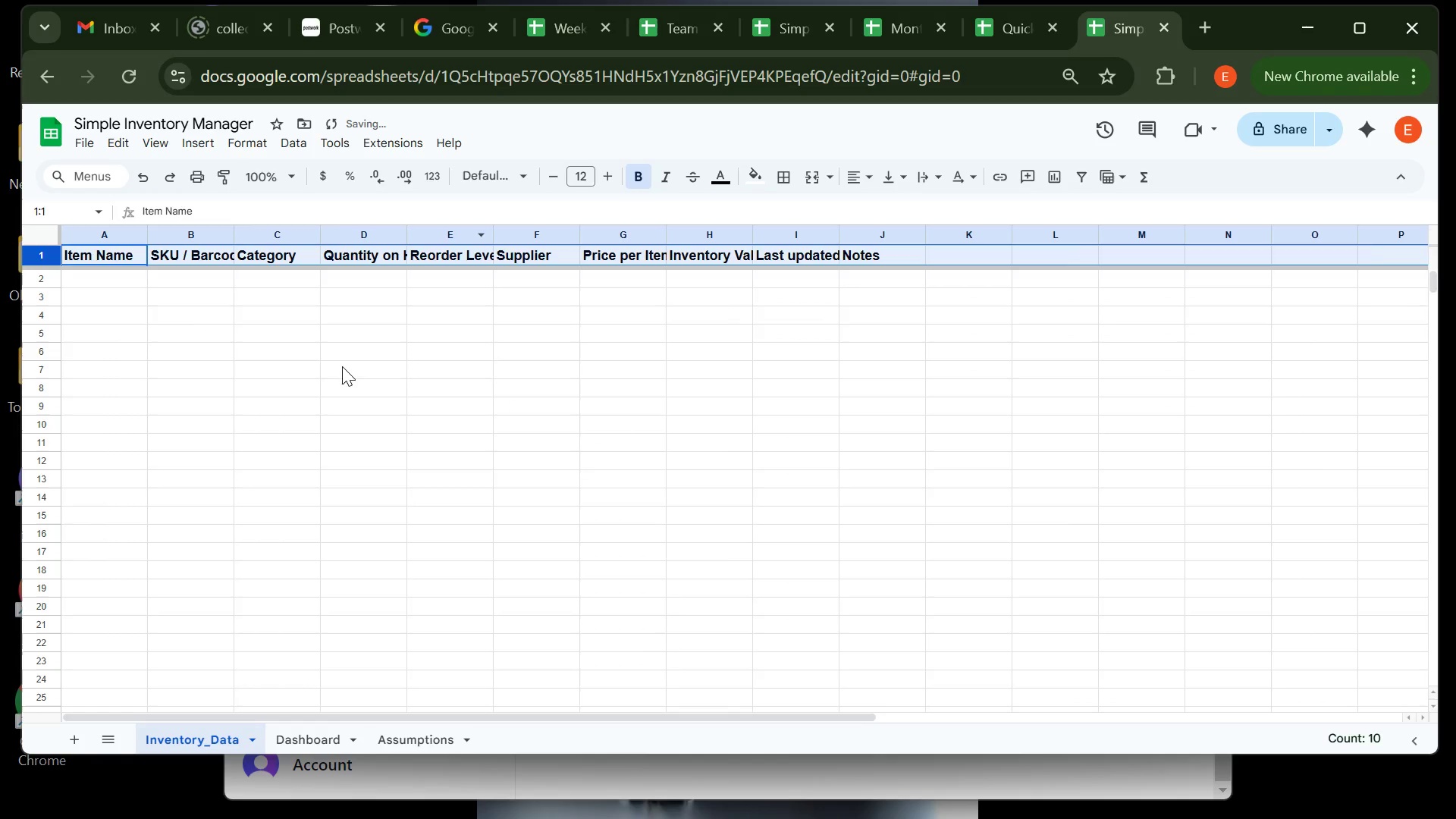 
left_click([342, 366])
 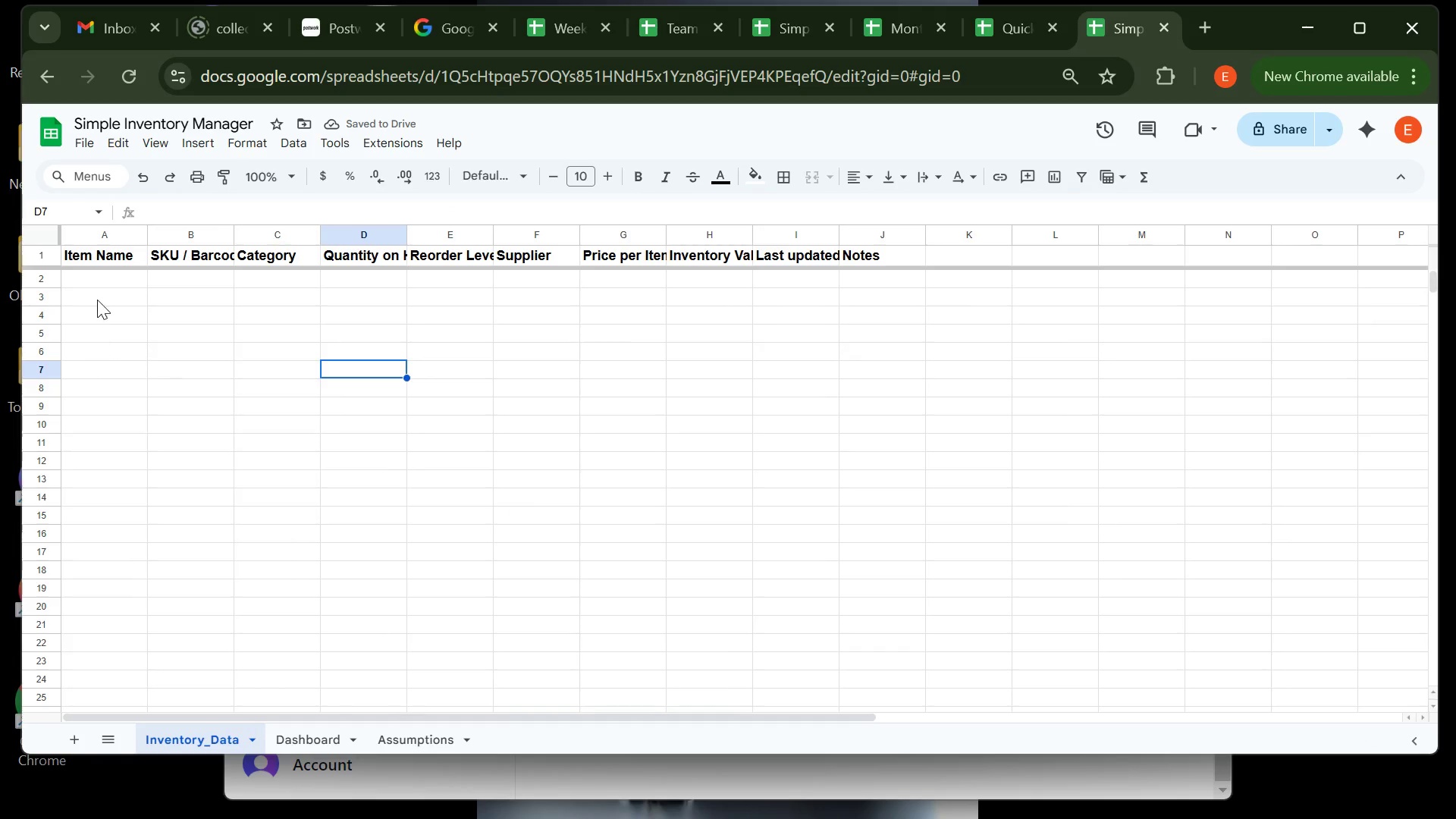 
left_click([96, 280])
 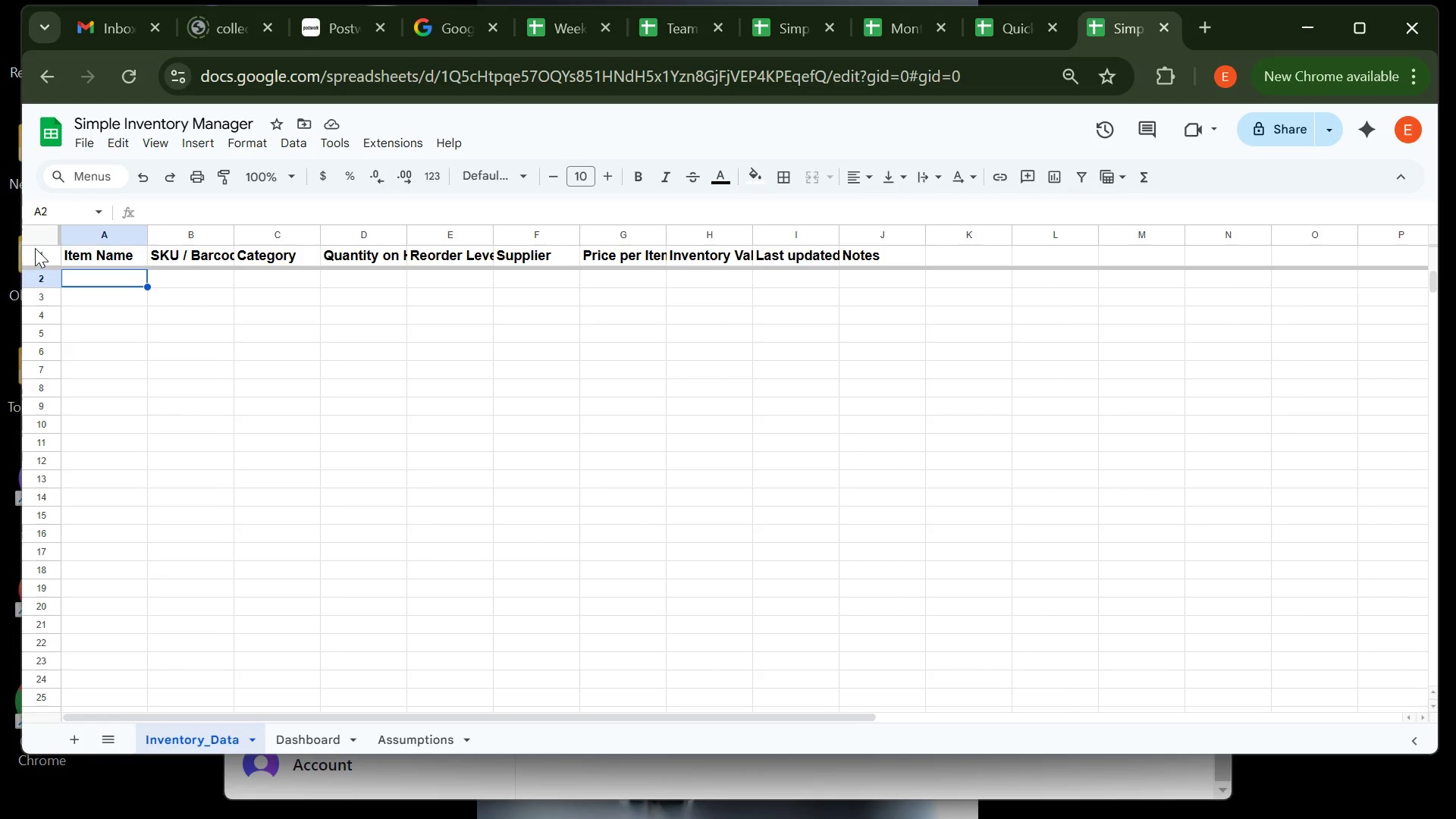 
wait(7.68)
 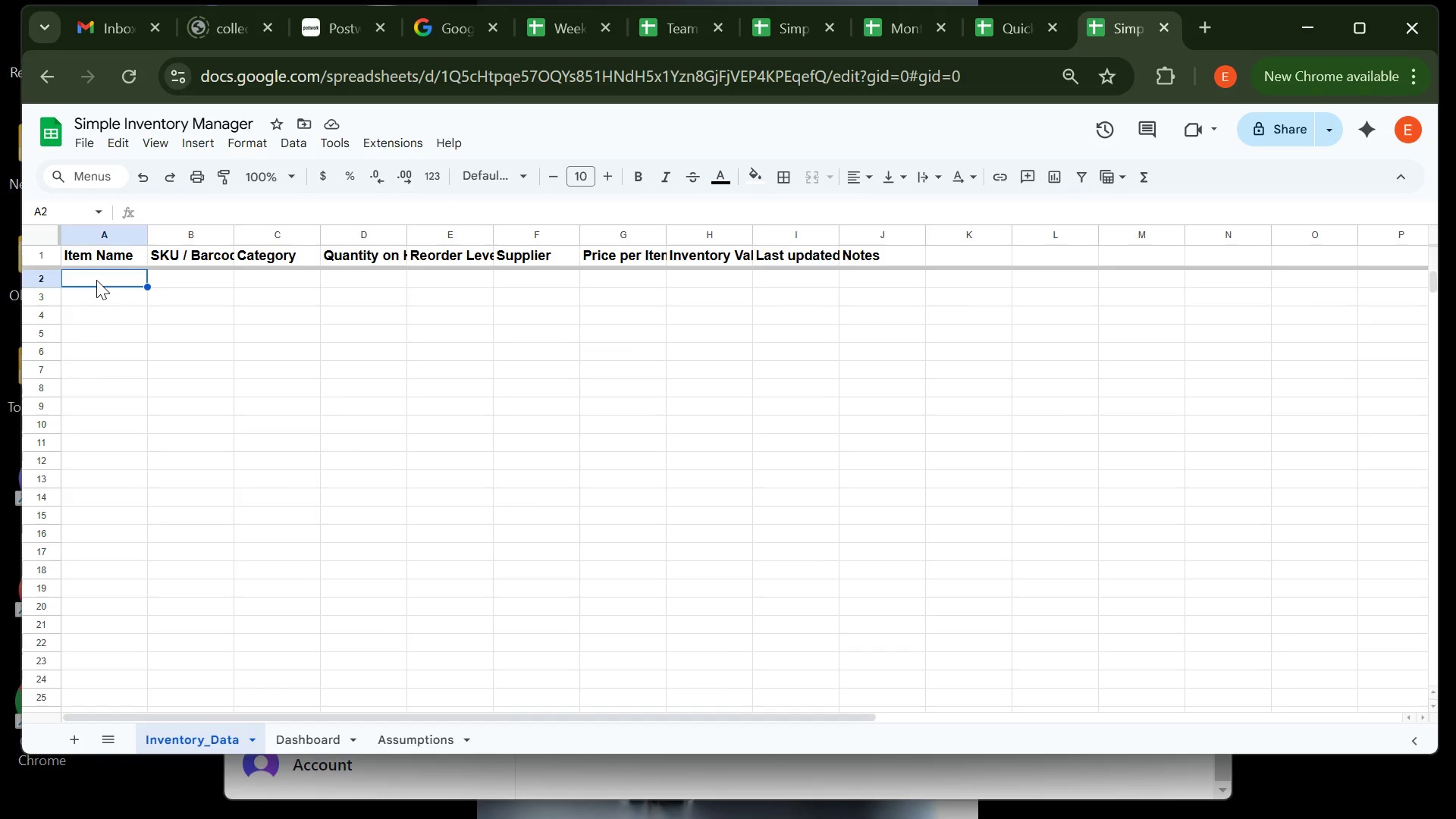 
left_click([42, 251])
 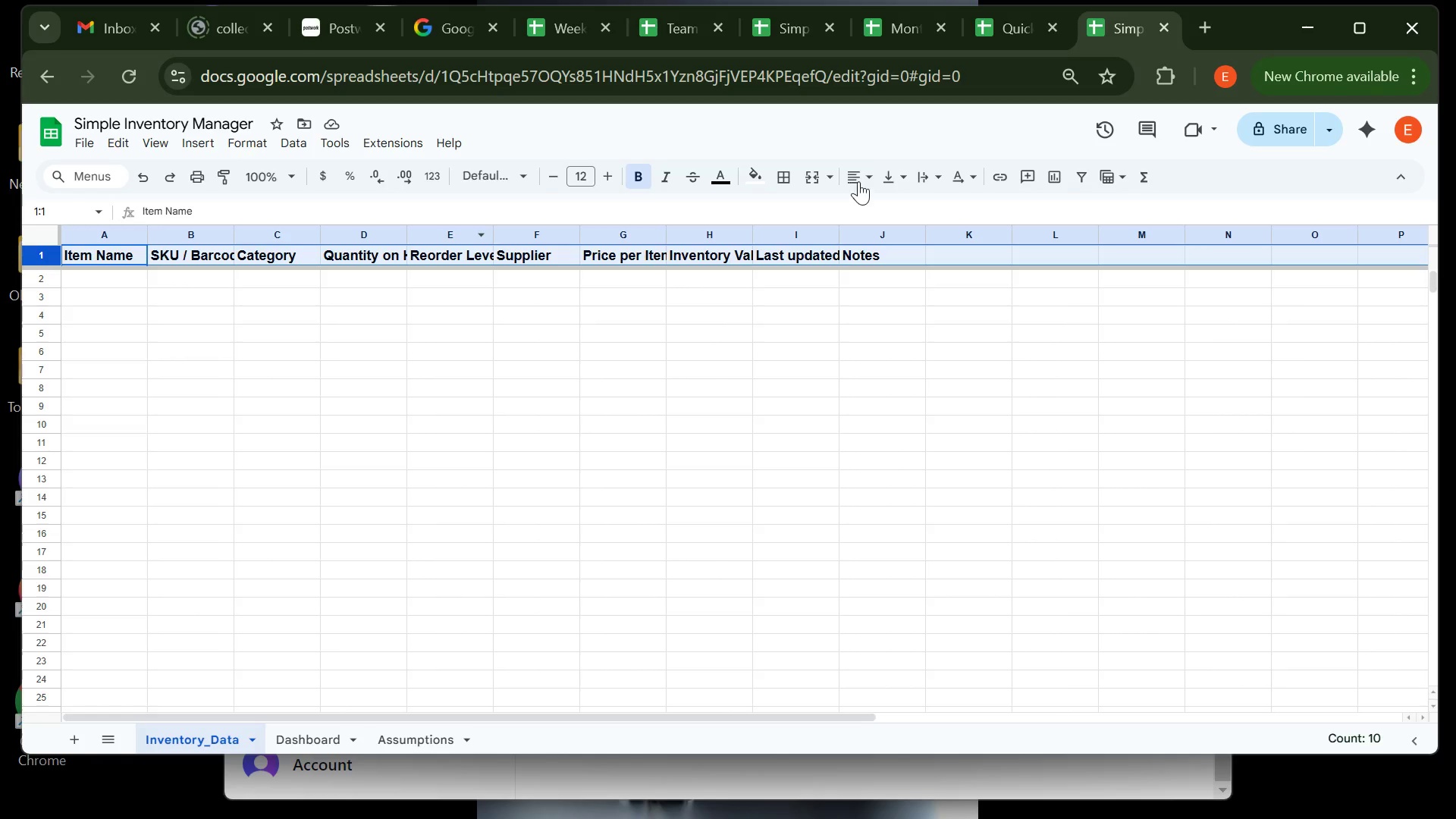 
left_click([872, 176])
 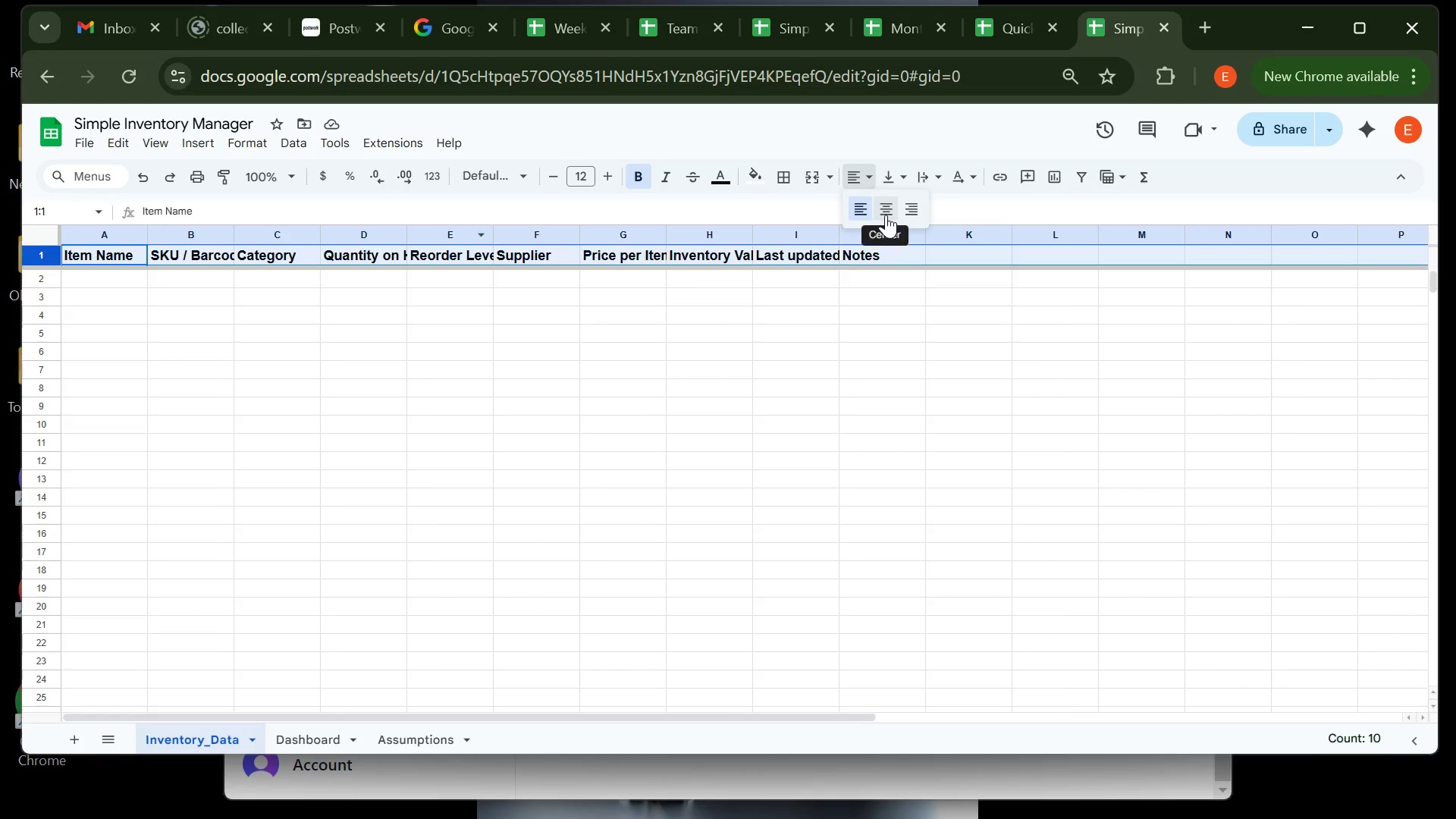 
left_click([886, 215])
 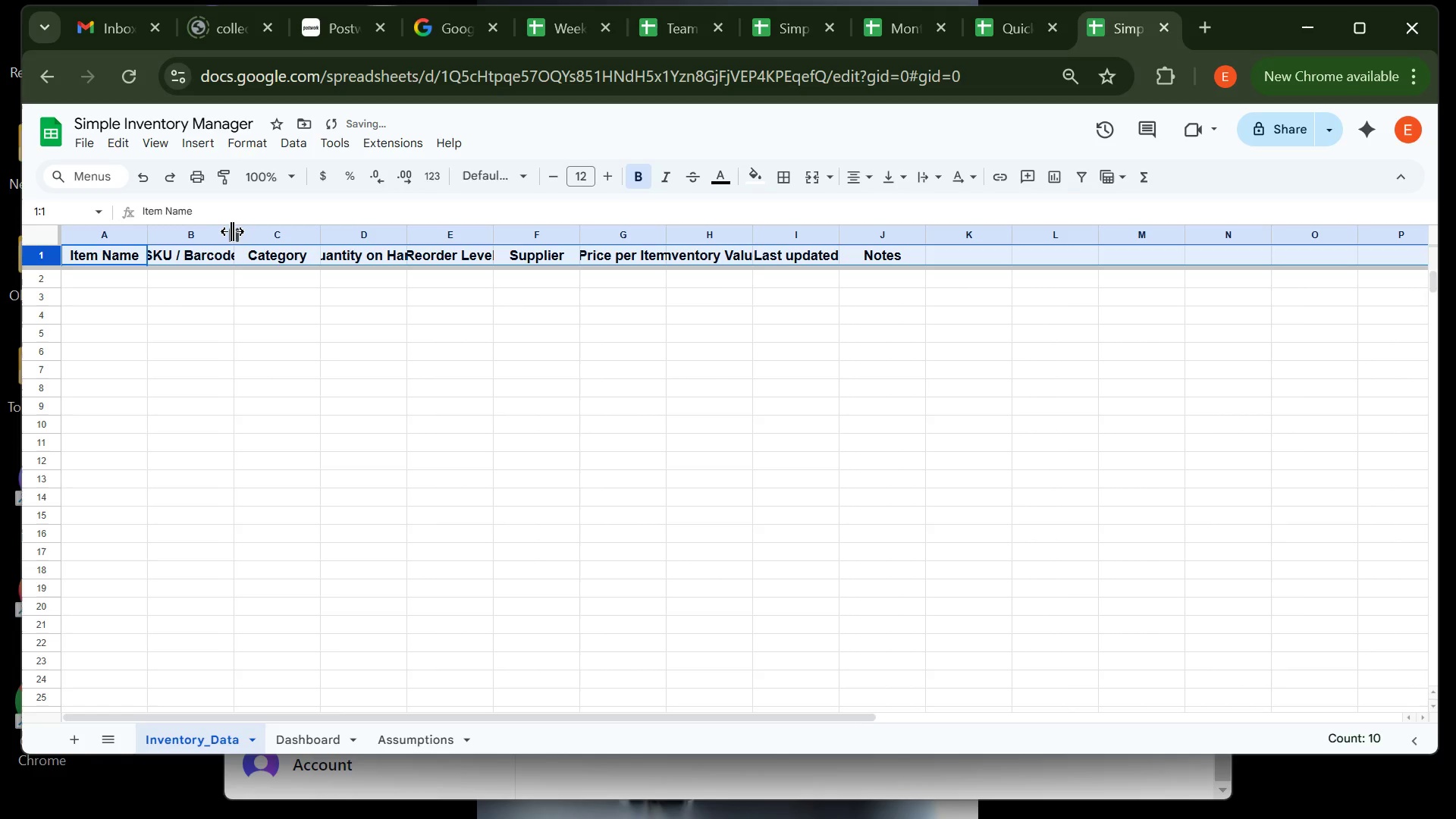 
double_click([233, 231])
 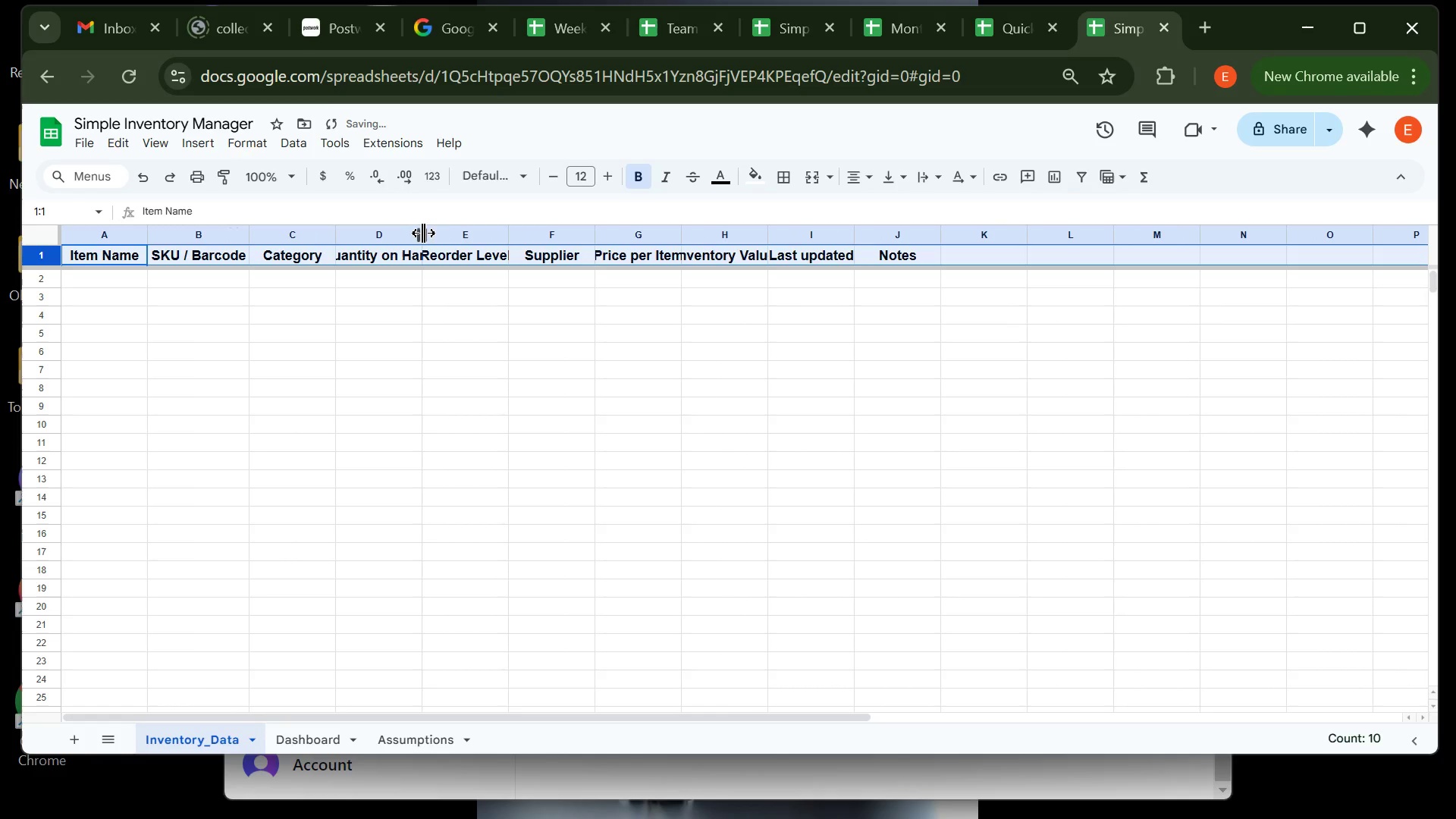 
double_click([424, 233])
 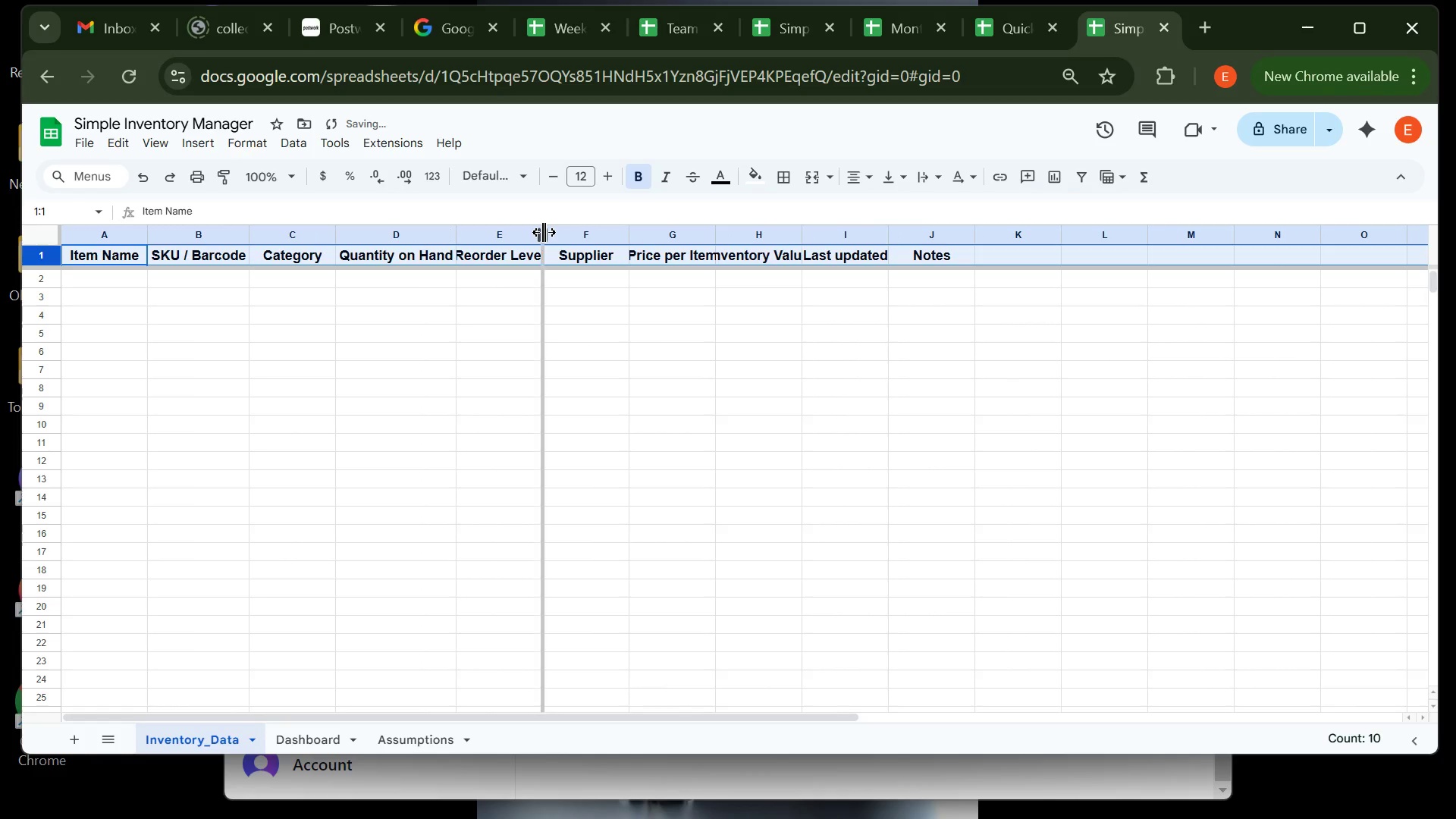 
double_click([544, 232])
 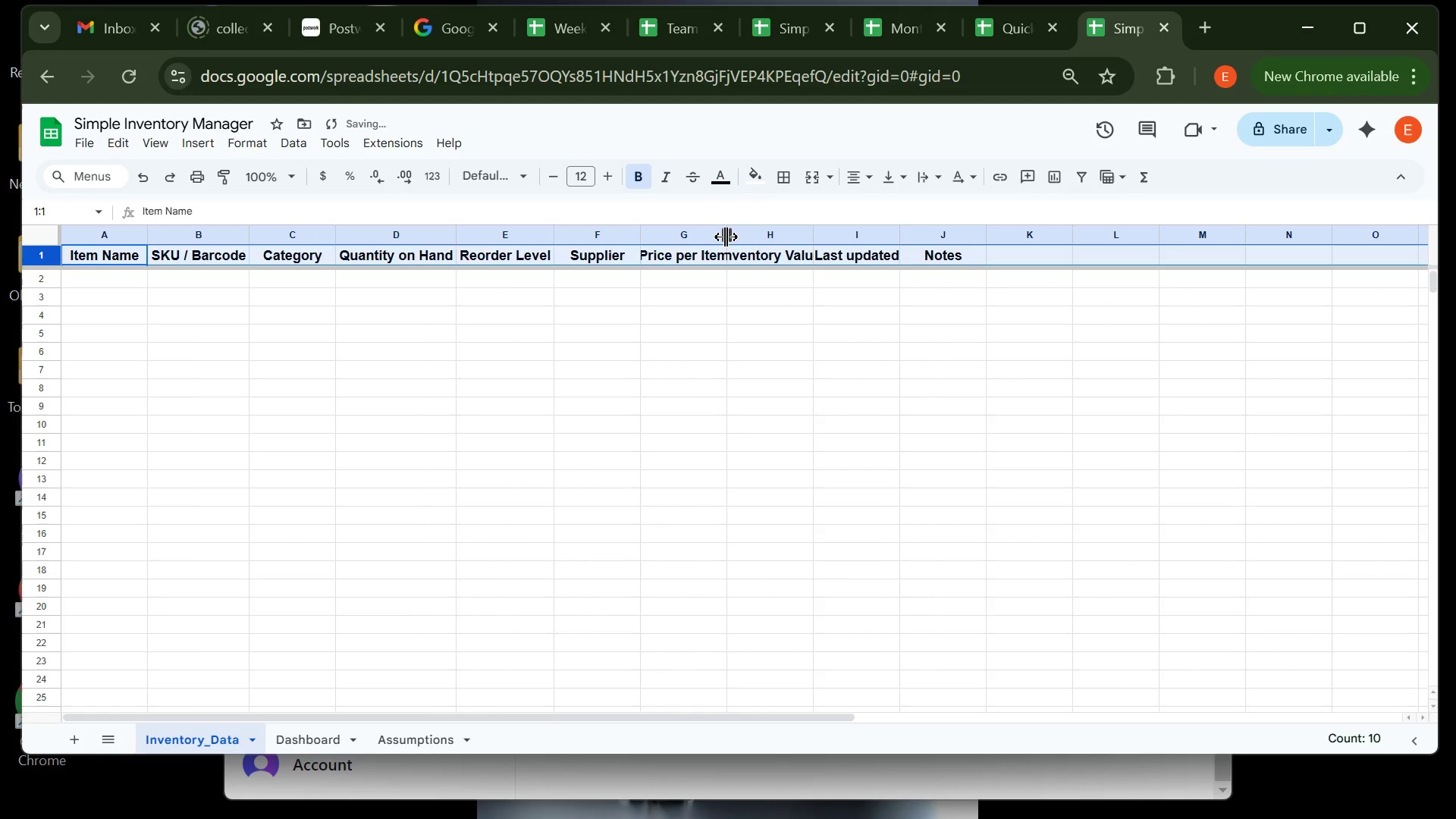 
double_click([726, 237])
 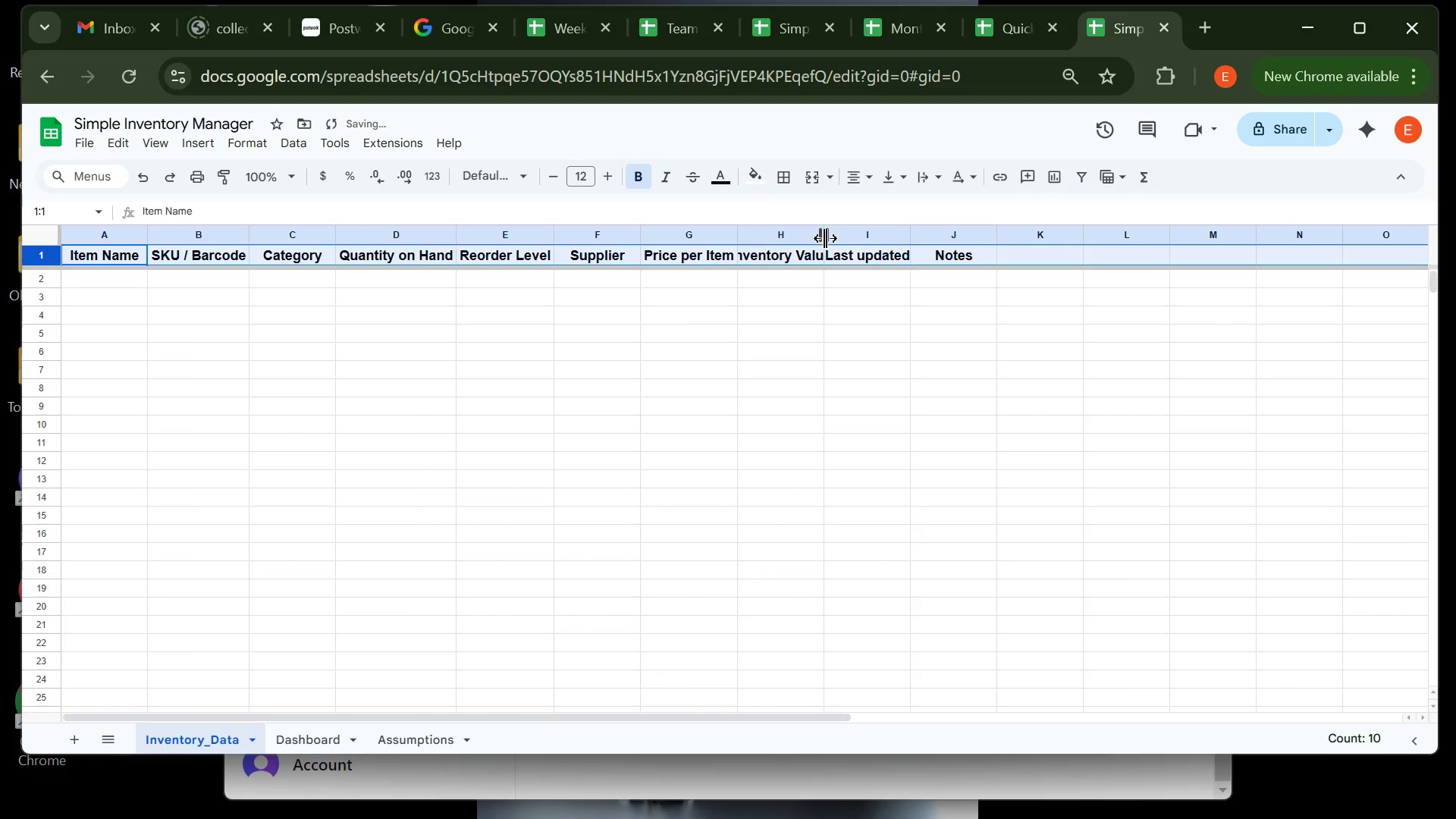 
double_click([825, 238])
 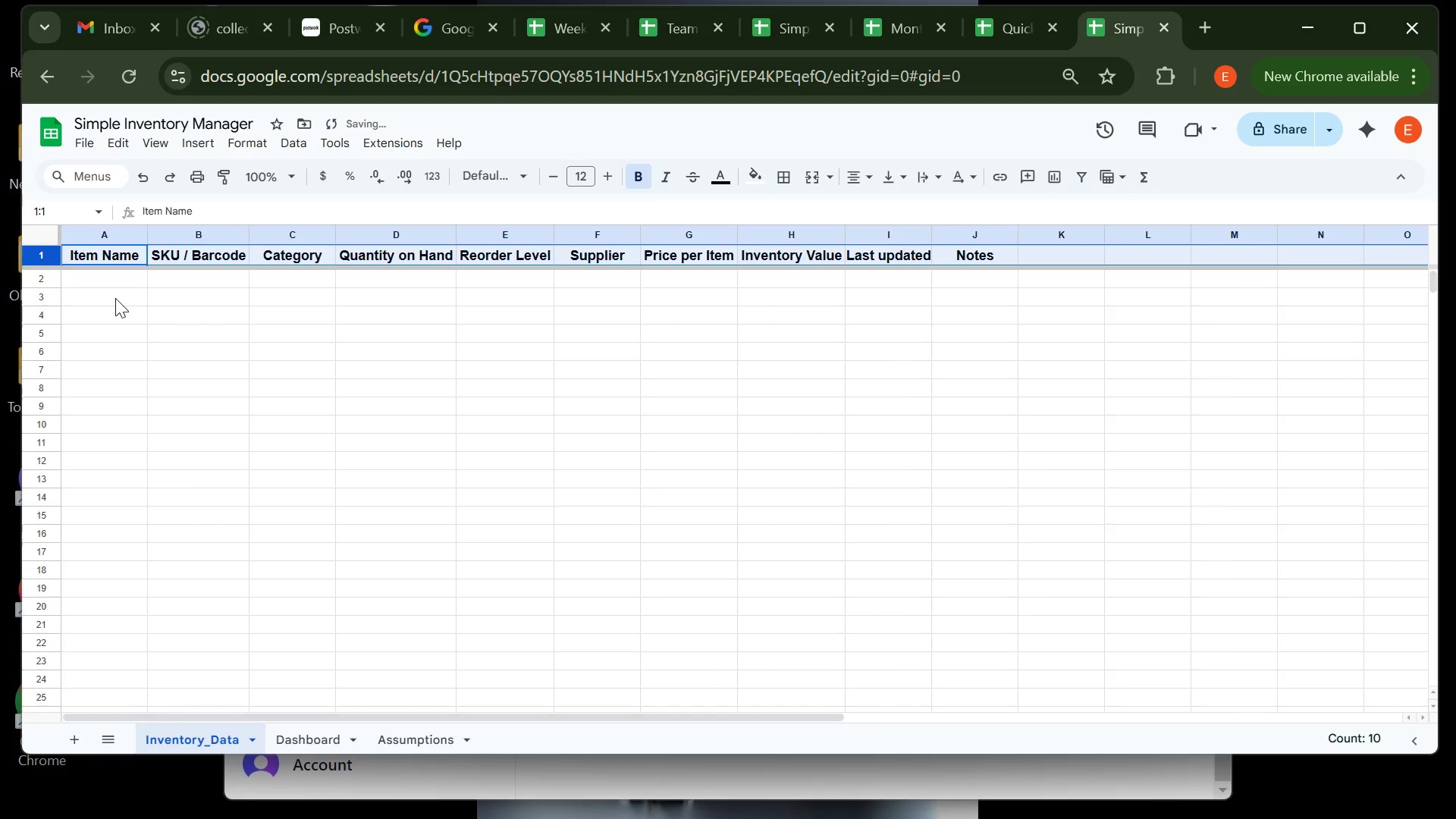 
left_click([113, 275])
 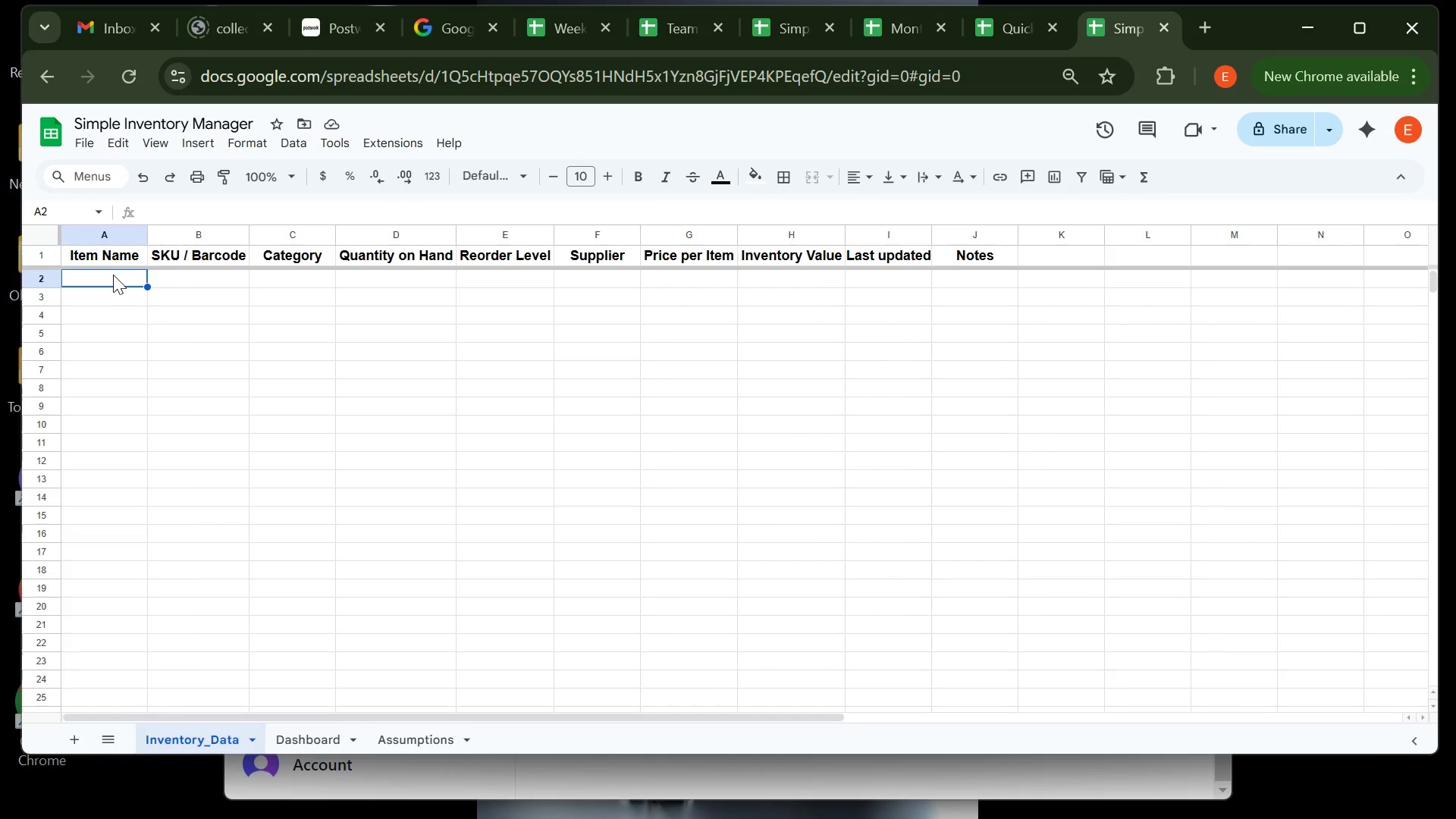 
wait(30.08)
 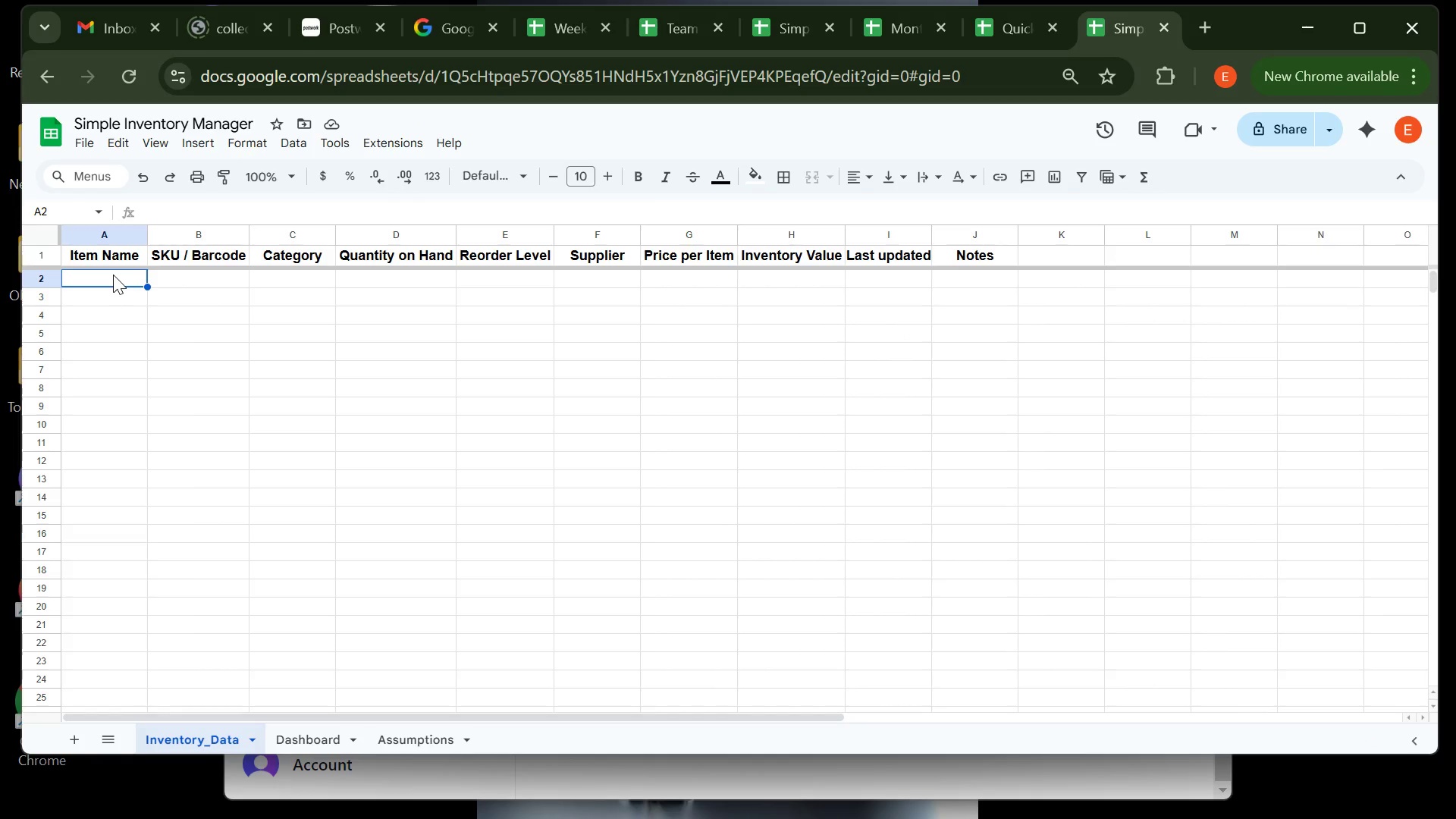 
left_click([395, 237])
 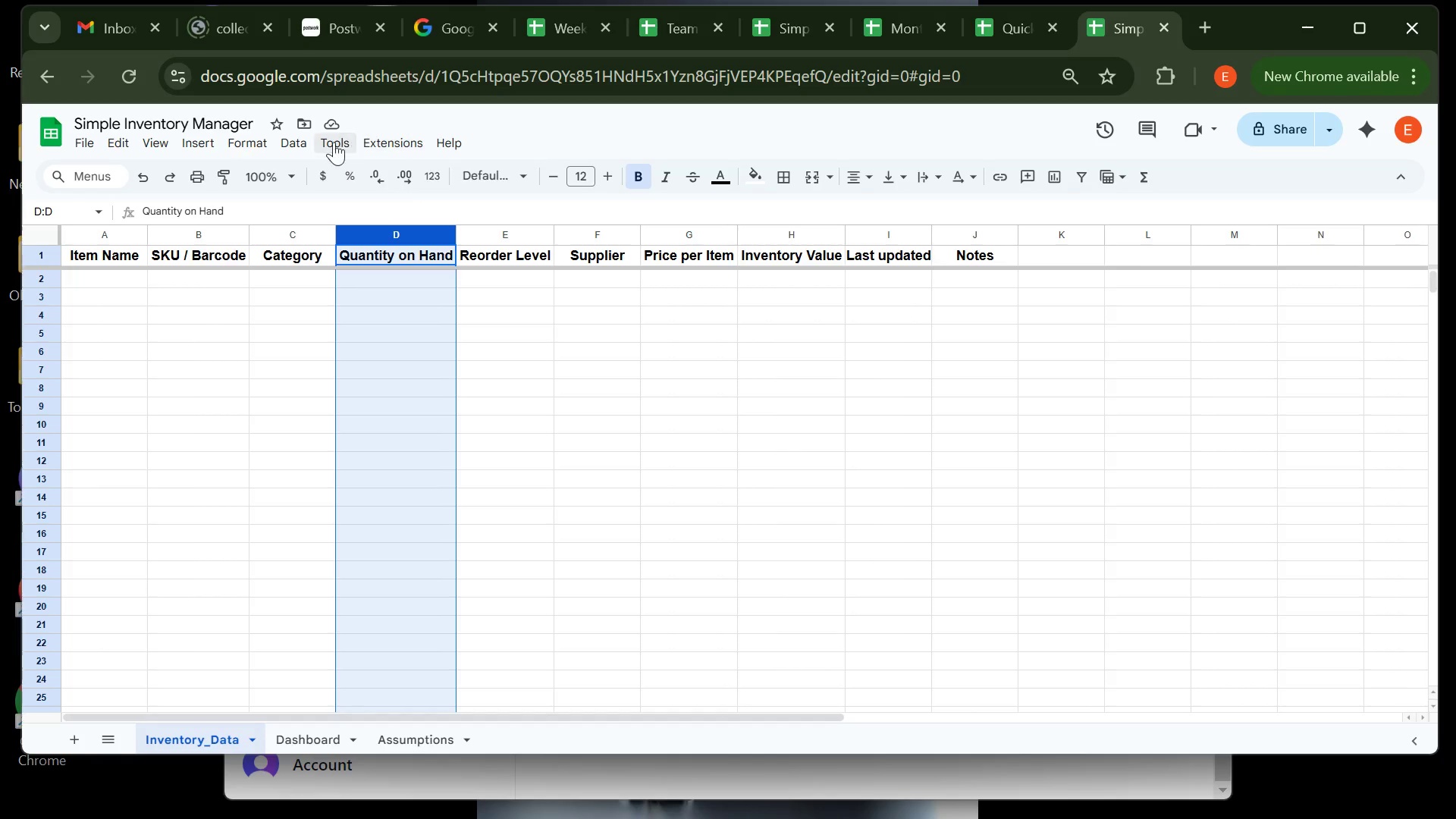 
wait(6.66)
 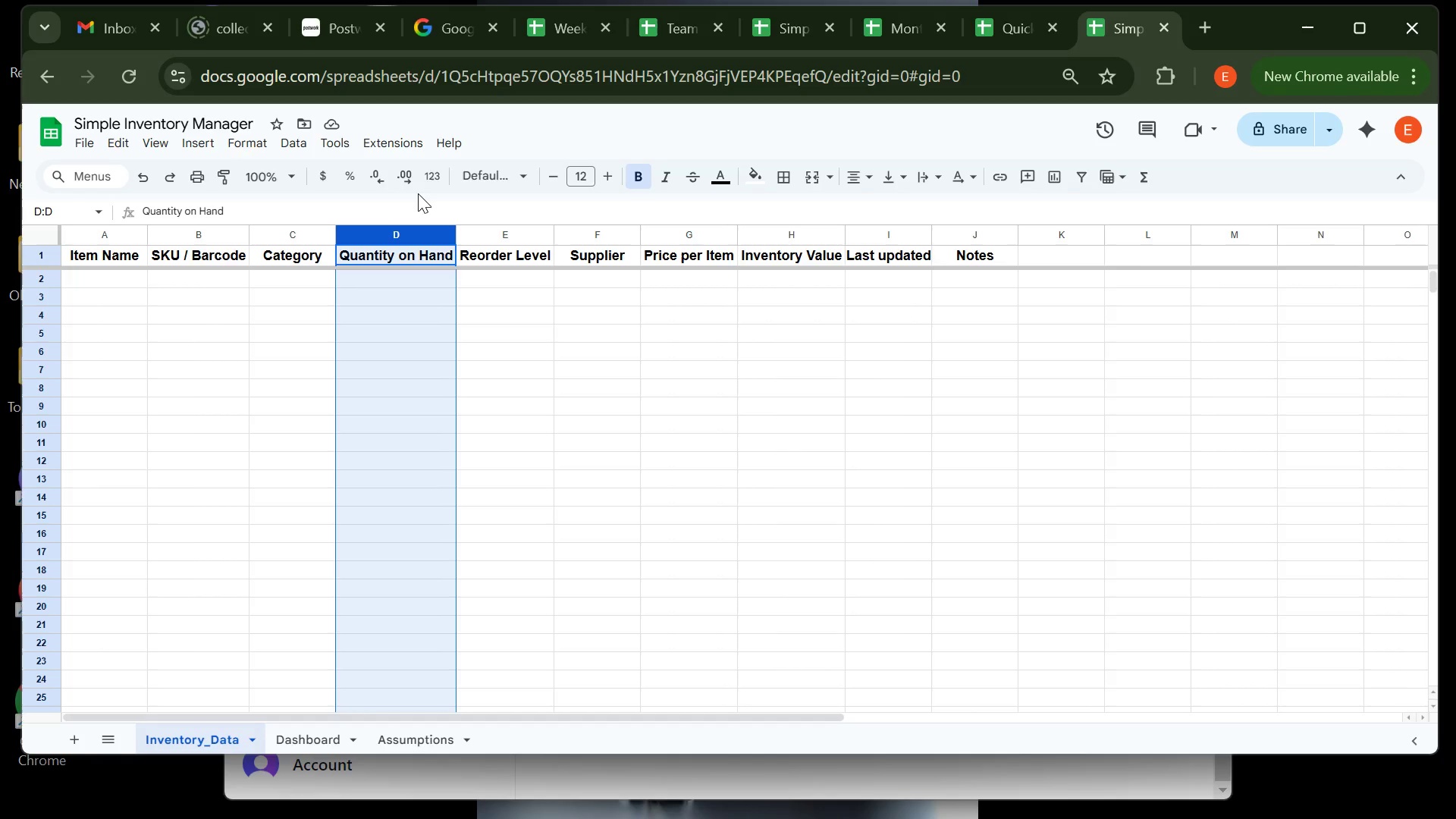 
left_click([245, 155])
 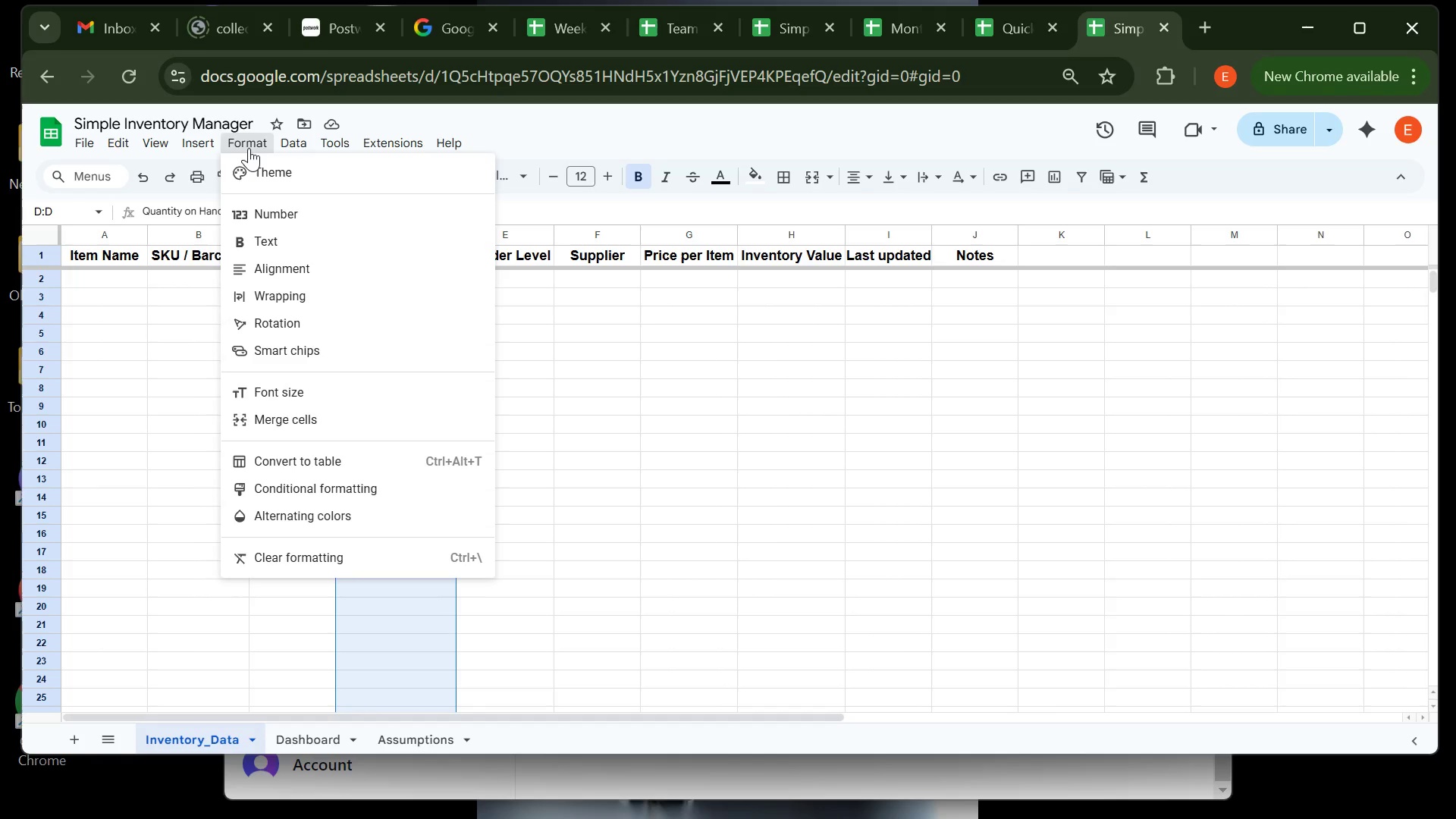 
left_click([249, 148])
 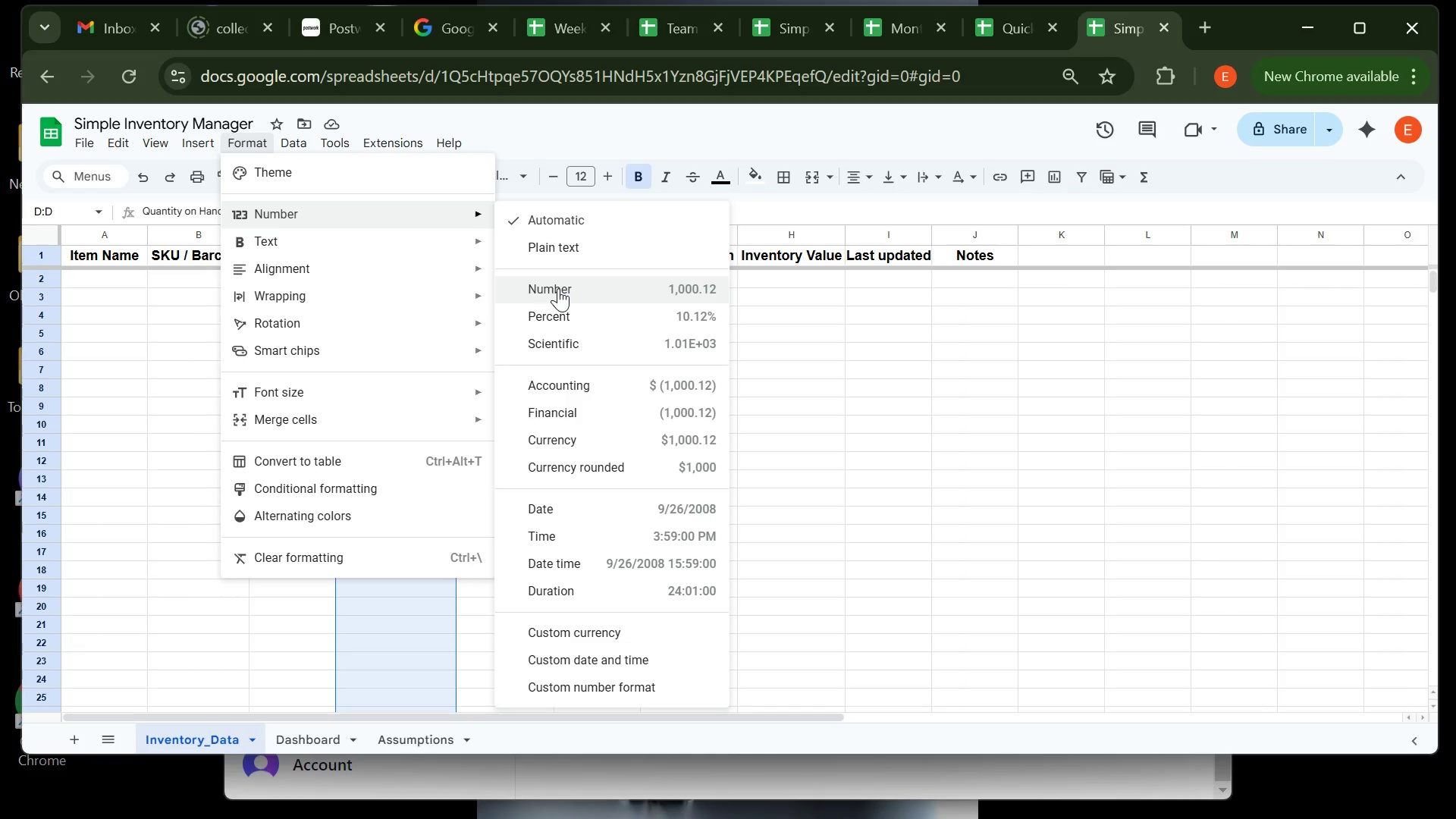 
wait(16.87)
 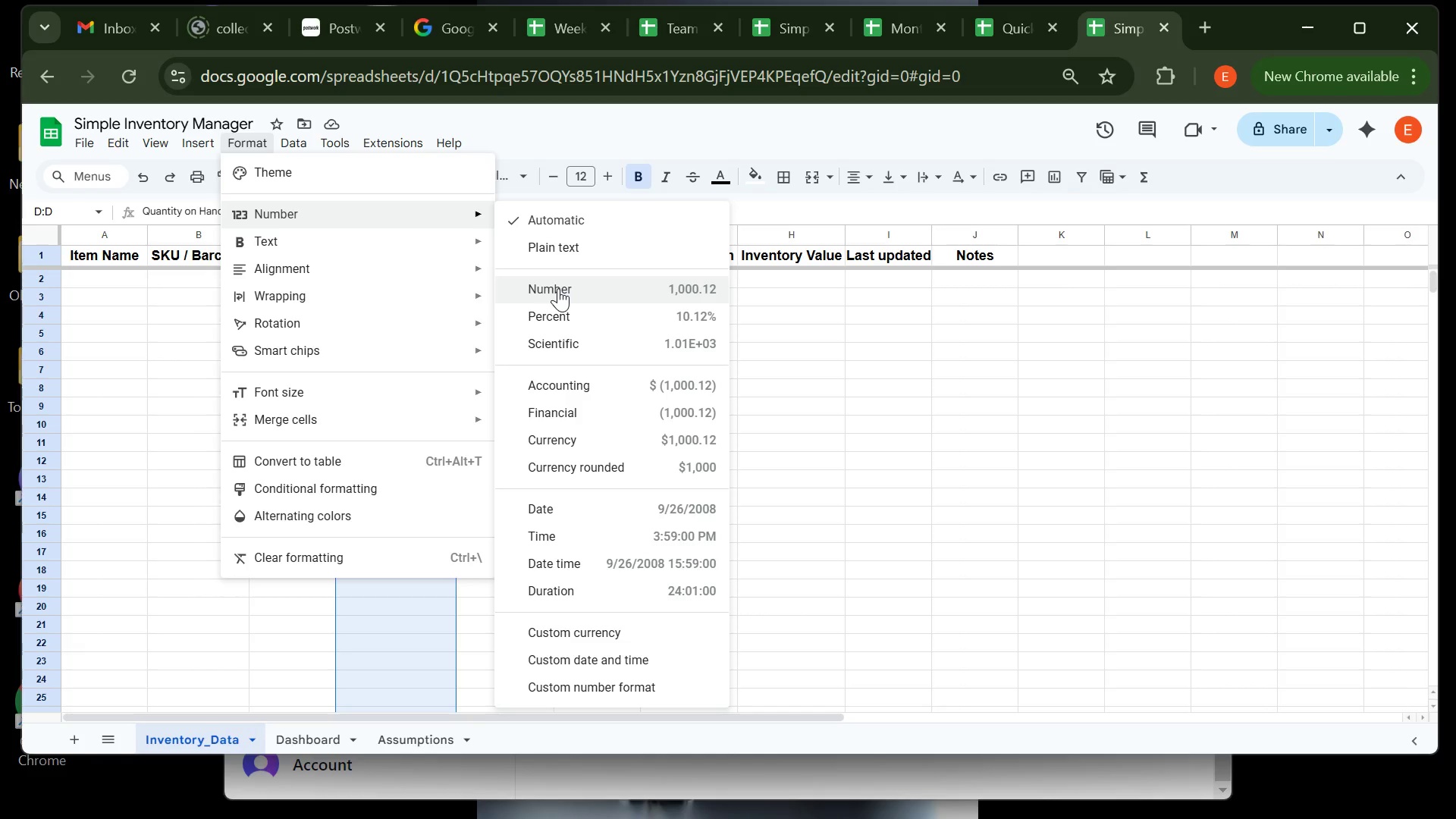 
left_click([591, 674])
 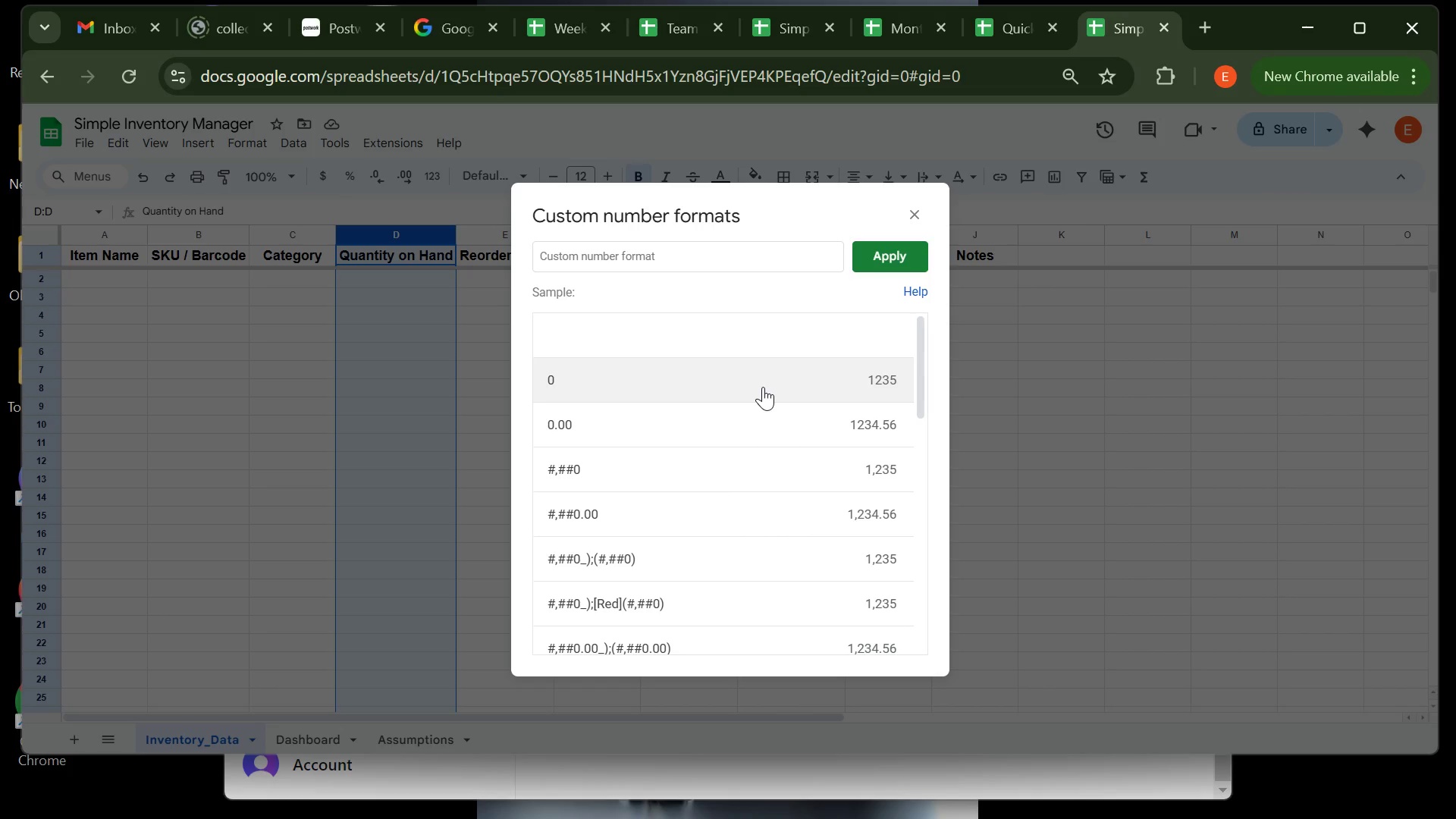 
left_click([759, 387])
 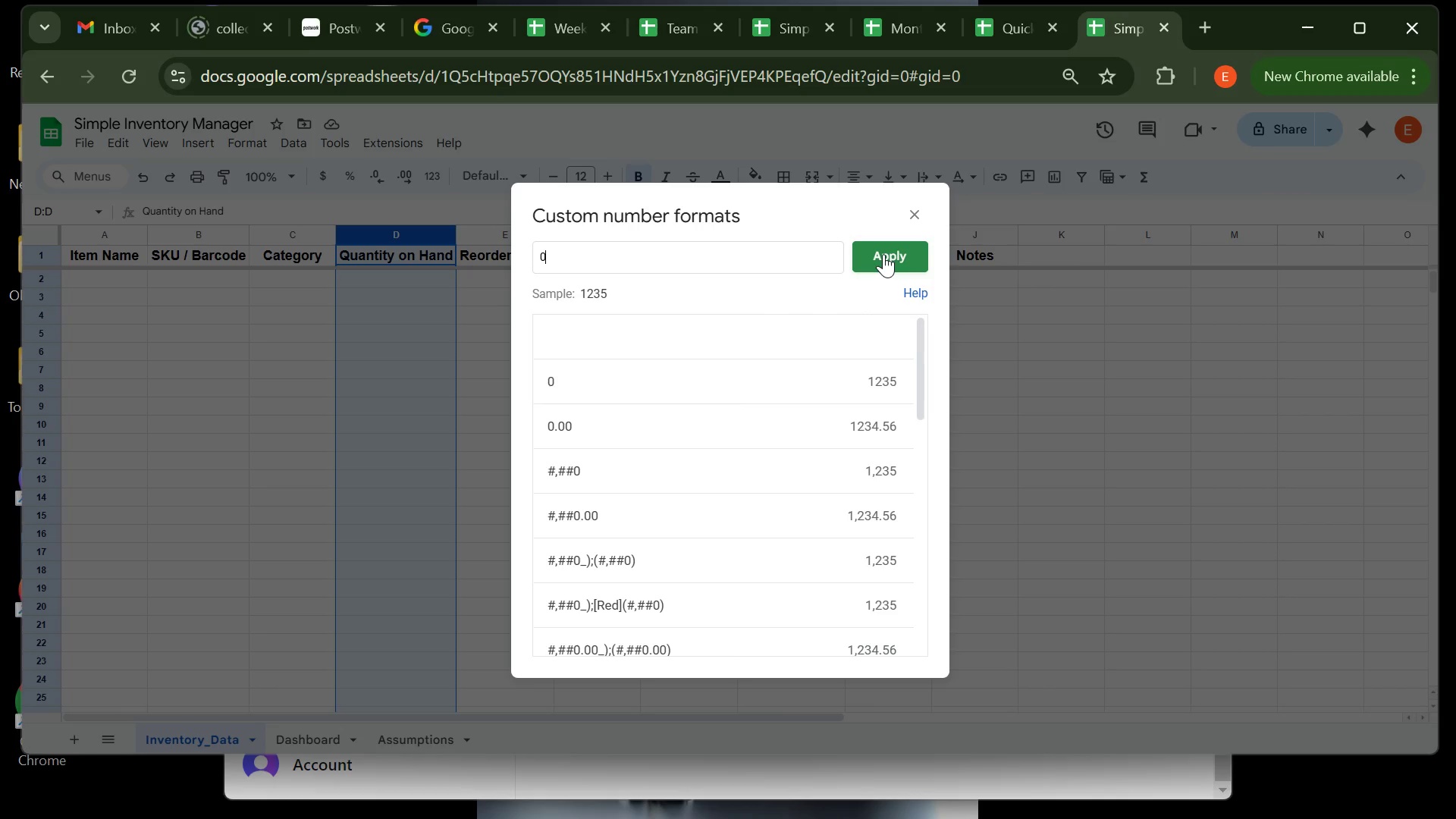 
left_click([883, 254])
 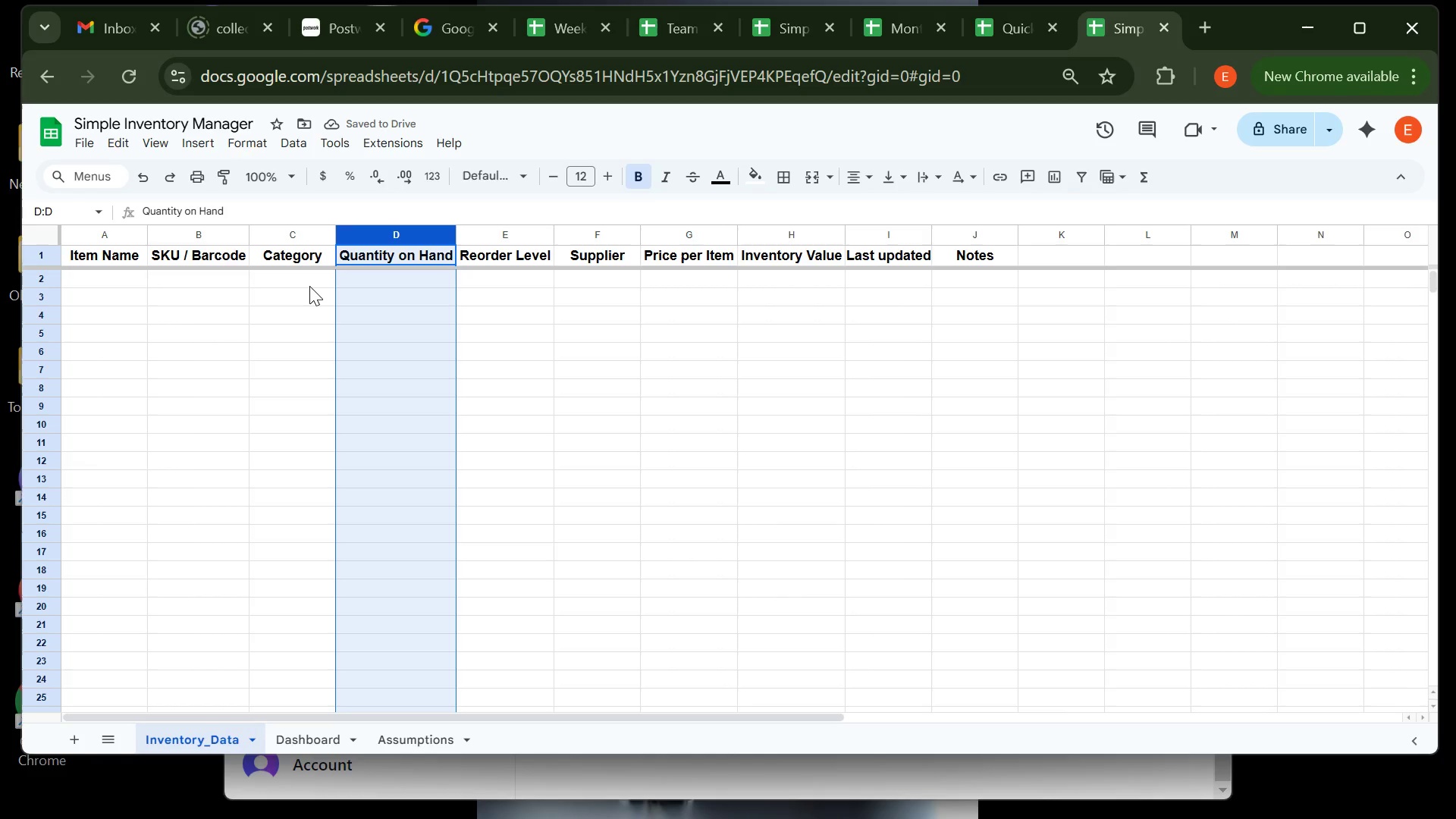 
wait(8.54)
 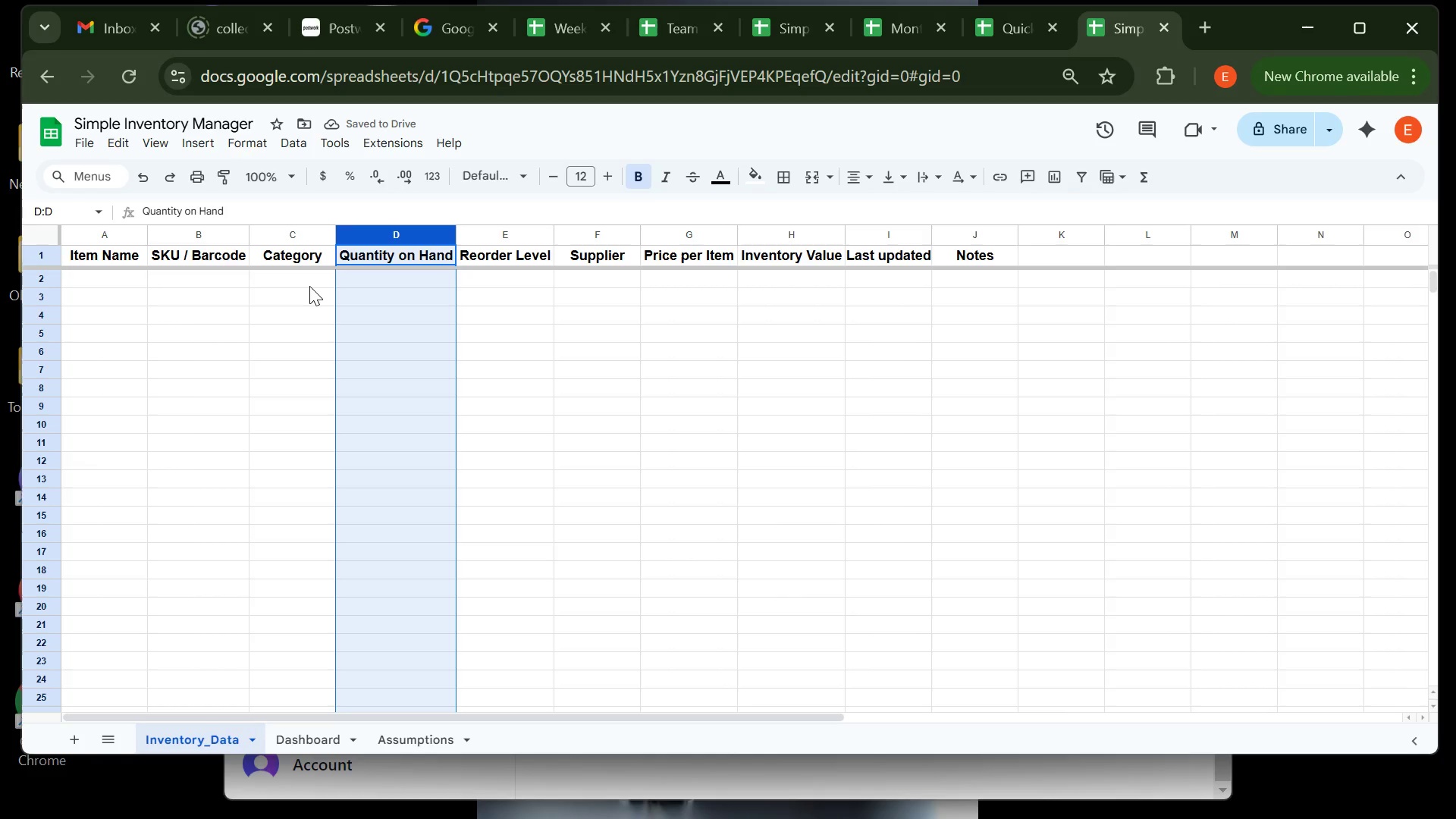 
left_click([690, 233])
 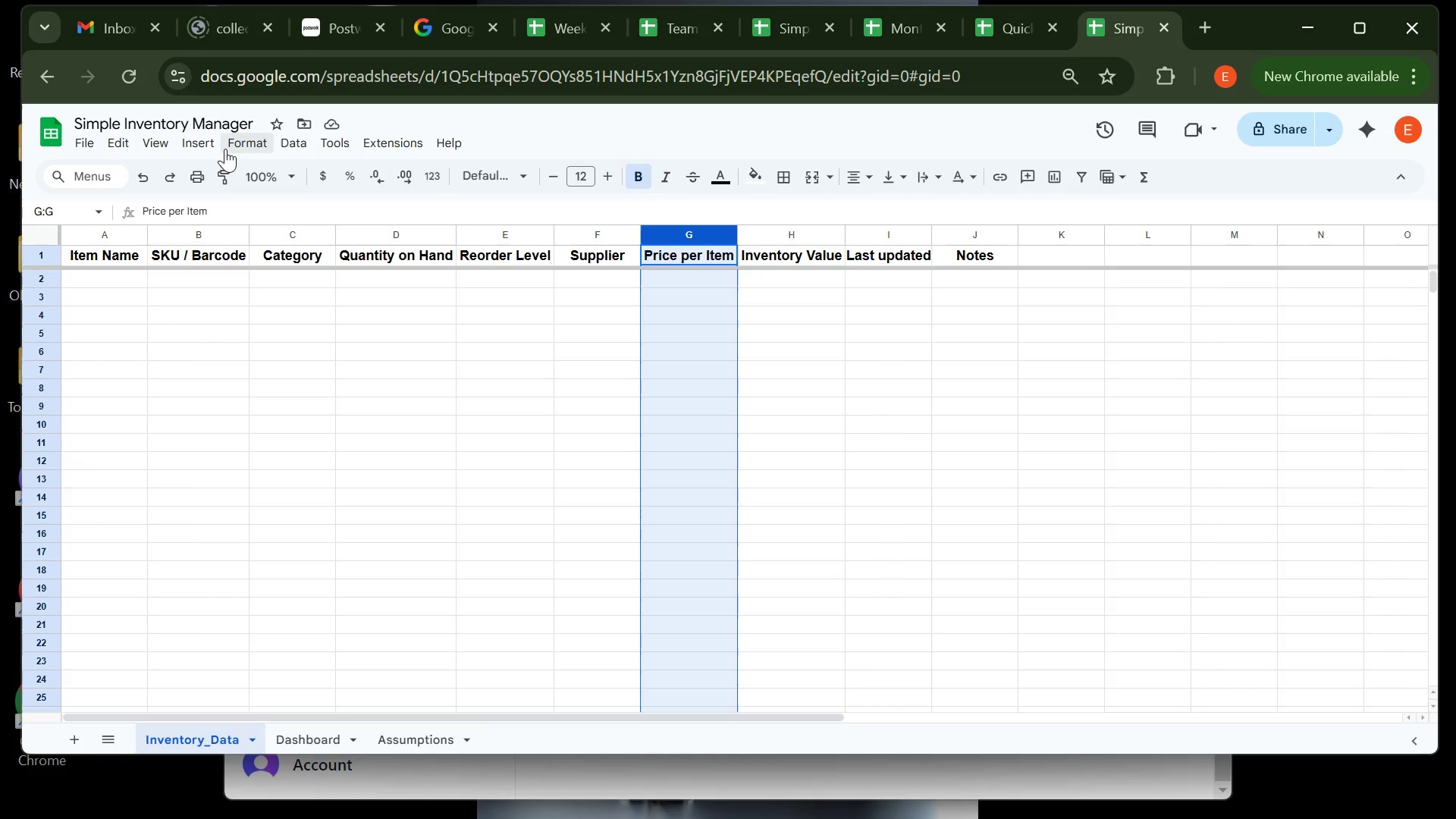 
left_click([243, 149])
 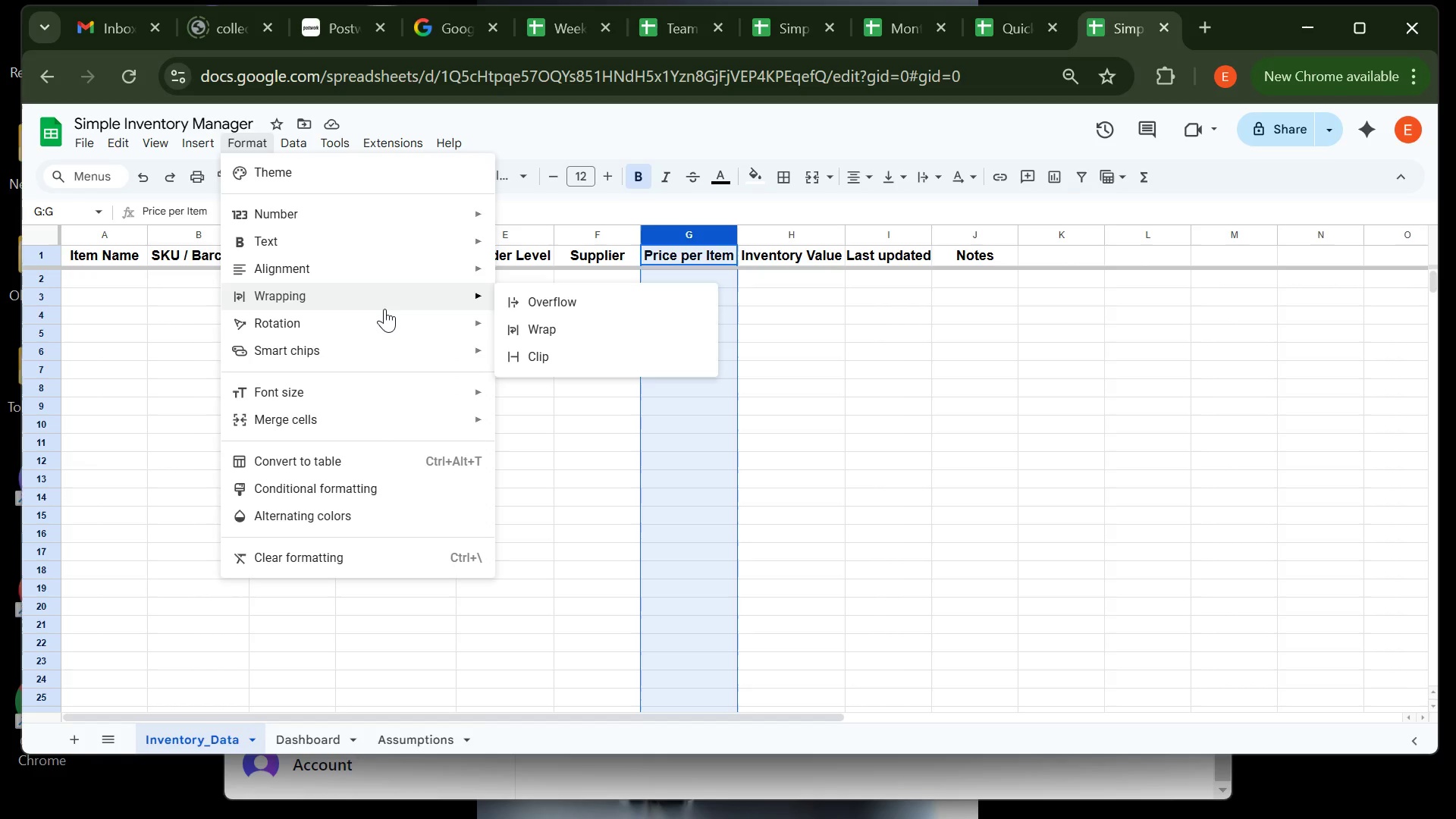 
wait(10.92)
 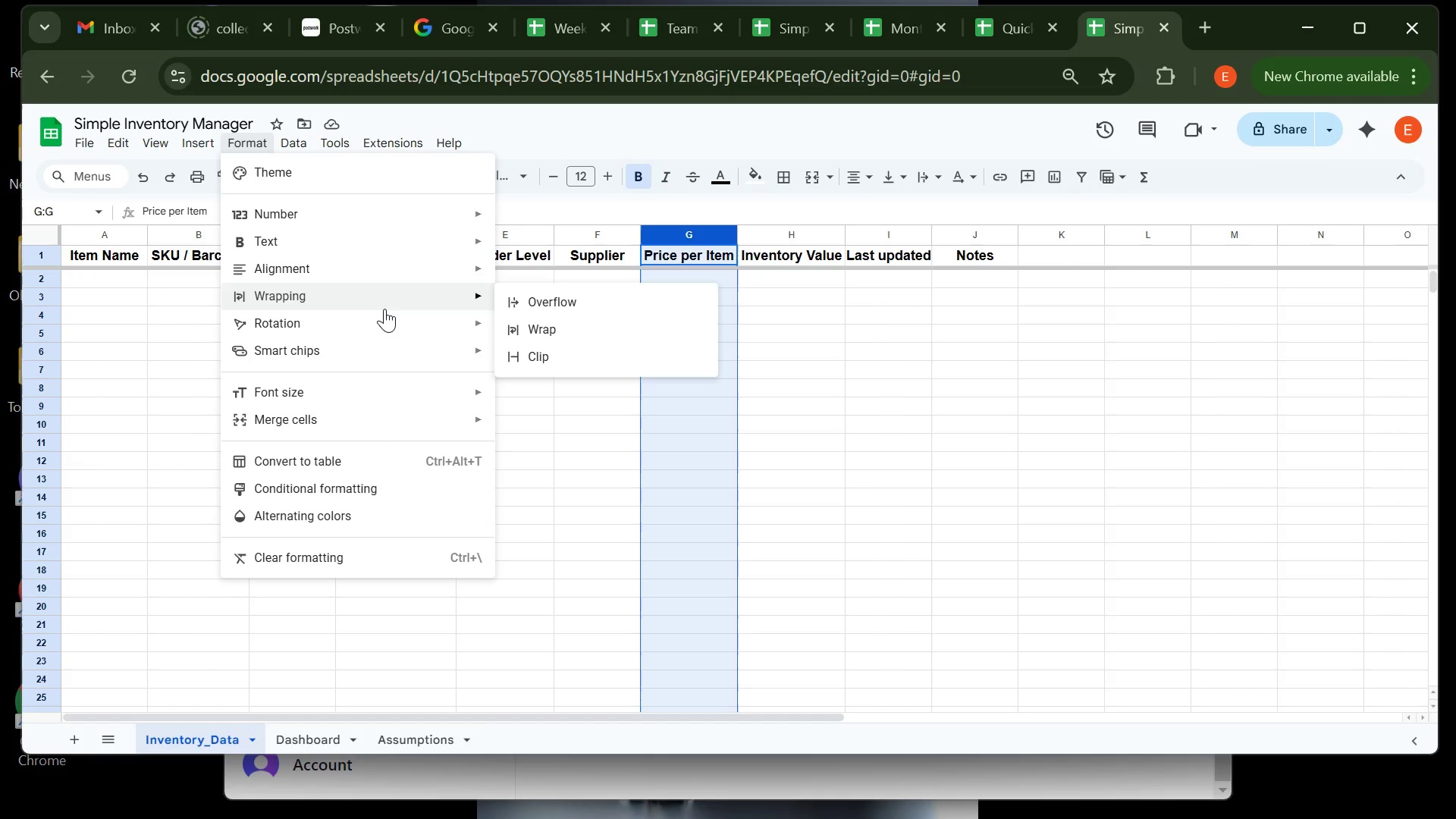 
left_click([536, 464])
 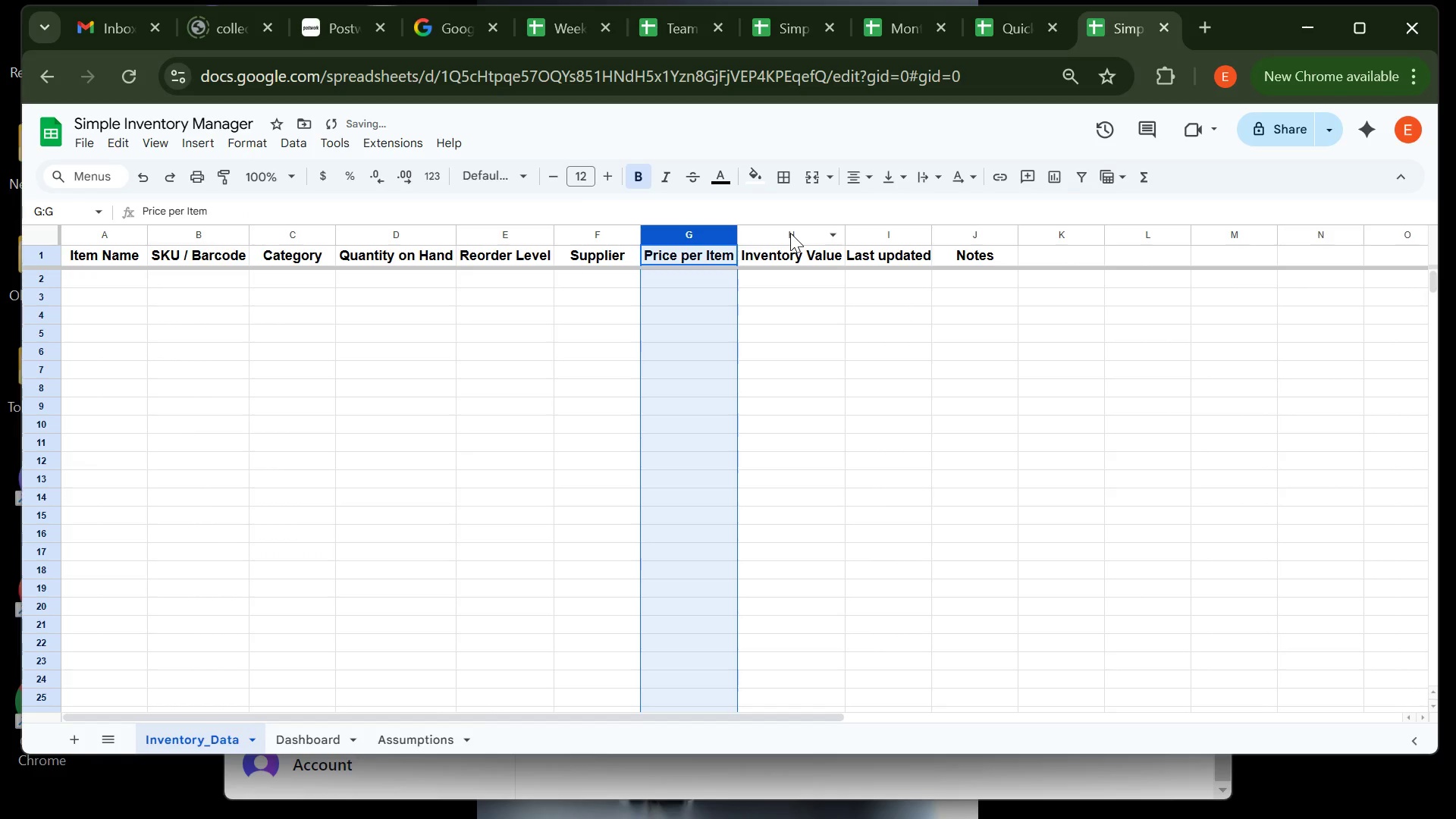 
left_click([790, 233])
 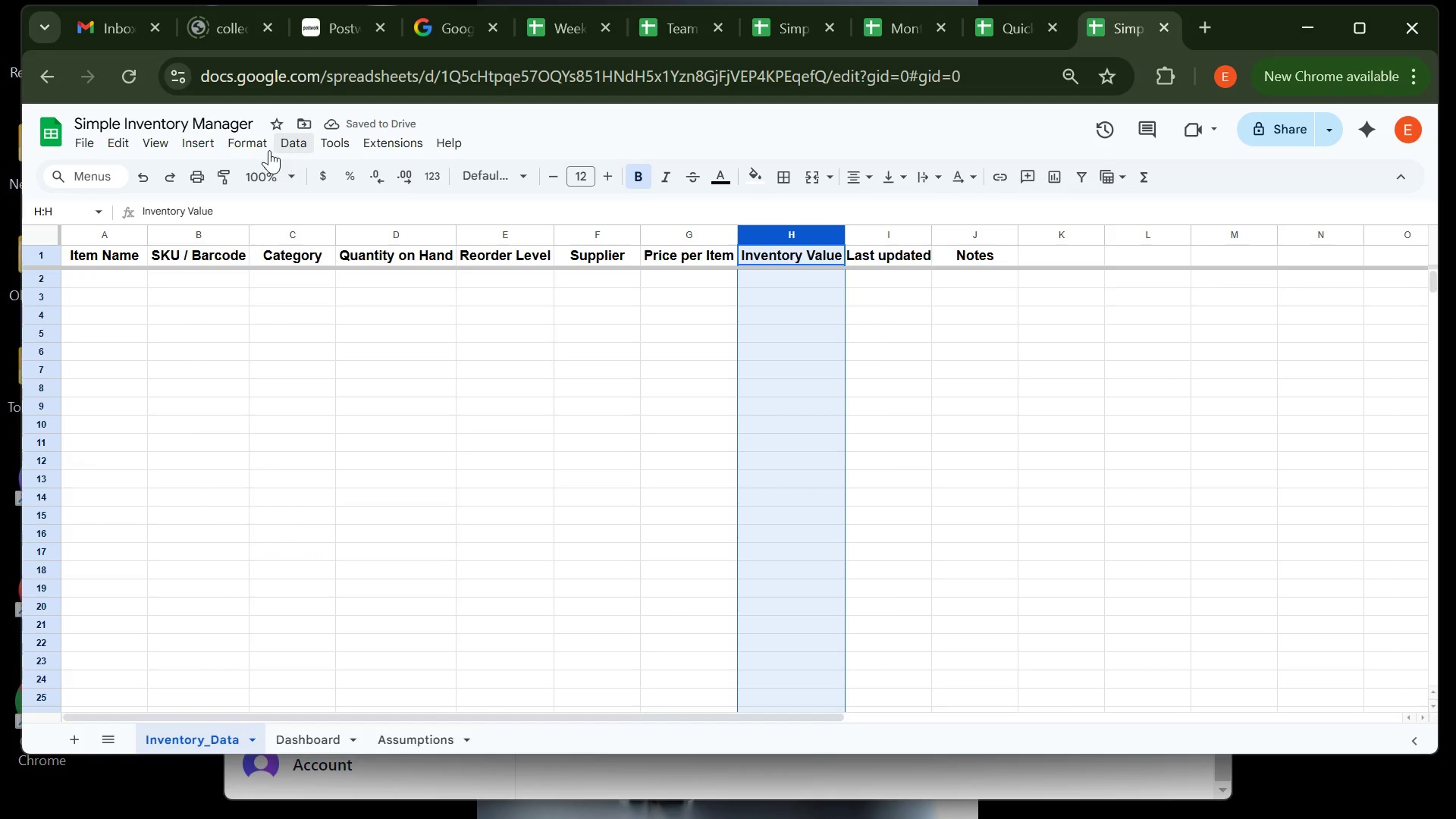 
left_click([251, 147])
 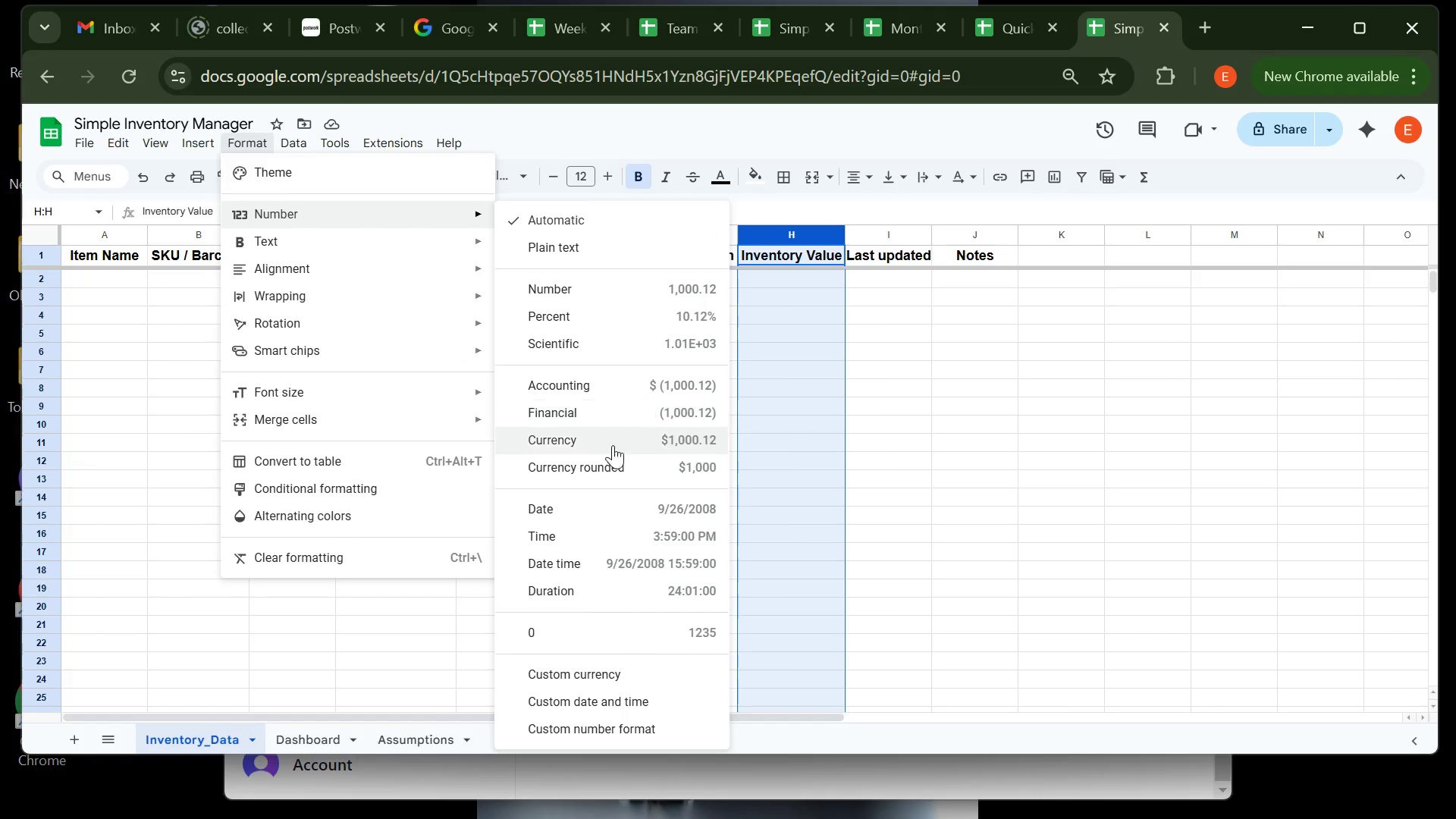 
left_click([611, 463])
 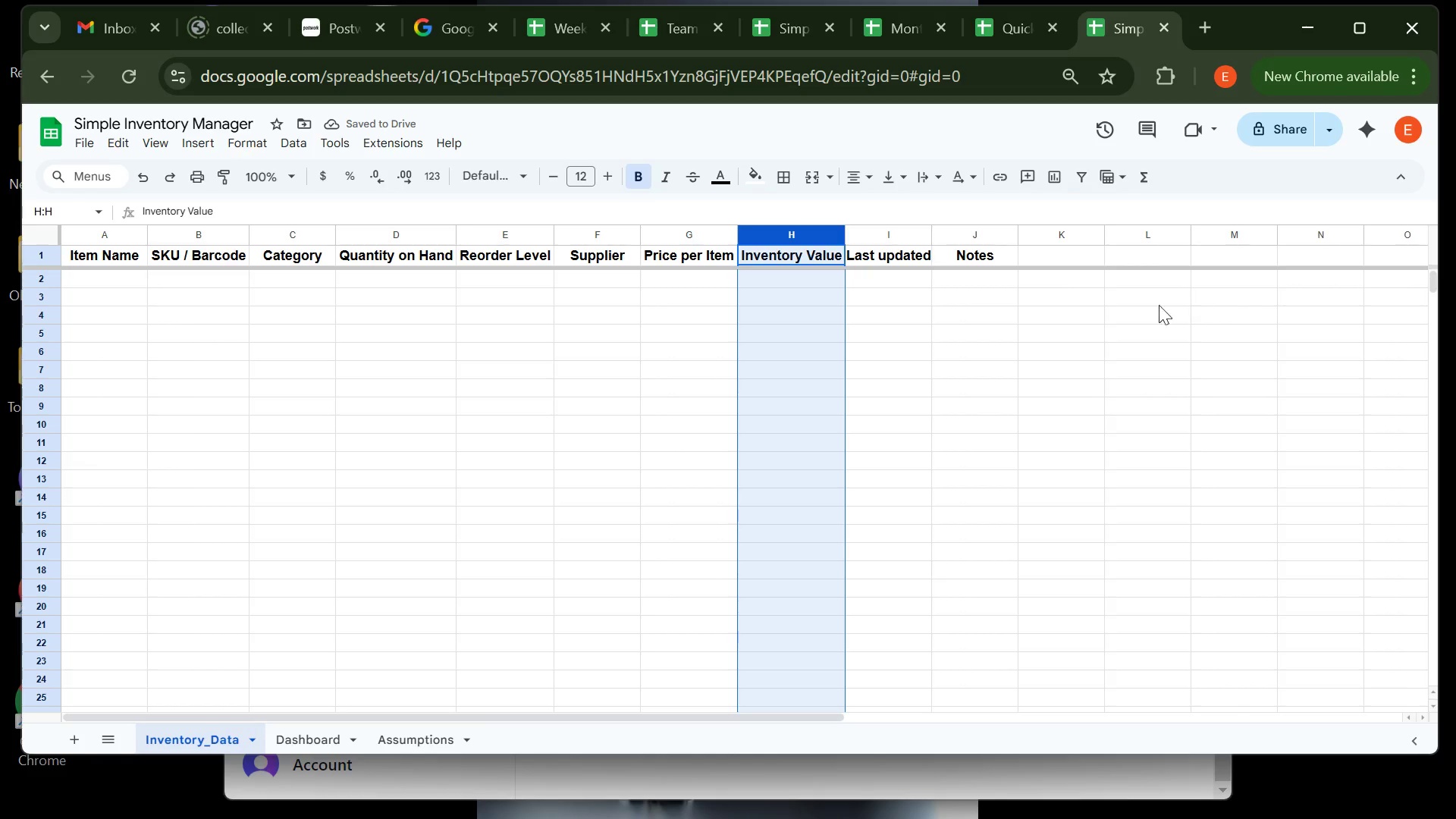 
wait(5.7)
 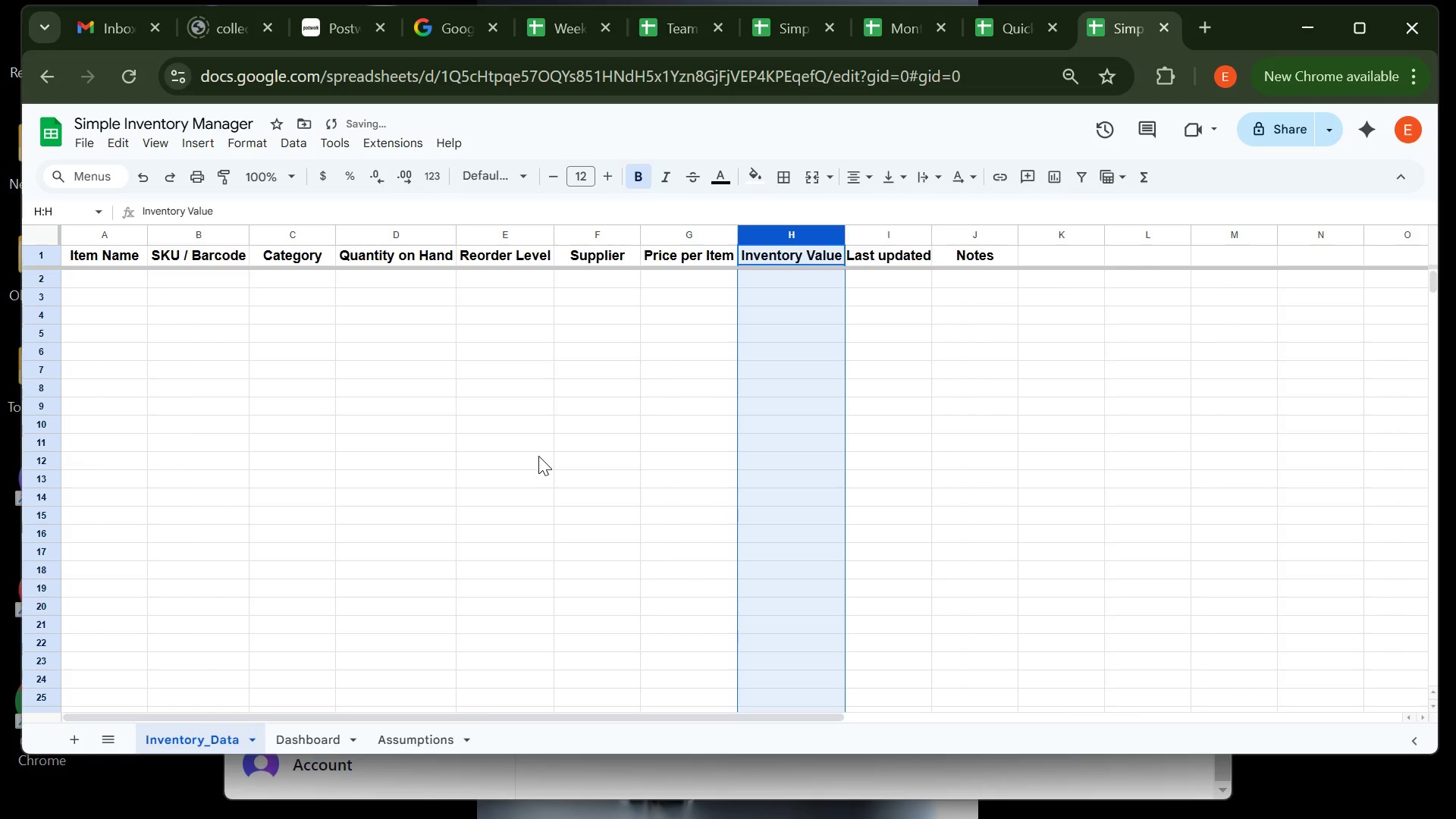 
left_click([901, 235])
 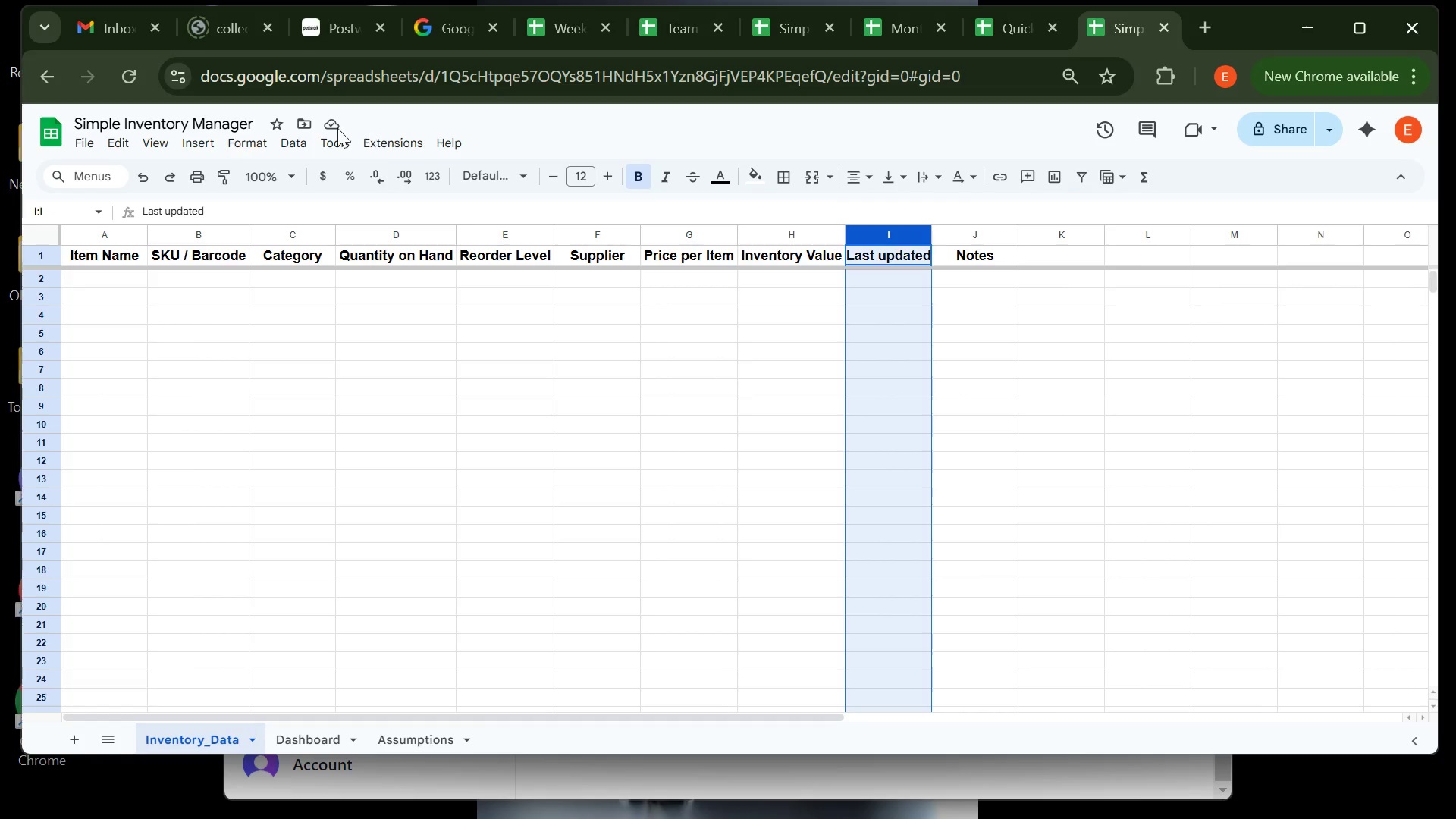 
left_click([243, 151])
 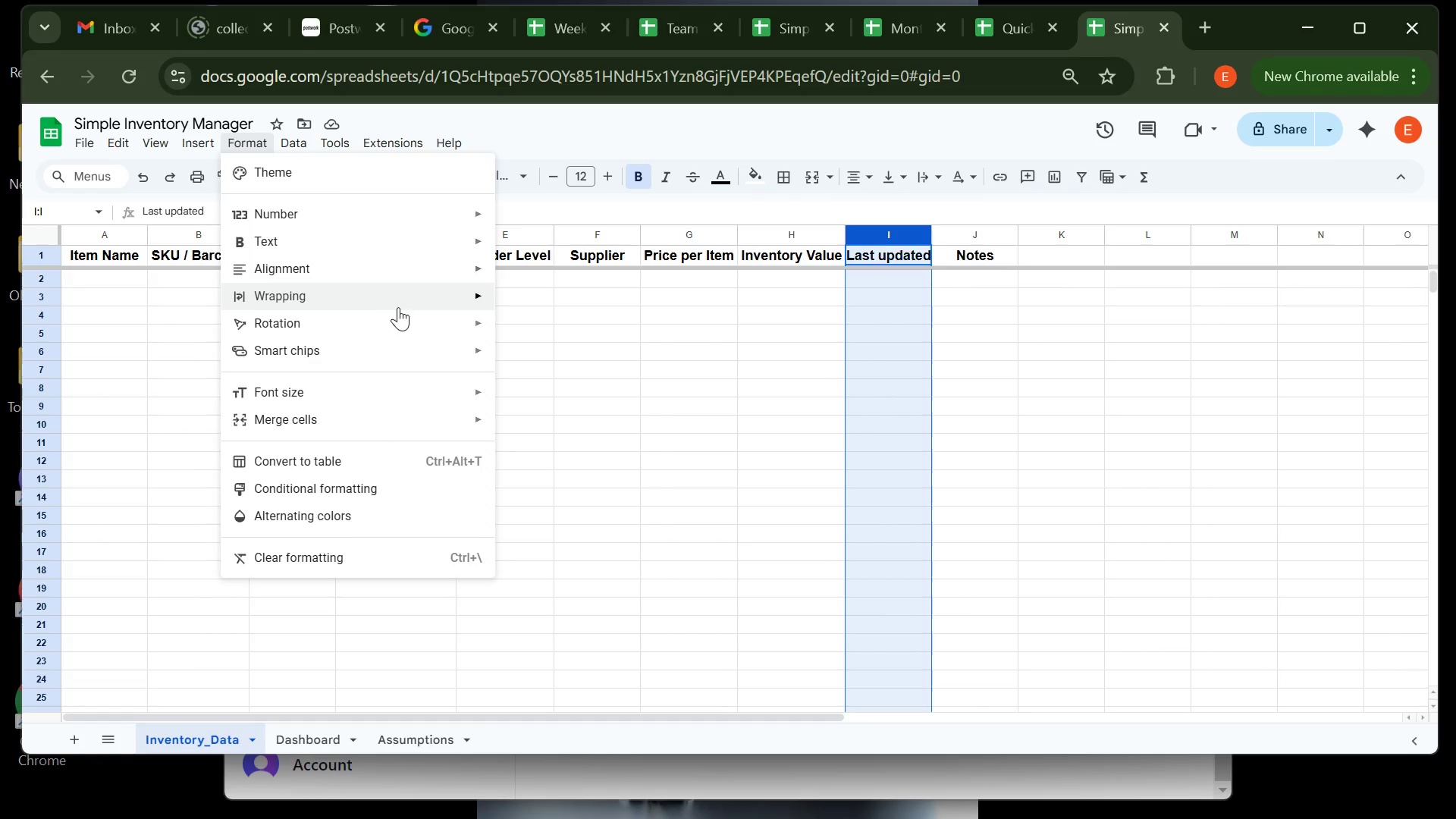 
mouse_move([425, 225])
 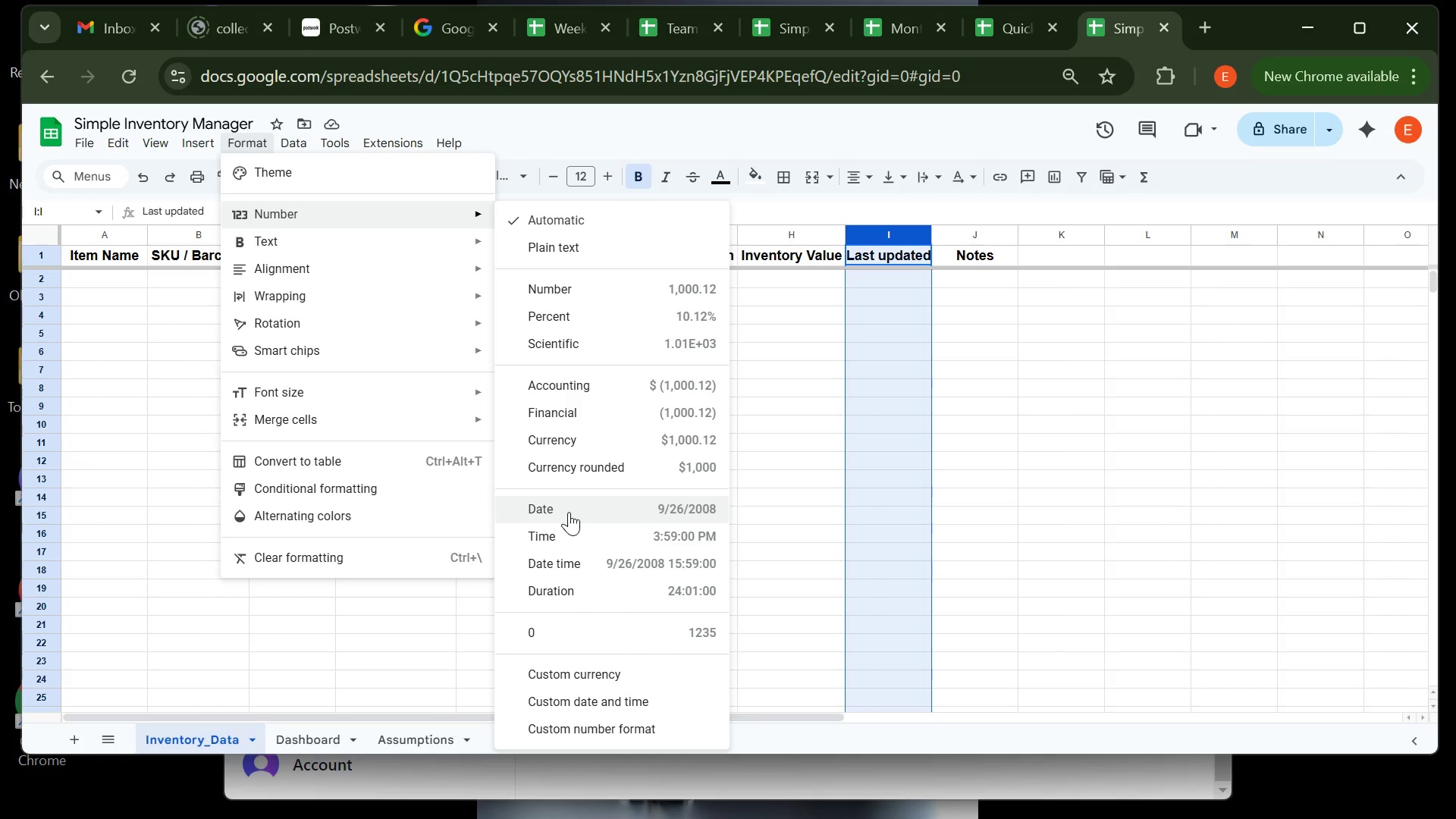 
wait(6.28)
 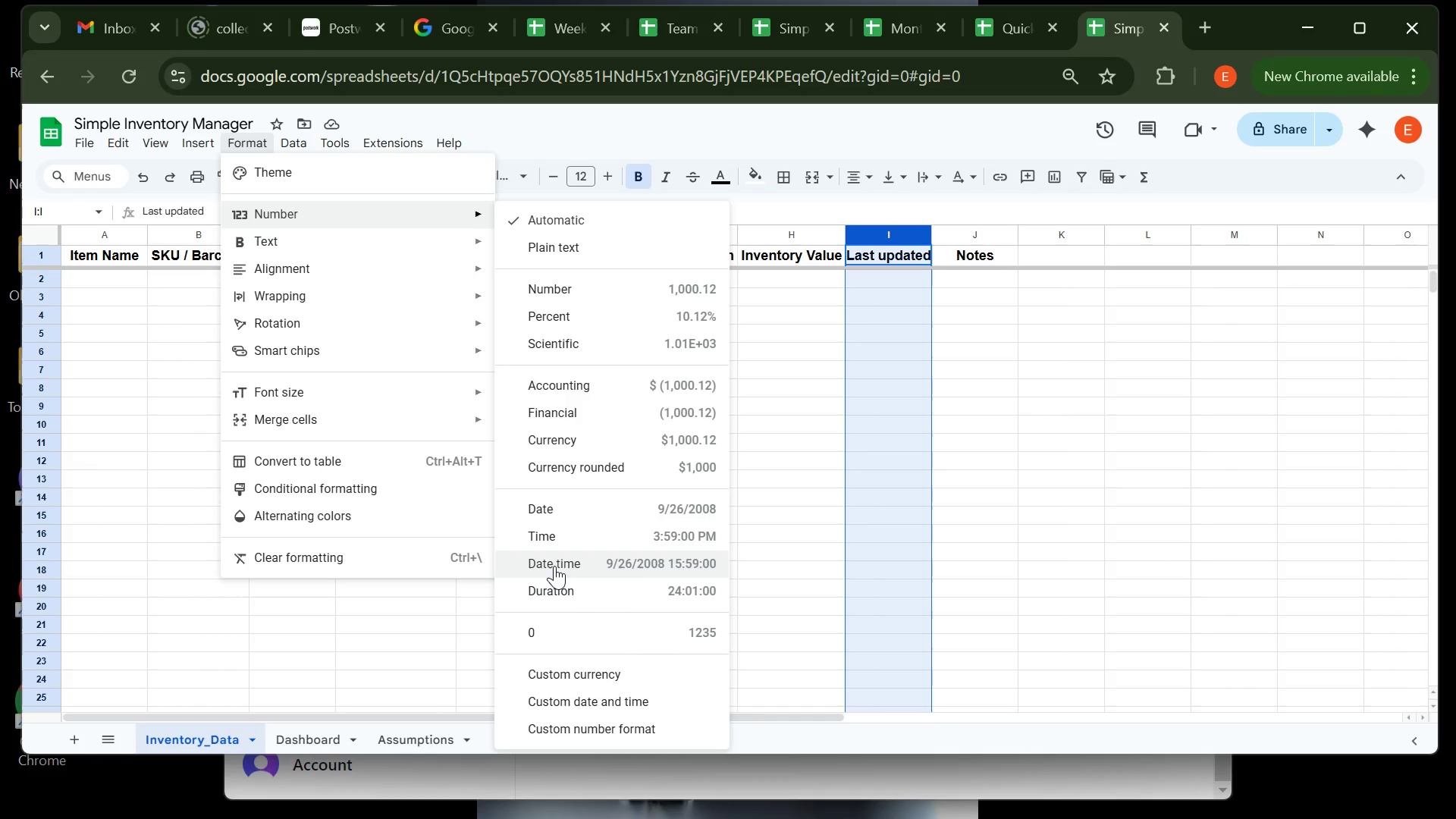 
left_click([569, 512])
 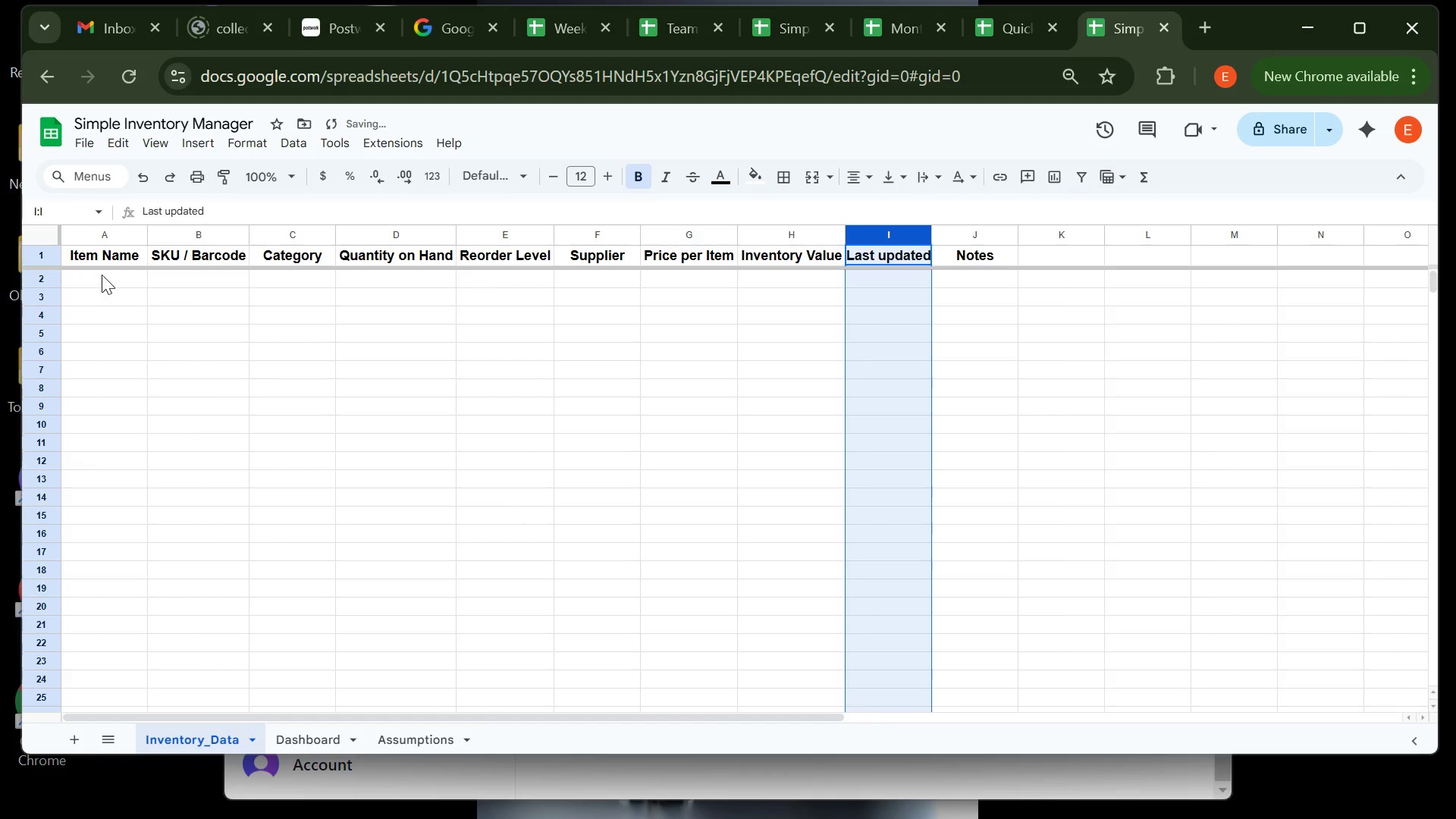 
left_click([102, 277])
 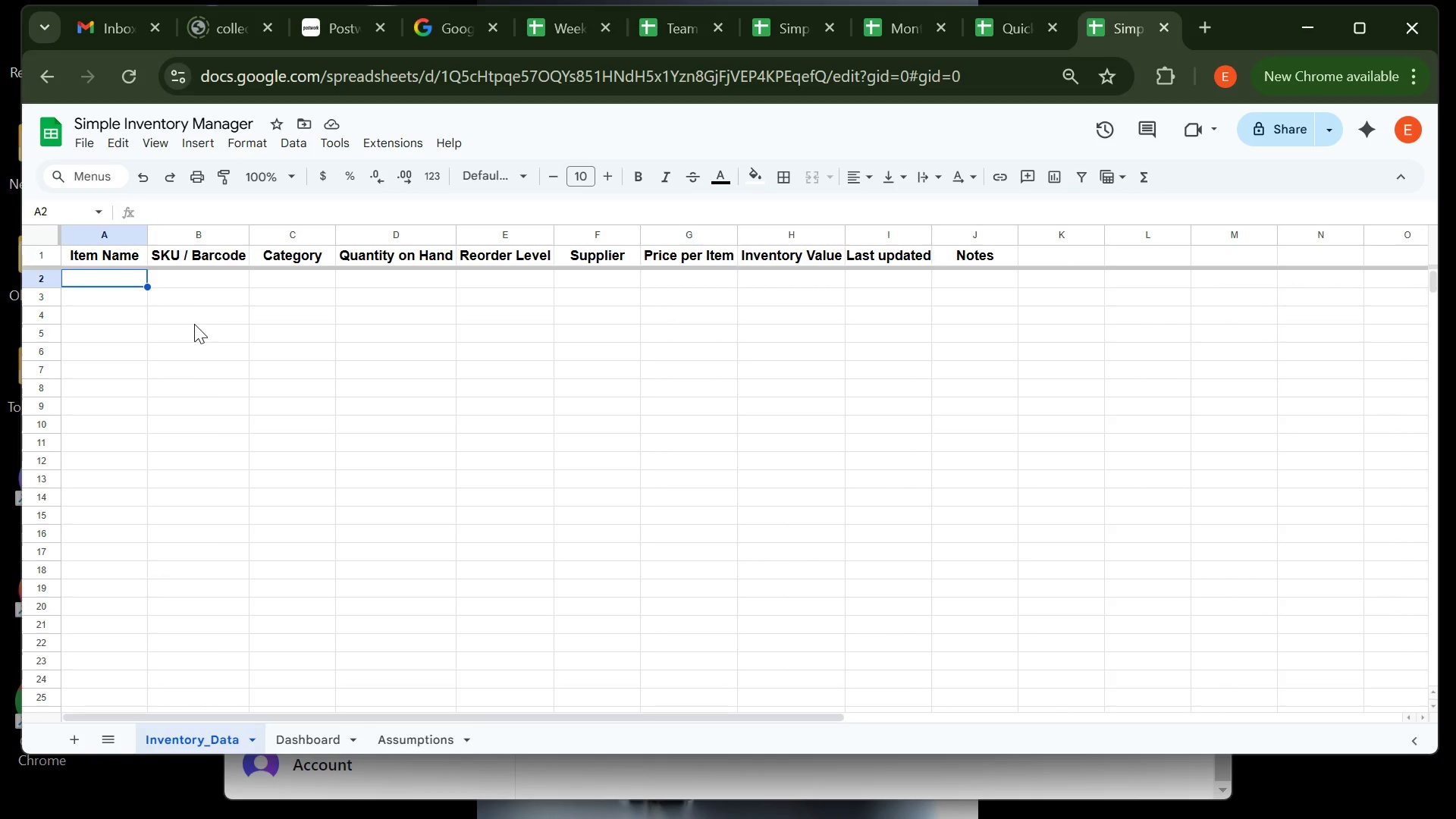 
wait(26.36)
 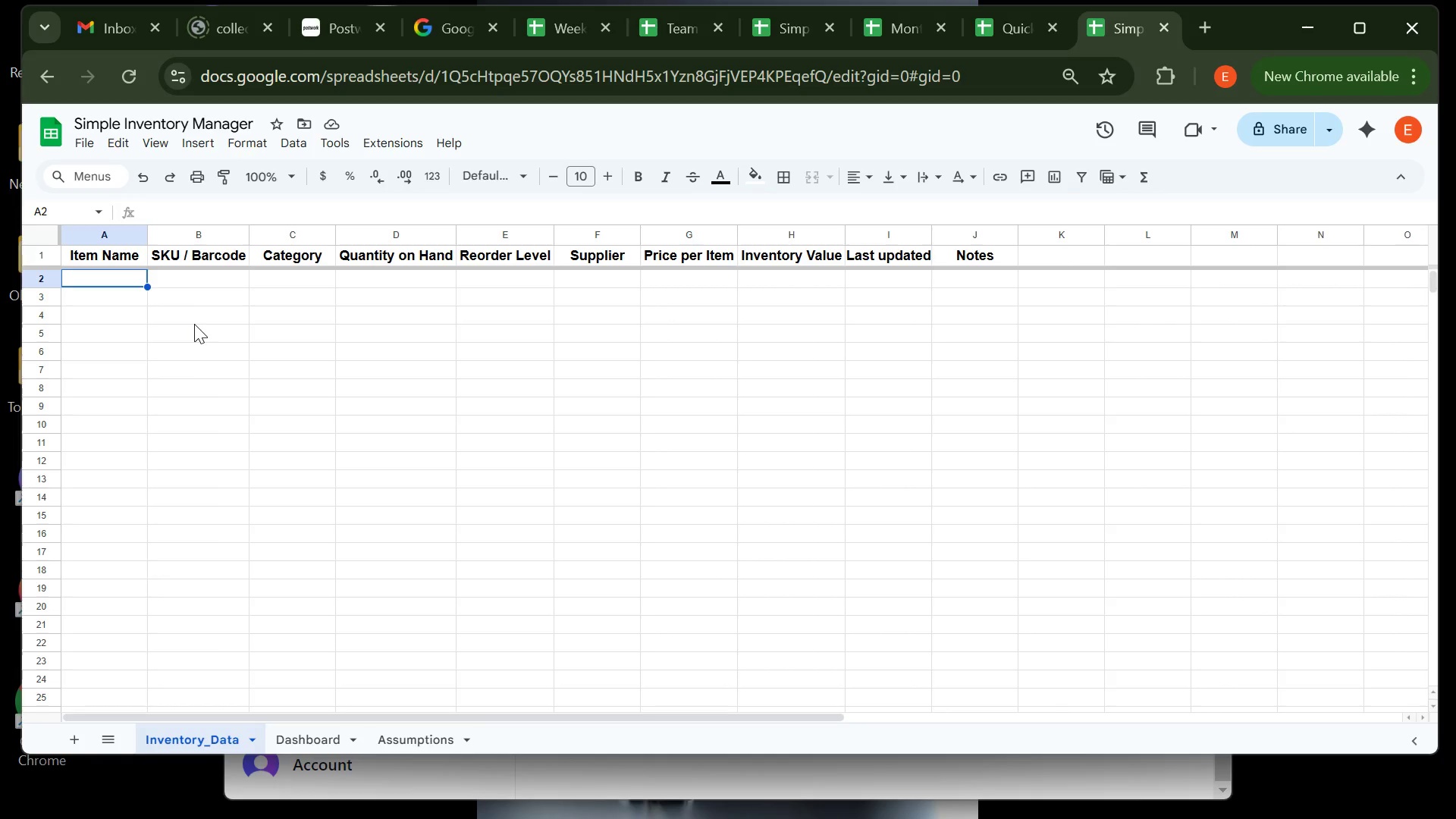 
left_click([755, 276])
 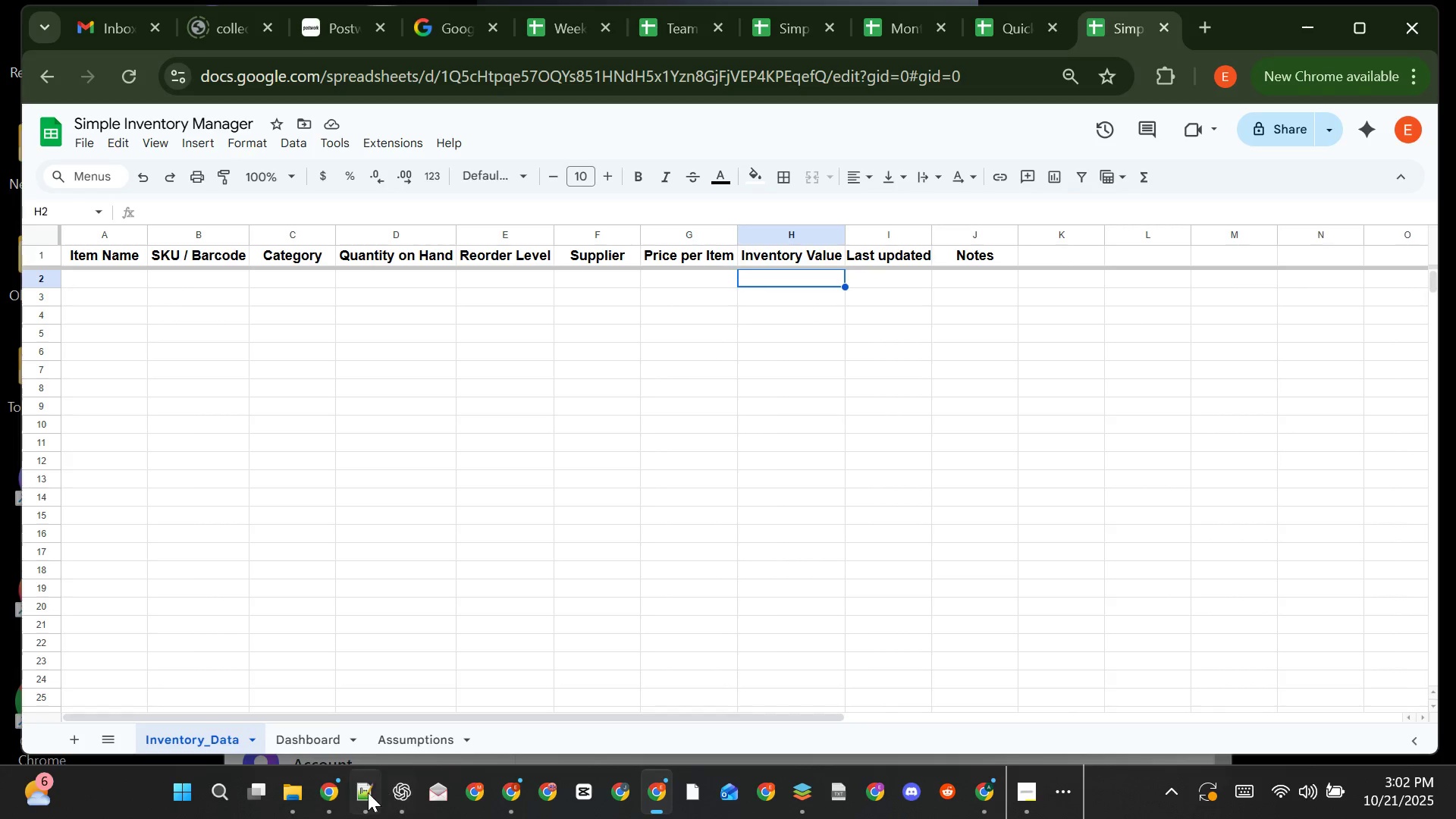 
left_click([364, 792])
 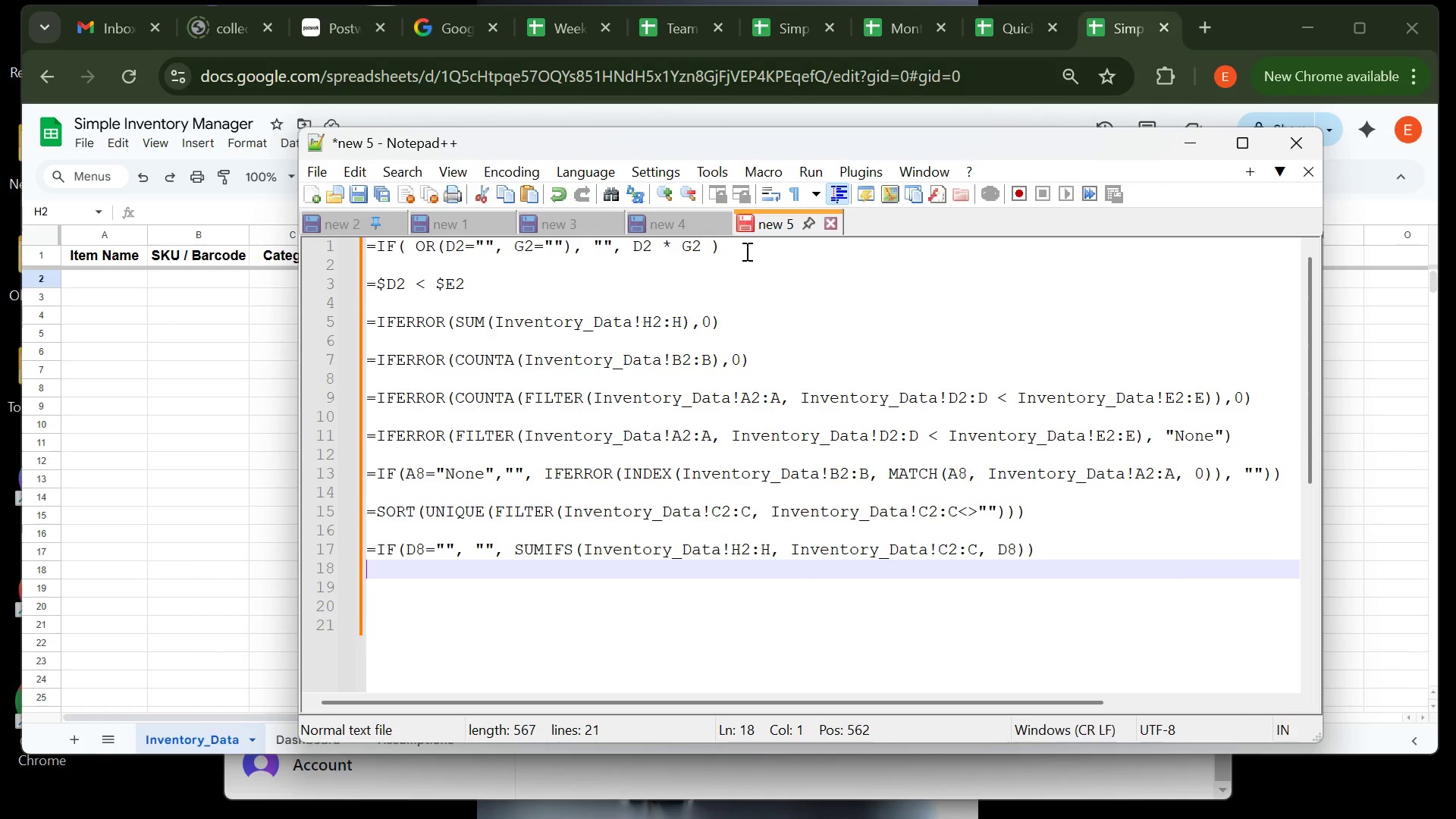 
left_click([745, 248])
 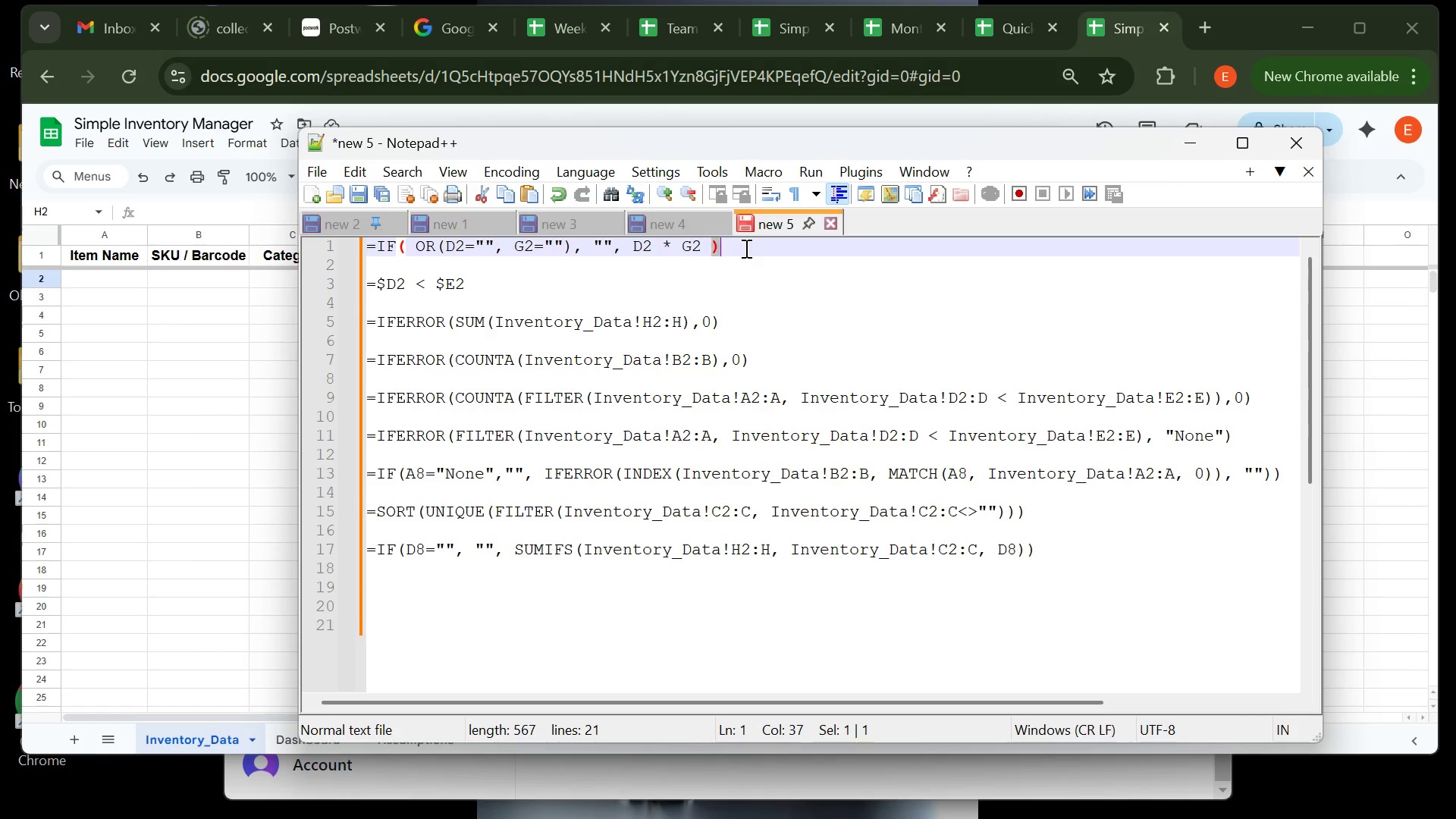 
left_click_drag(start_coordinate=[745, 248], to_coordinate=[300, 253])
 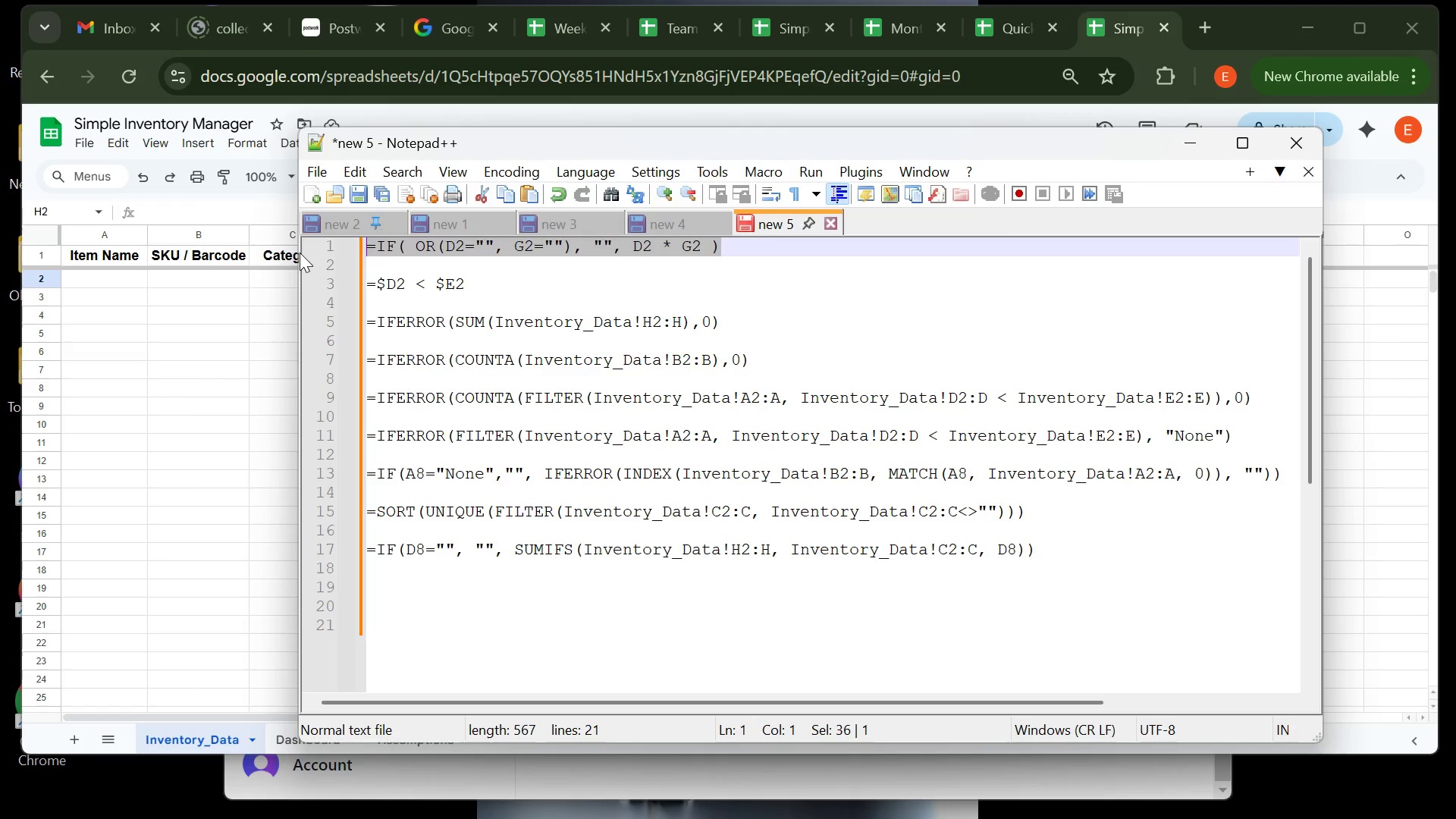 
key(Control+C)
 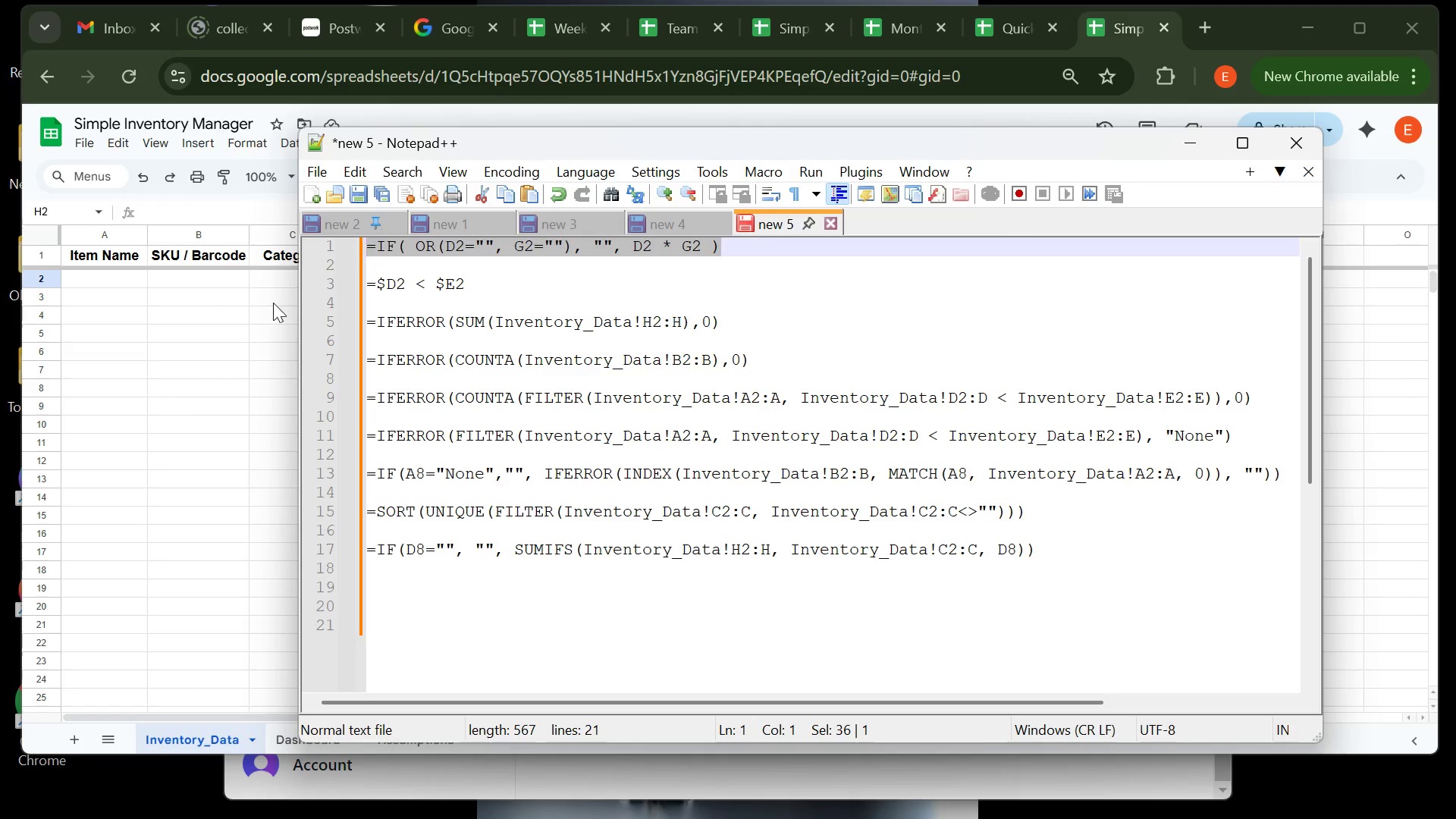 
left_click([273, 303])
 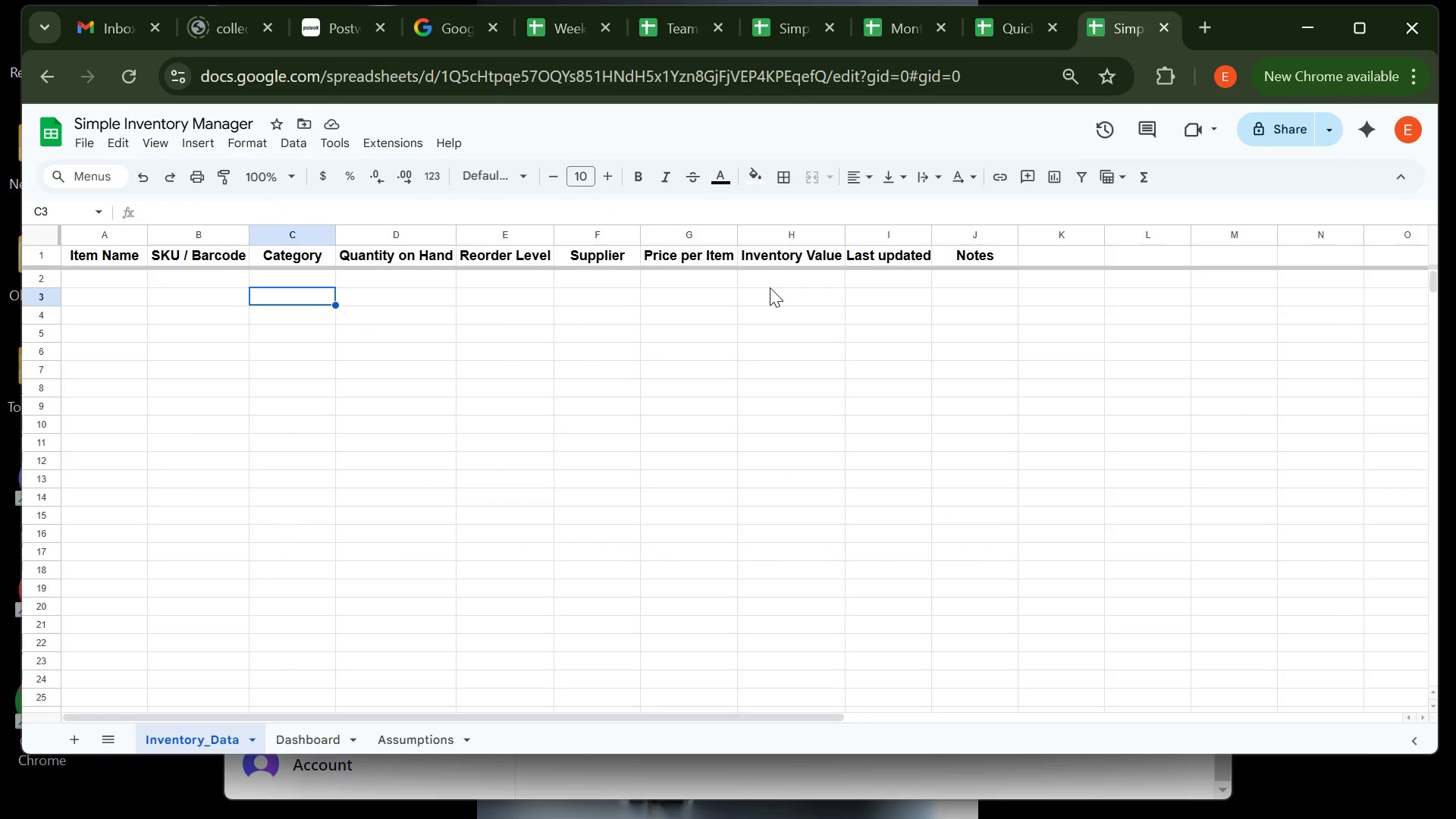 
left_click([770, 287])
 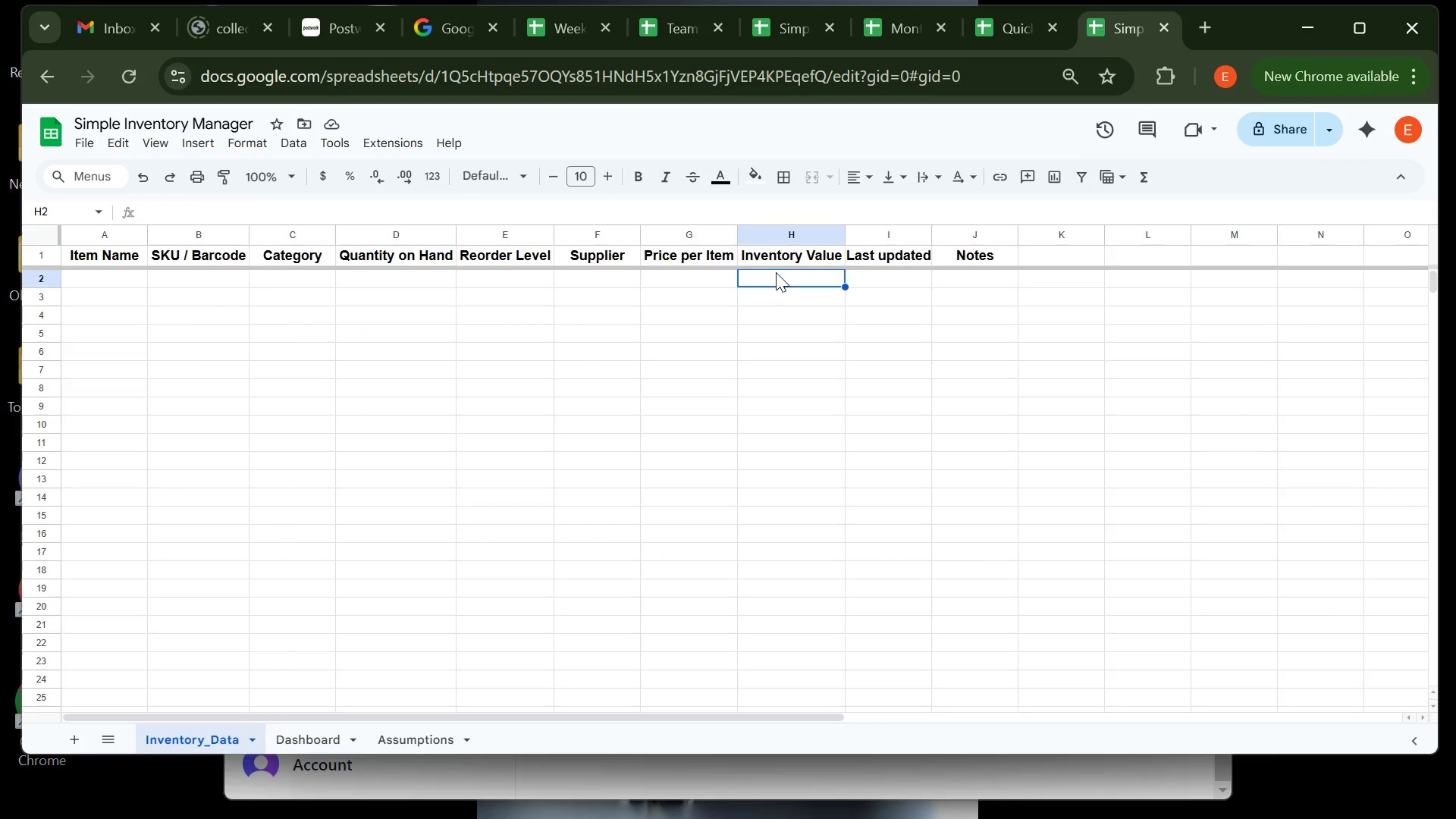 
key(Control+V)
 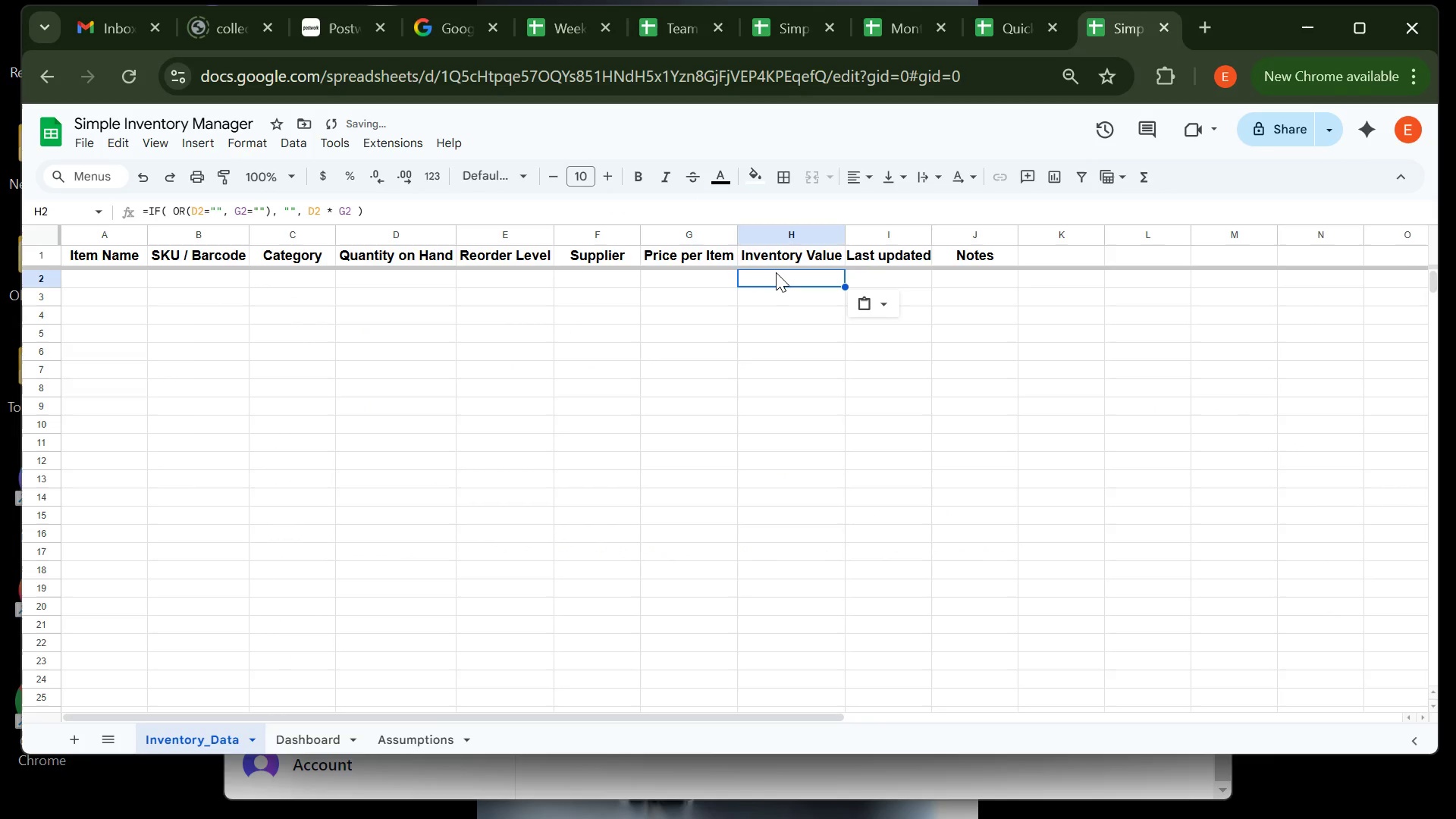 
key(Enter)
 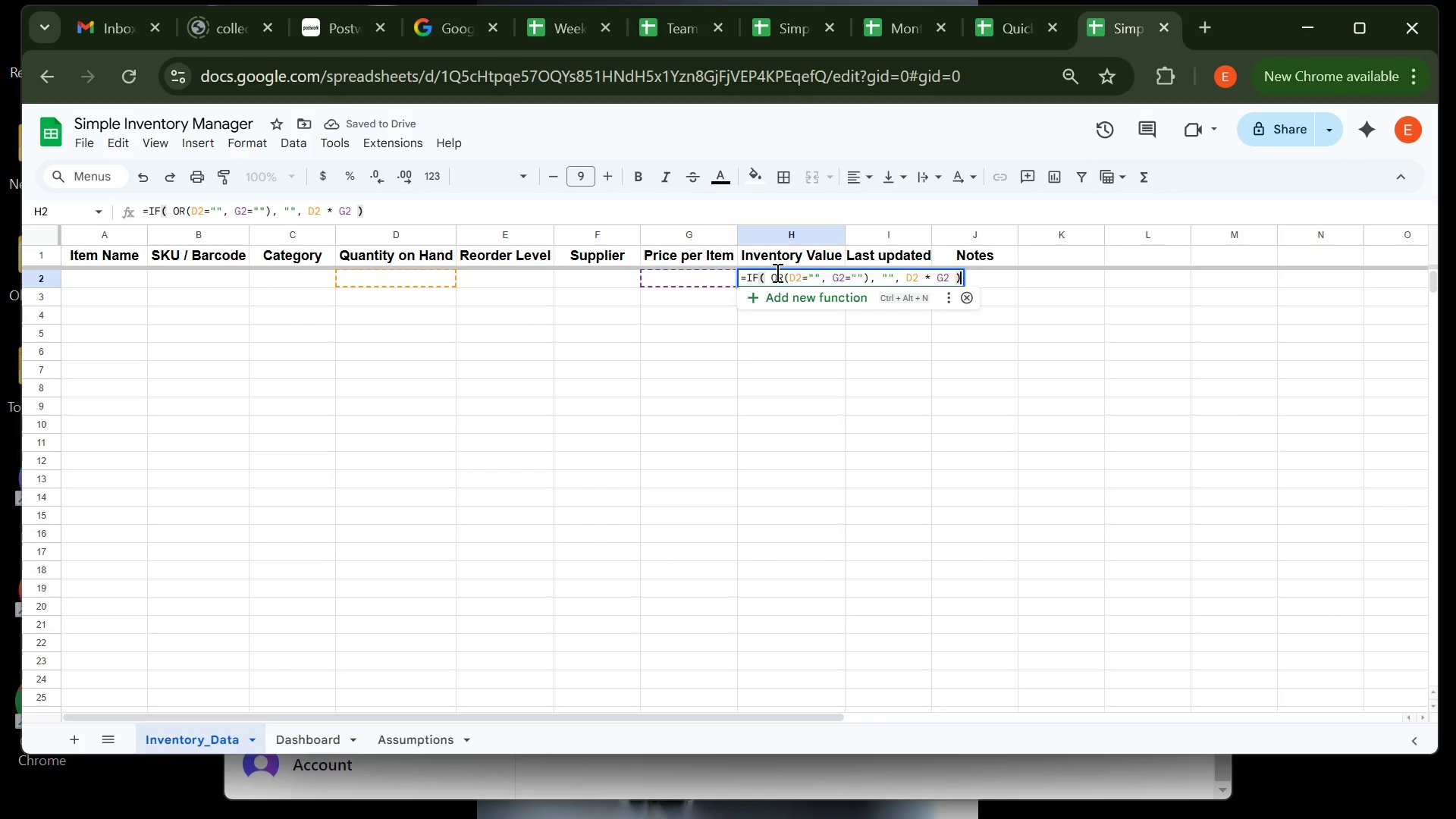 
key(Enter)
 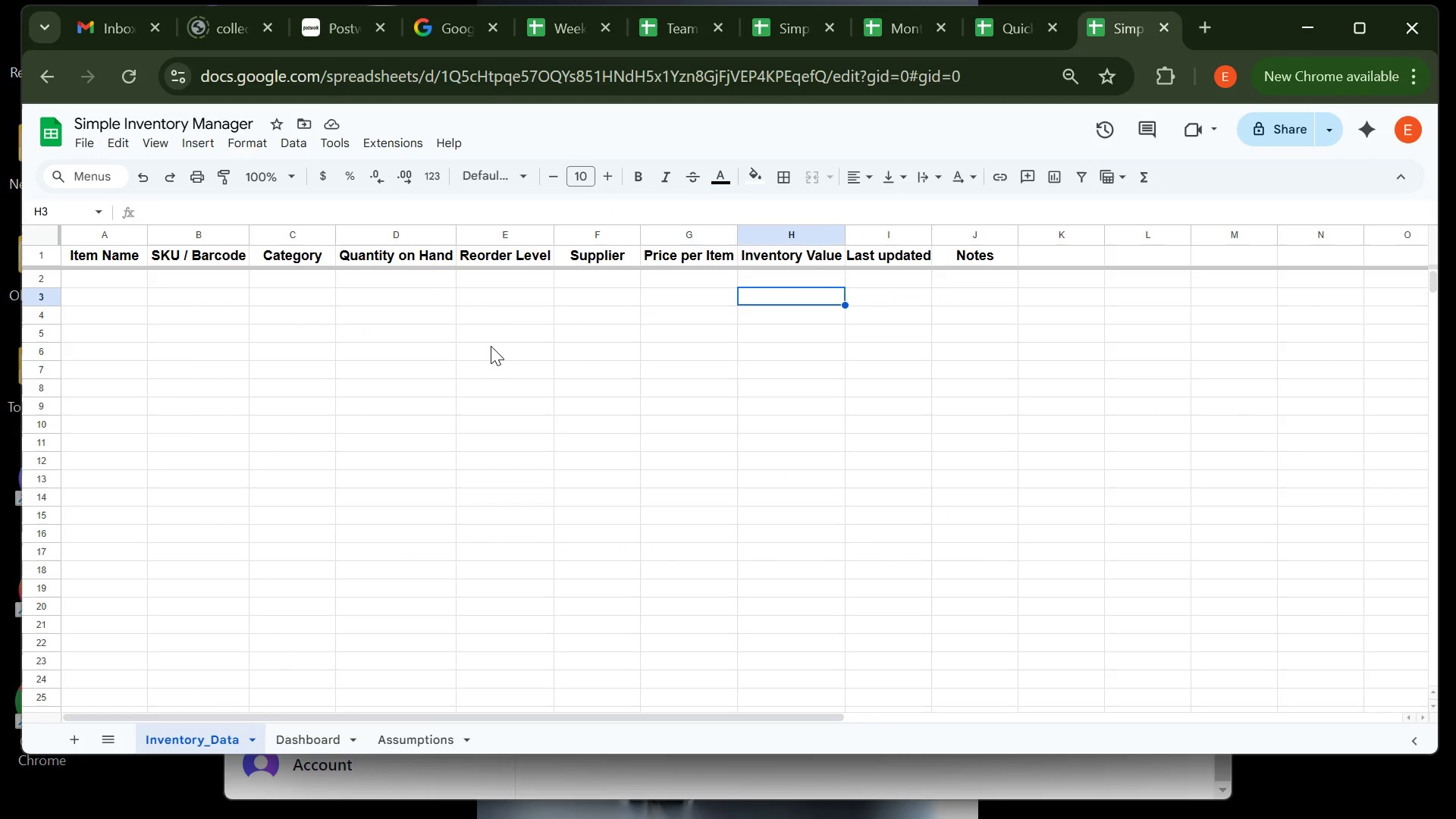 
wait(59.63)
 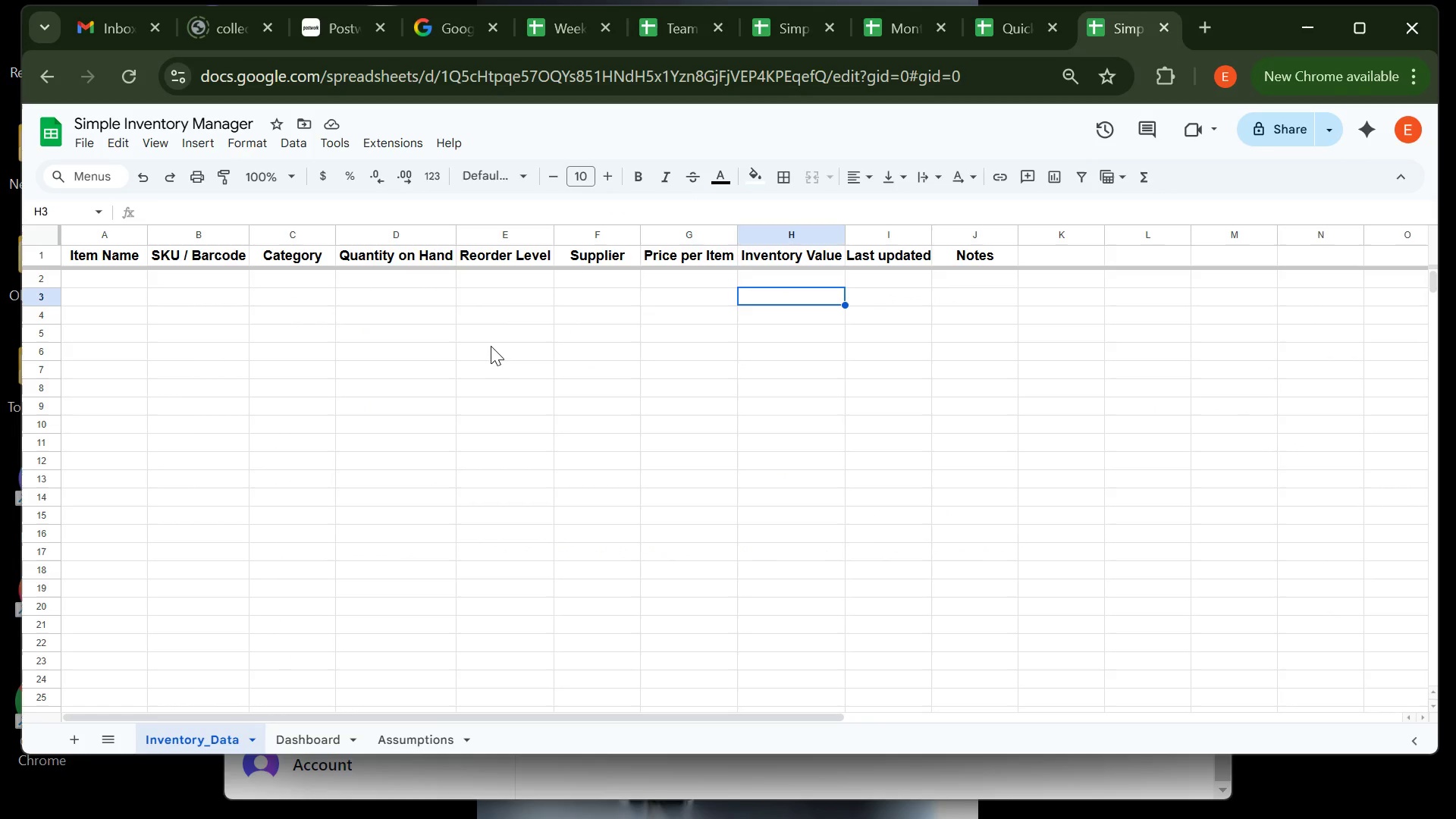 
left_click([860, 275])
 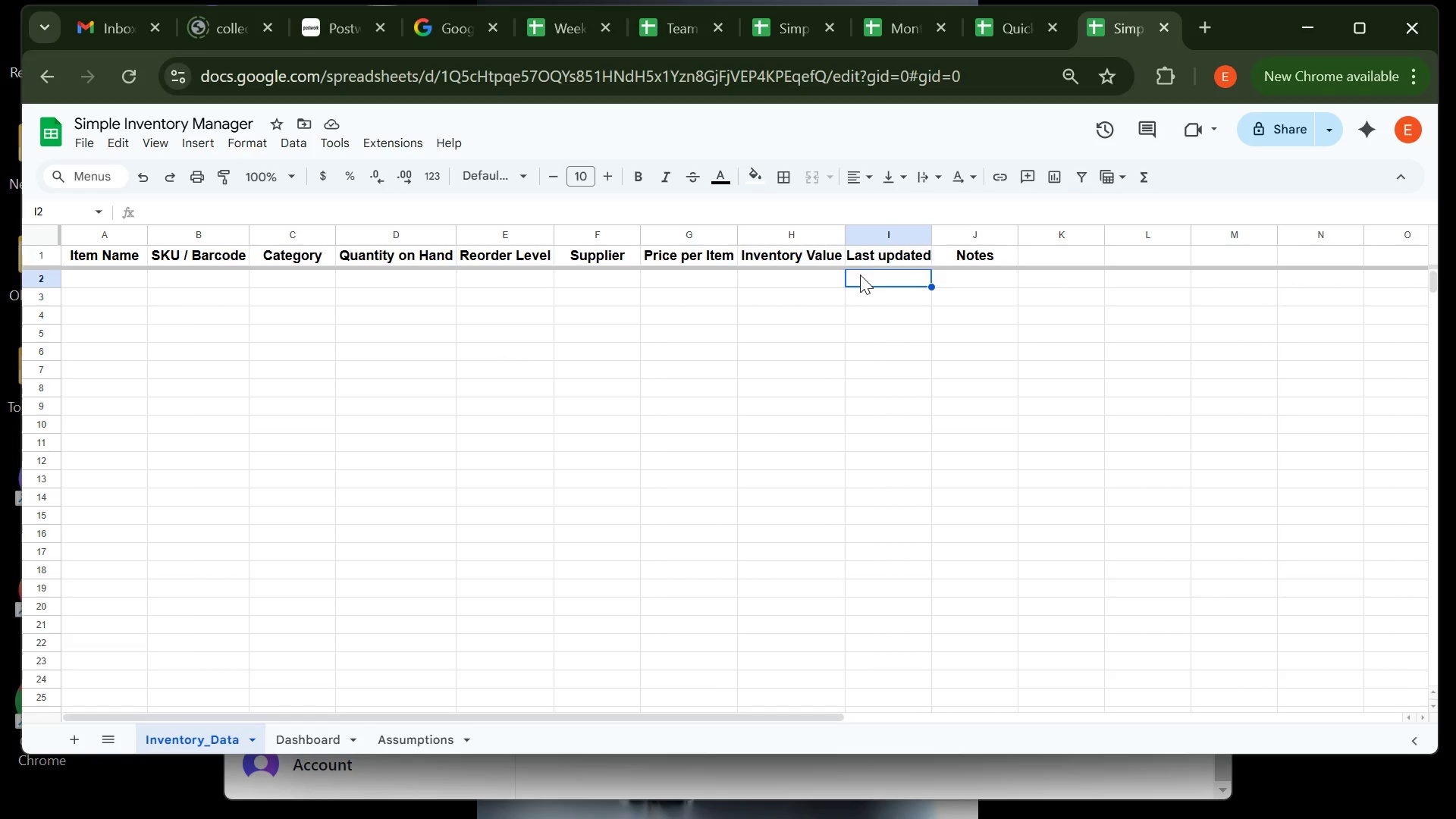 
type(=TODAY())
 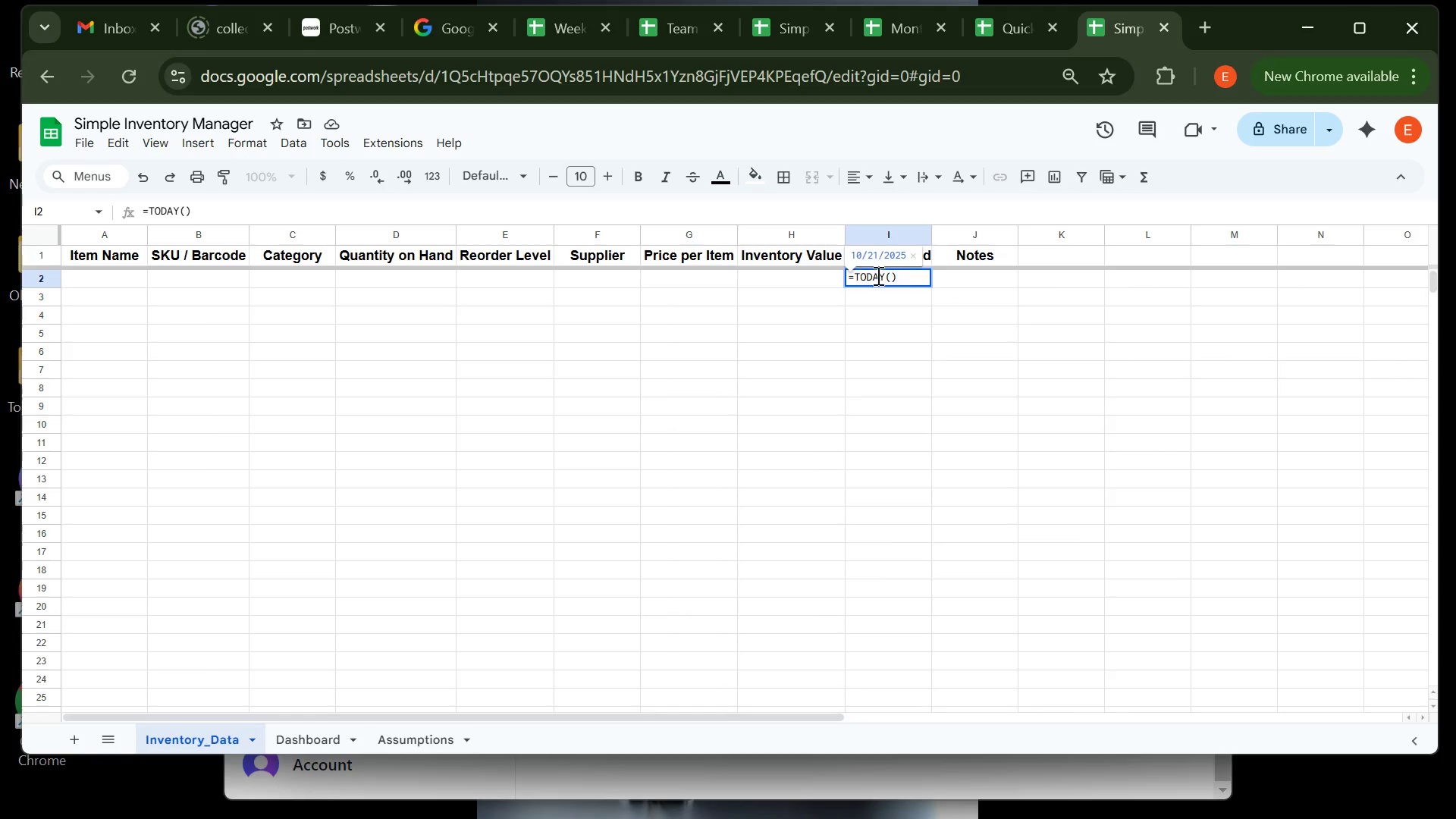 
key(Enter)
 